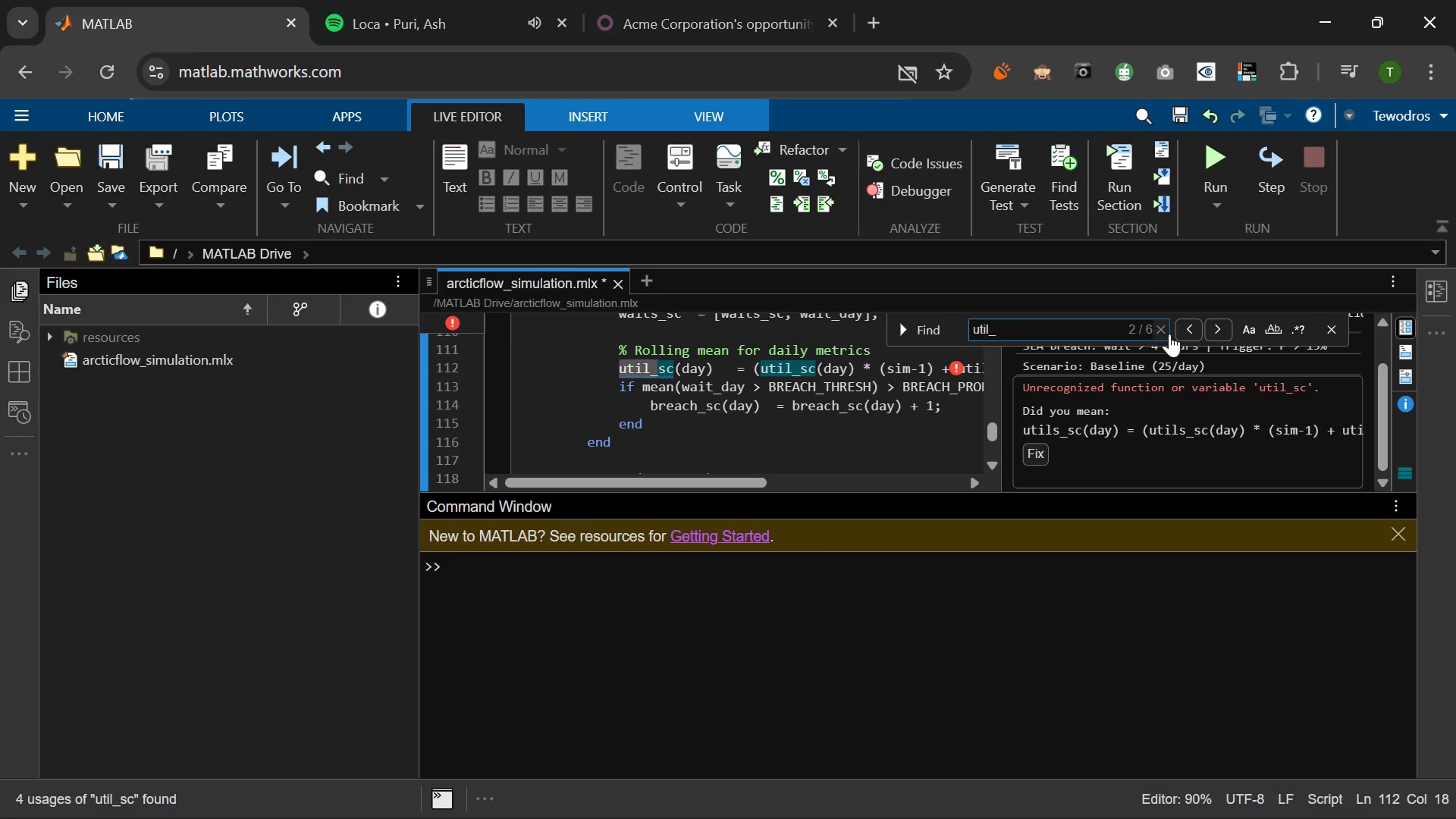 
key(V)
 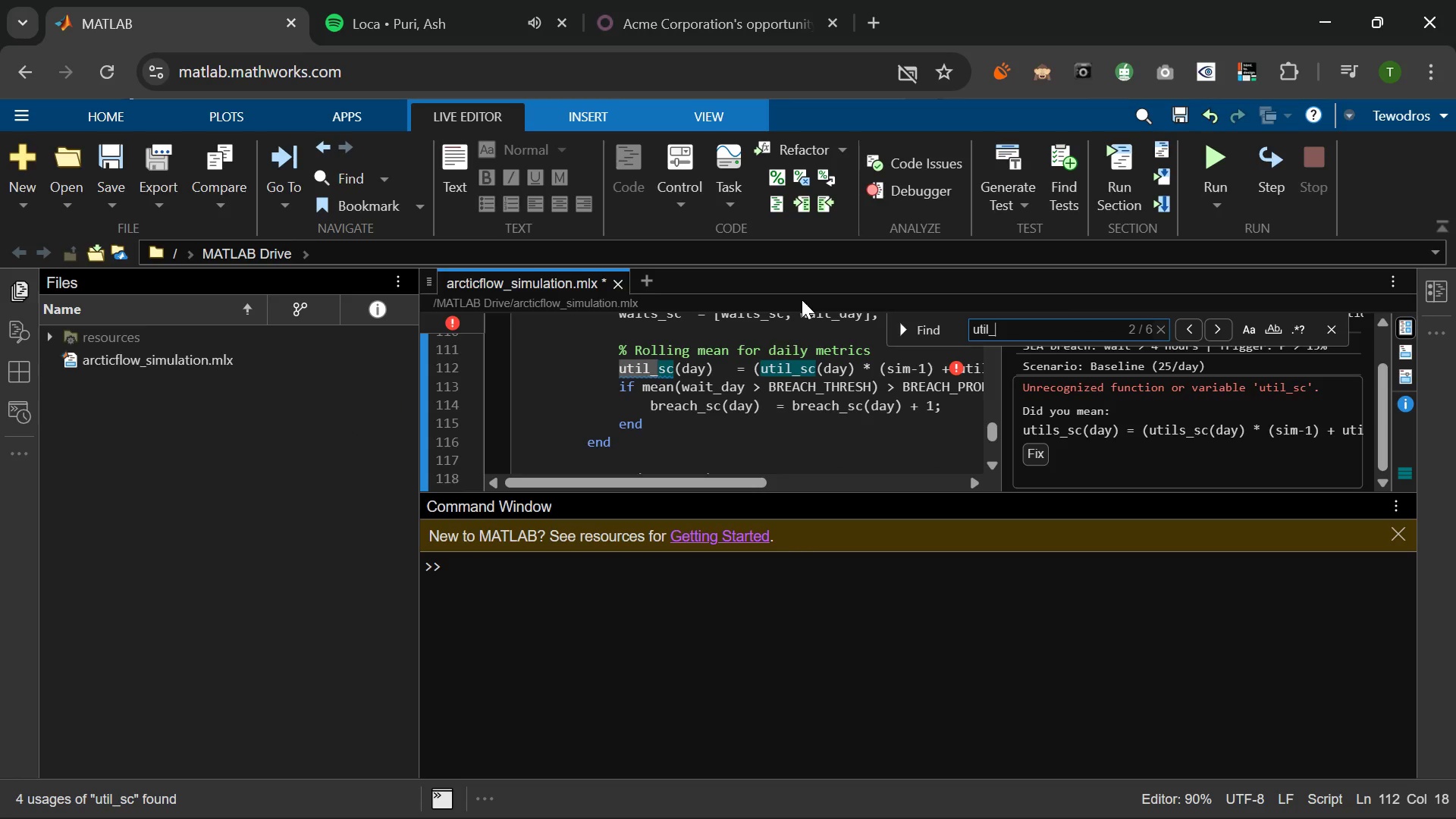 
key(Control+ControlLeft)
 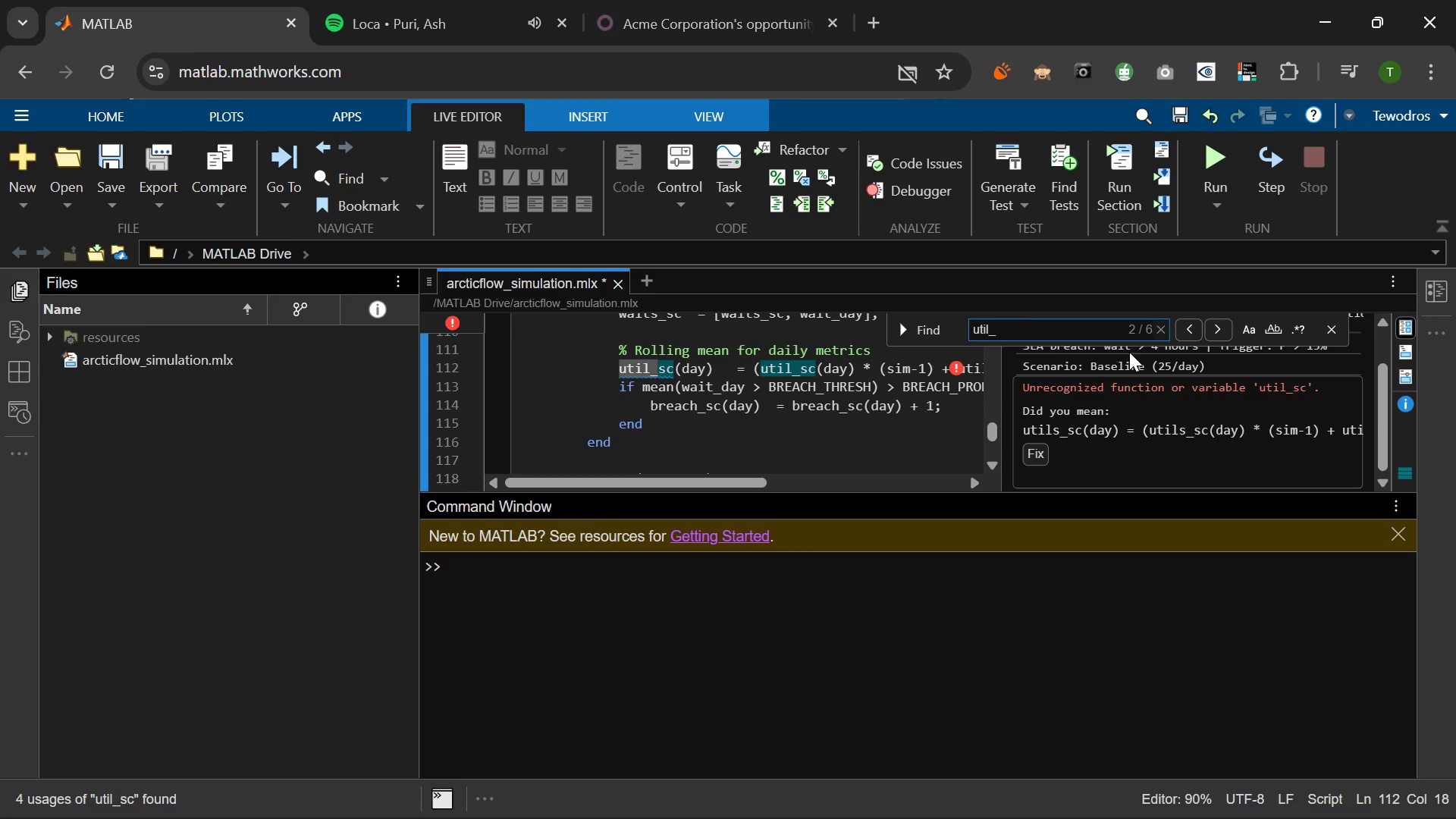 
left_click([1185, 330])
 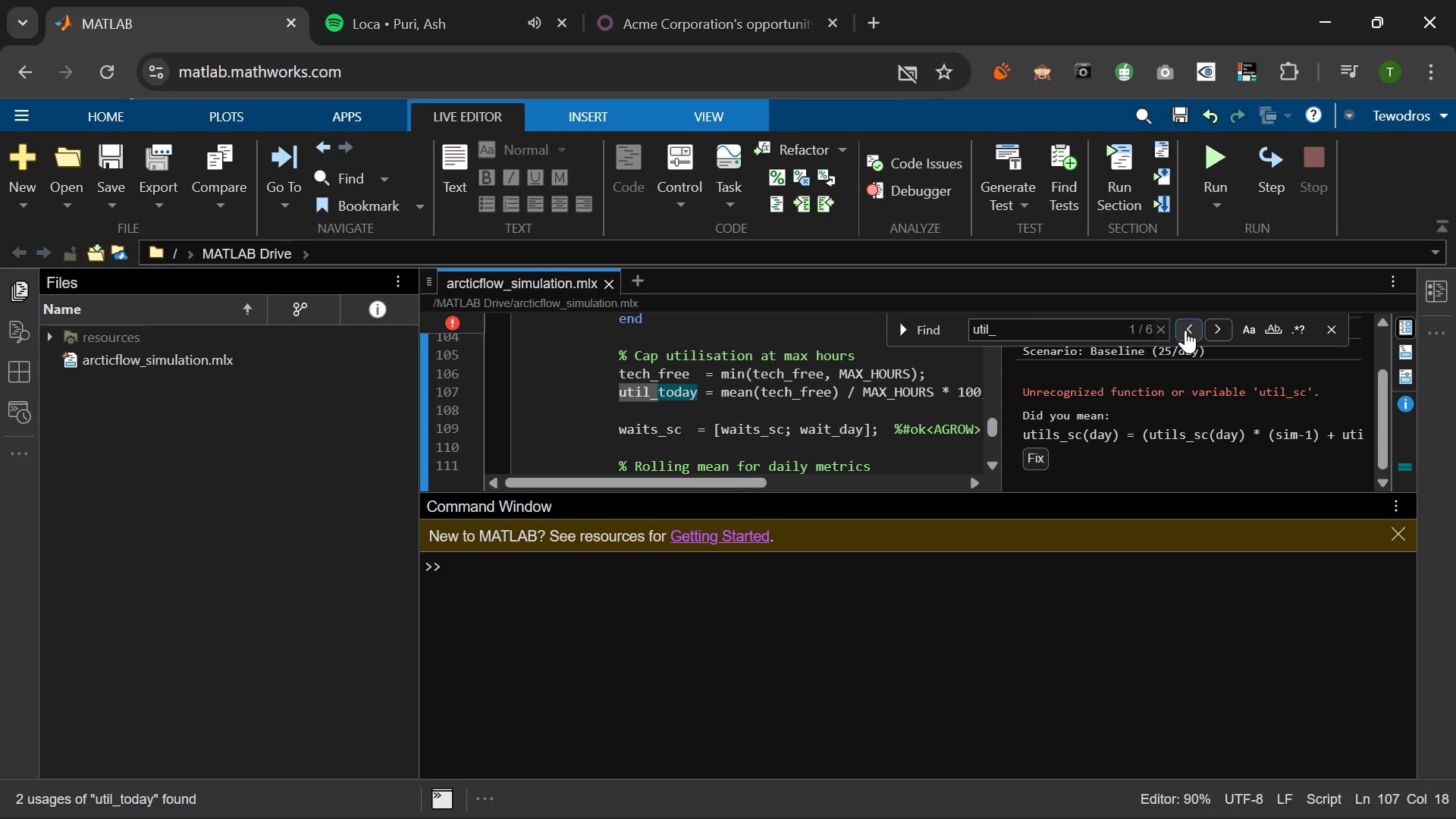 
left_click([1185, 330])
 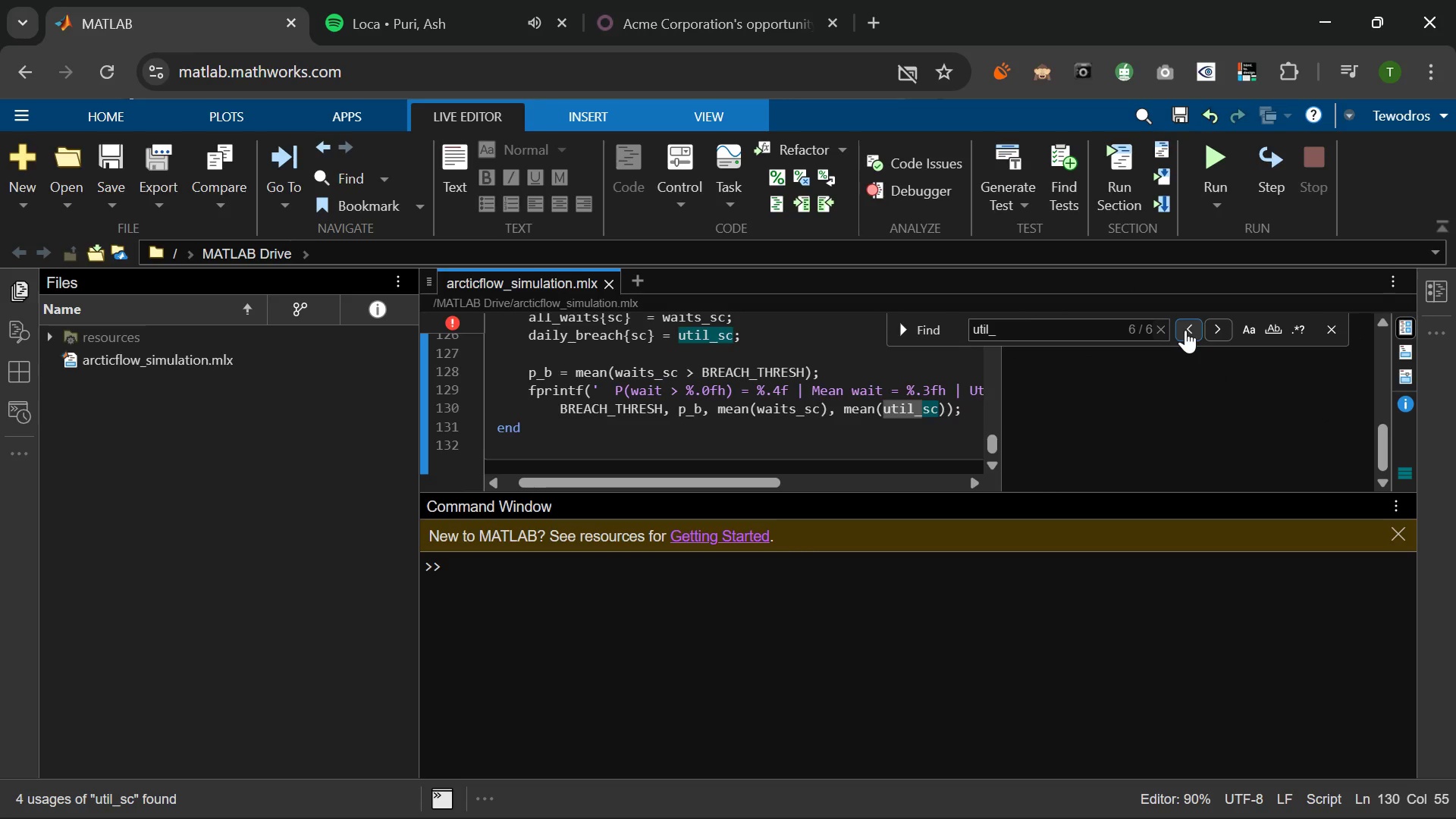 
left_click([1185, 330])
 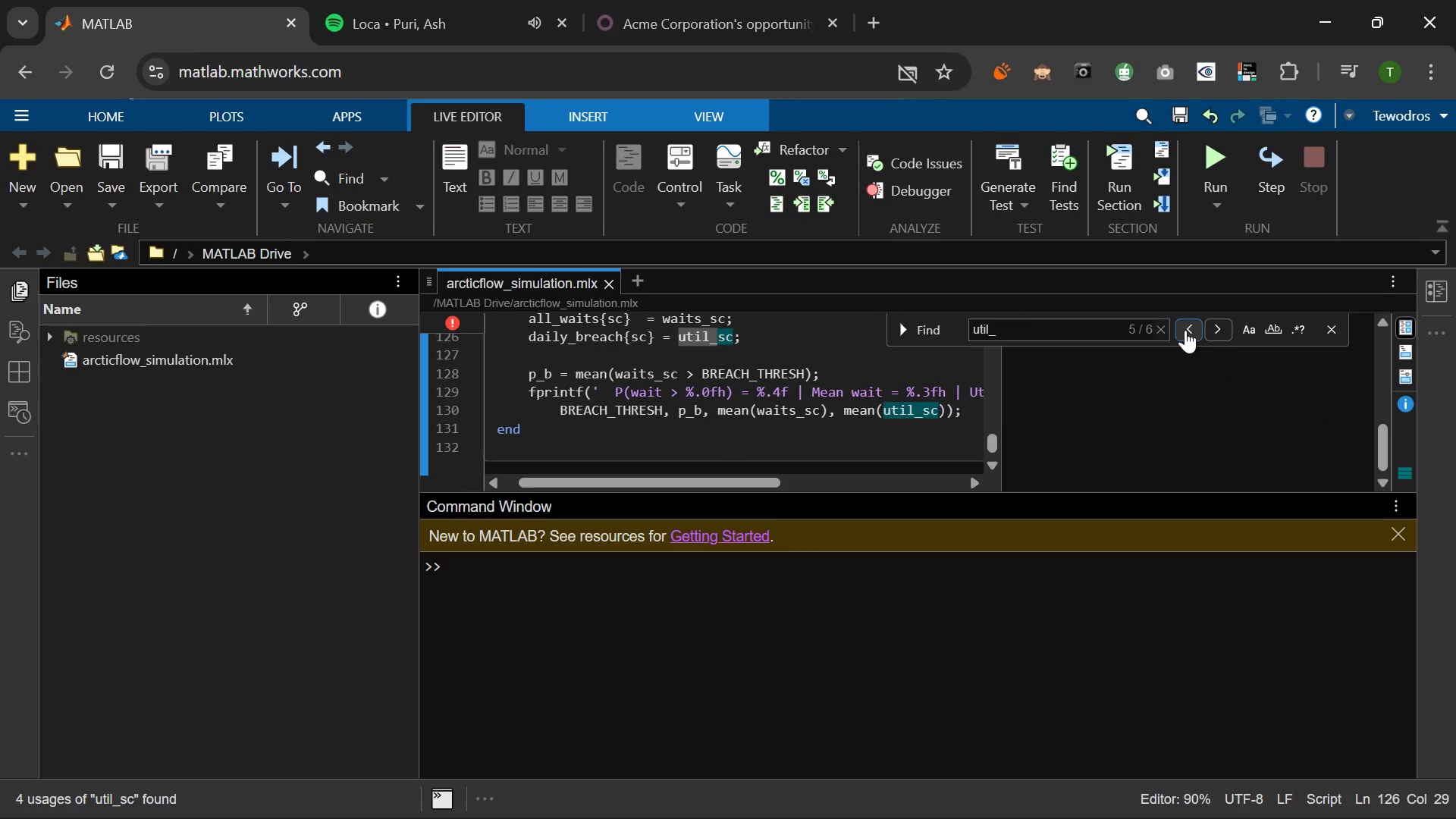 
left_click([1185, 330])
 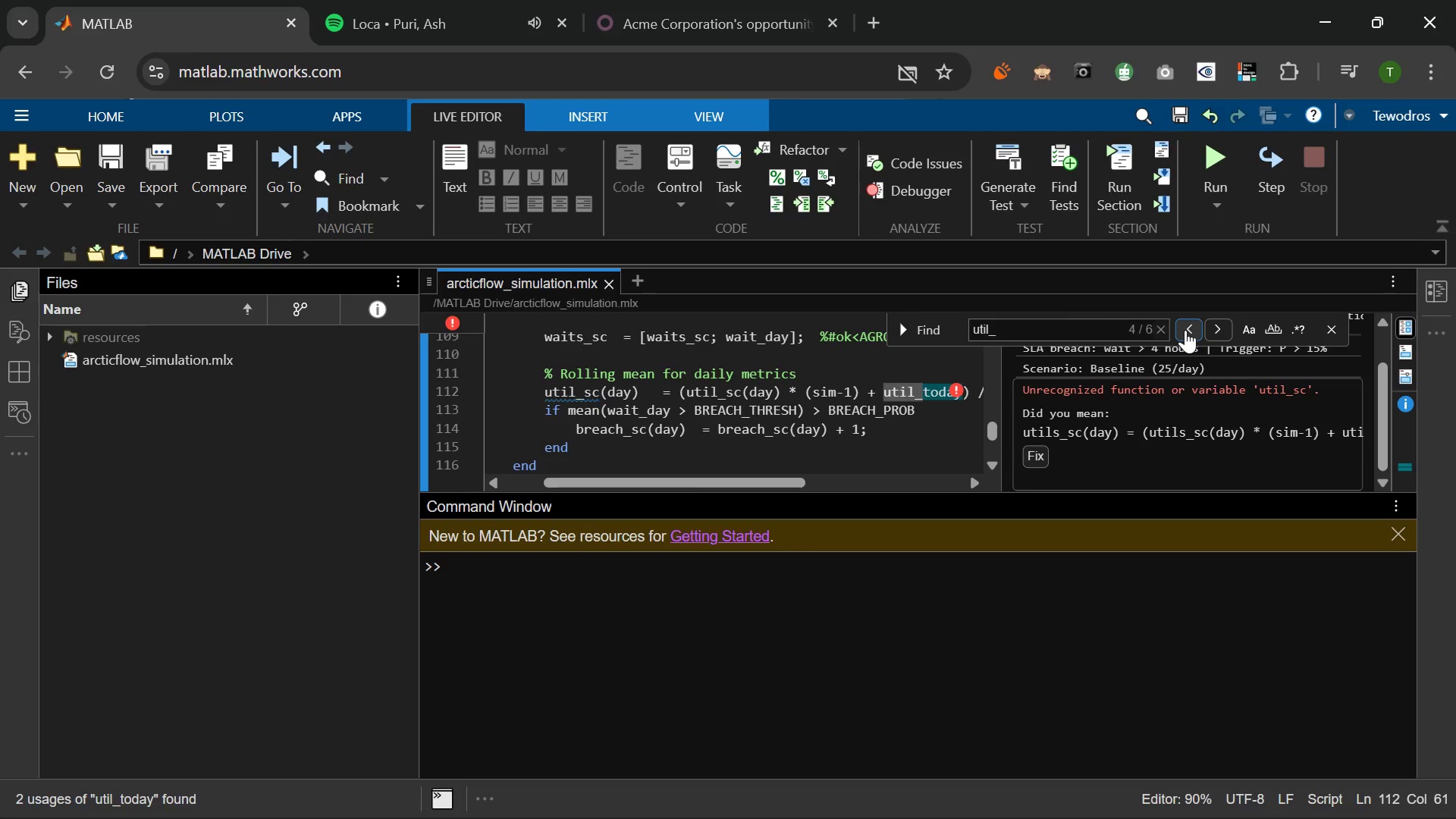 
left_click([1185, 330])
 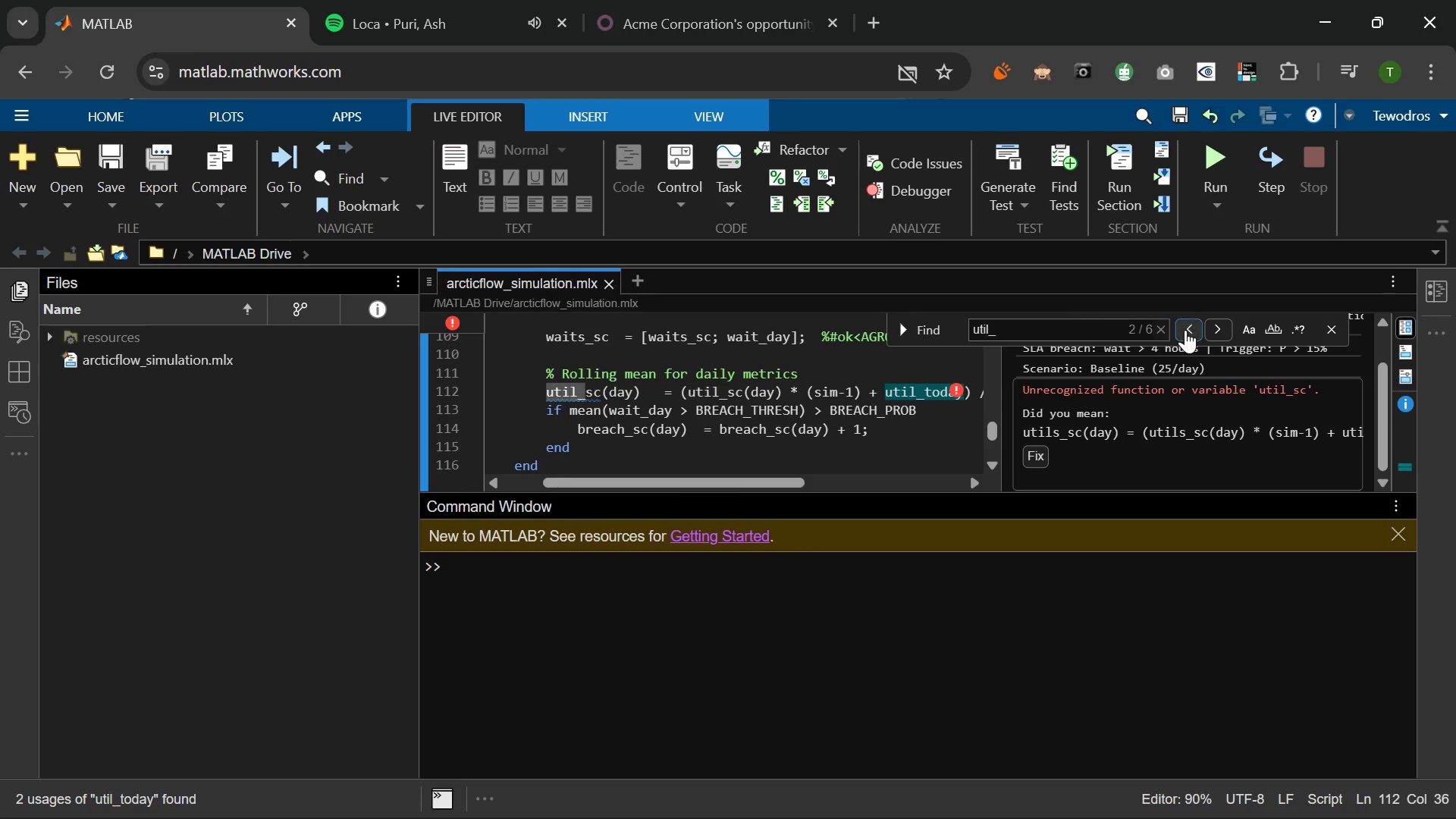 
double_click([1185, 330])
 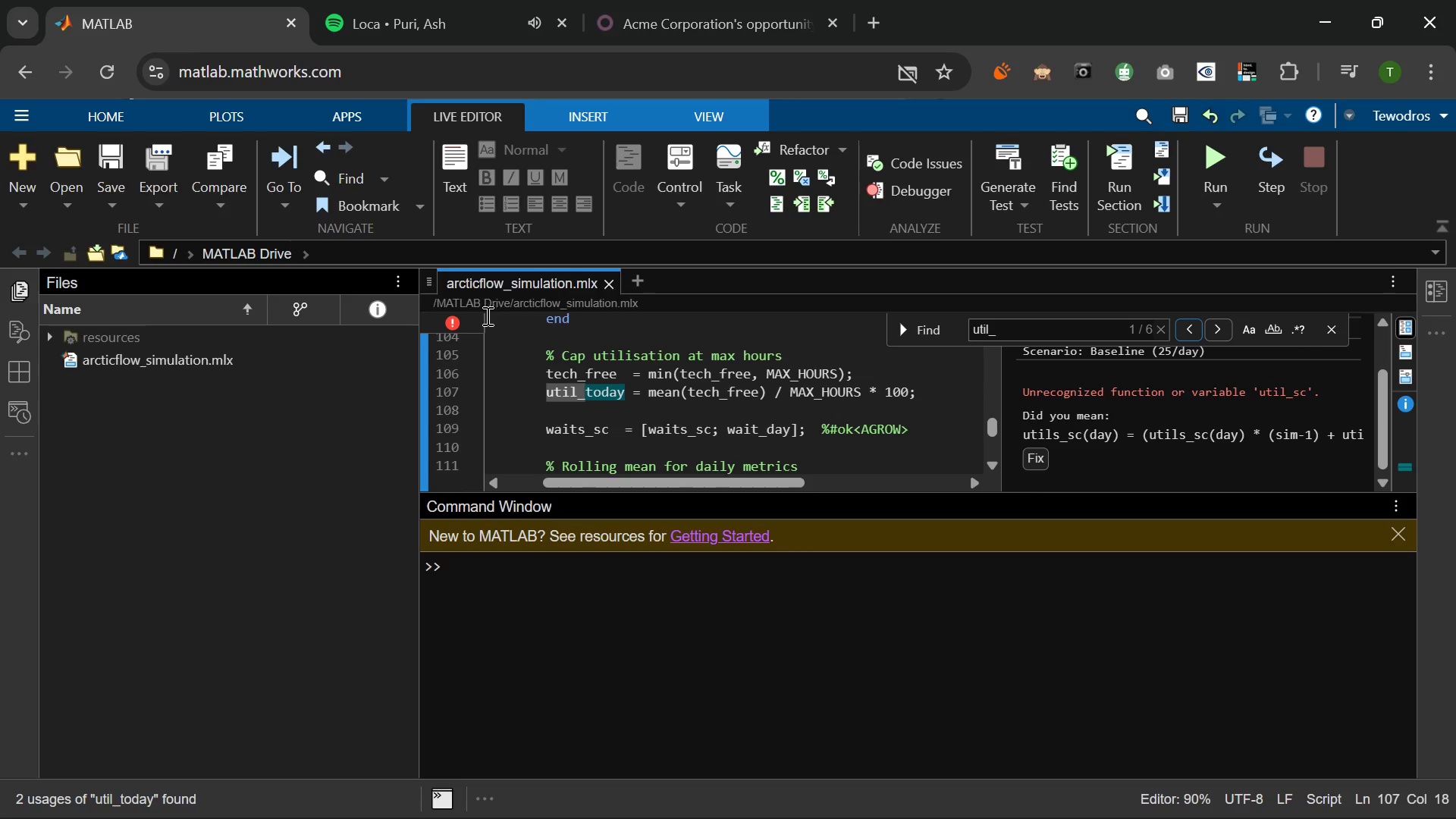 
left_click([454, 322])
 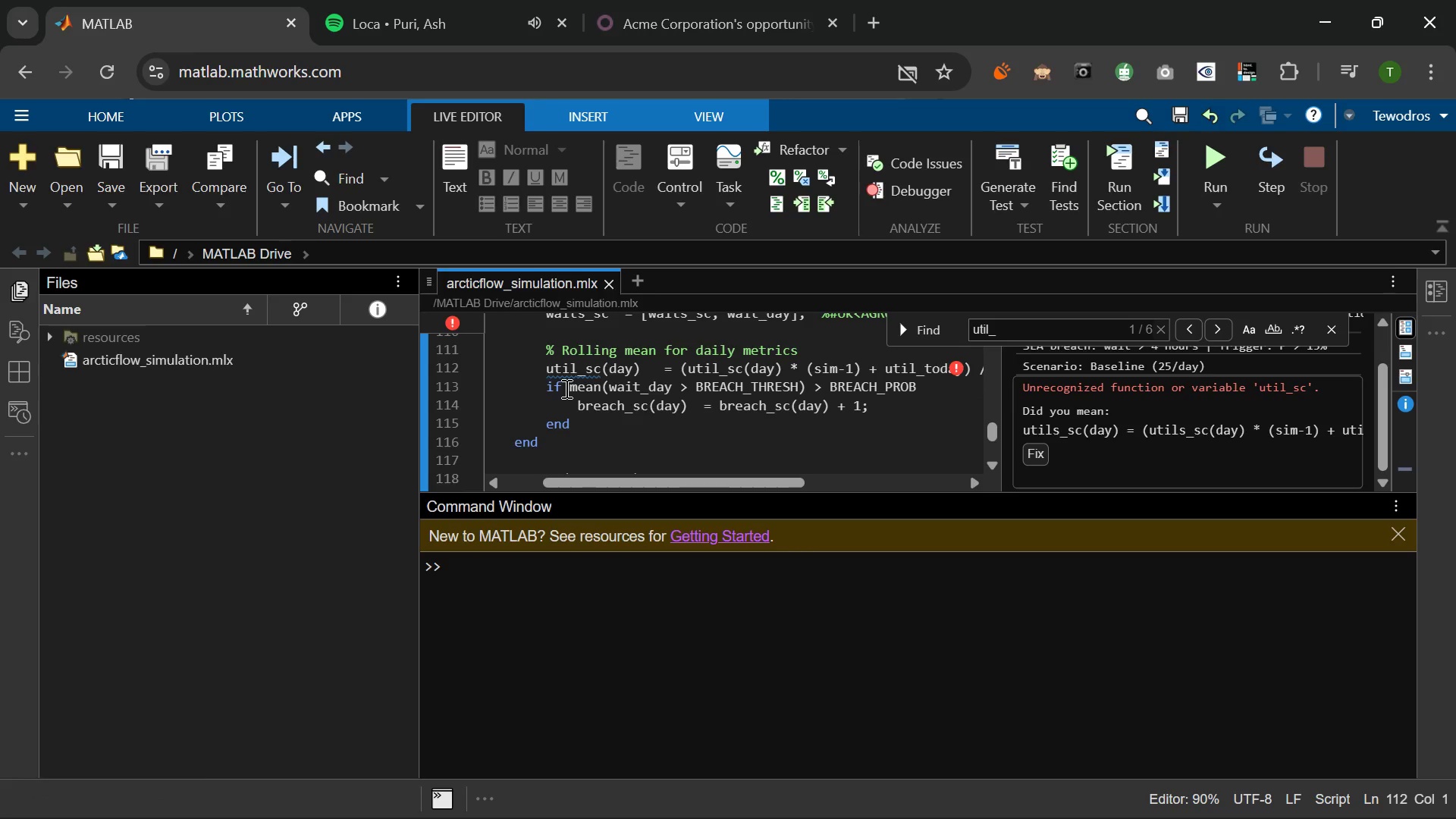 
mouse_move([489, 329])
 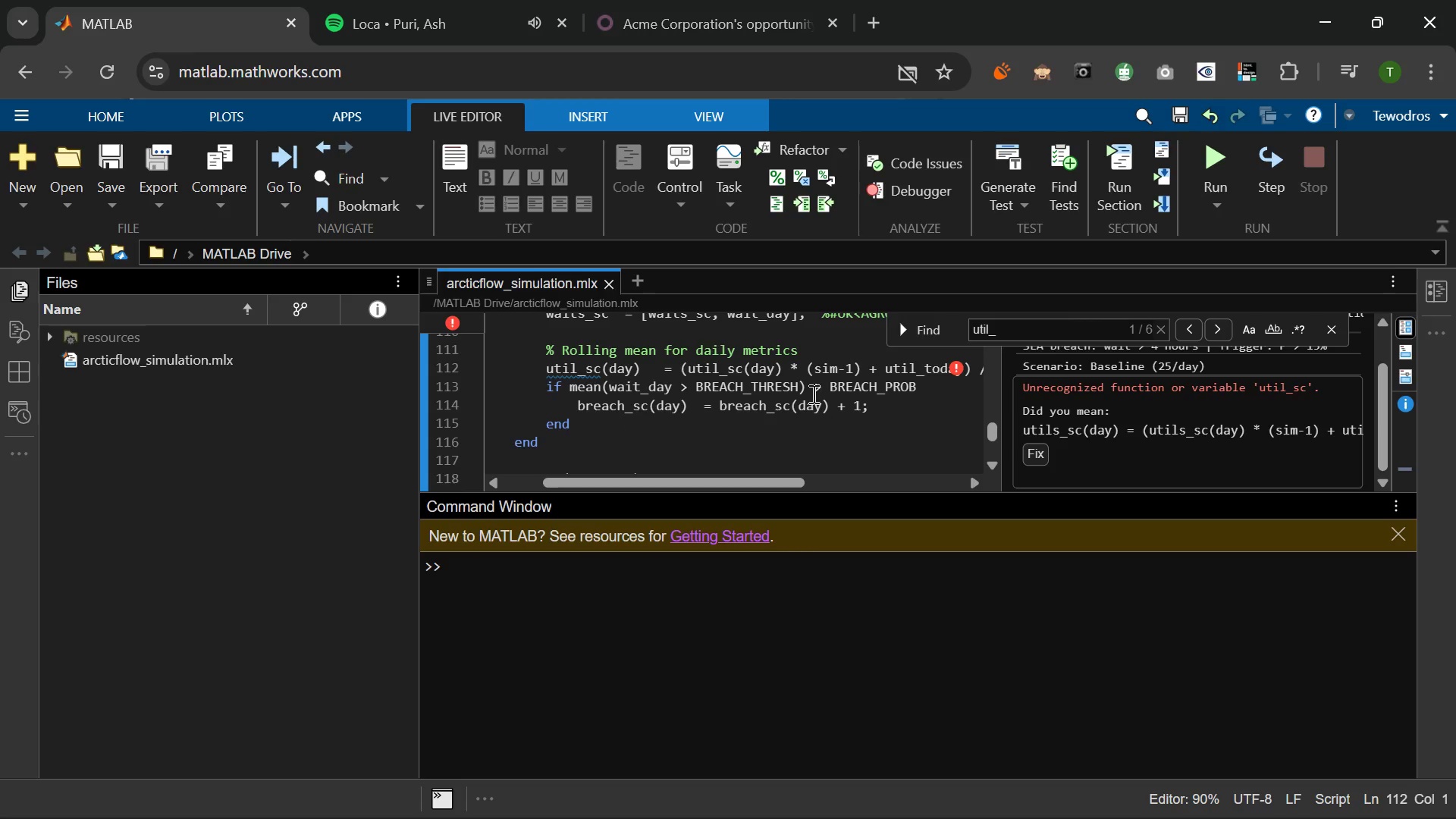 
wait(27.61)
 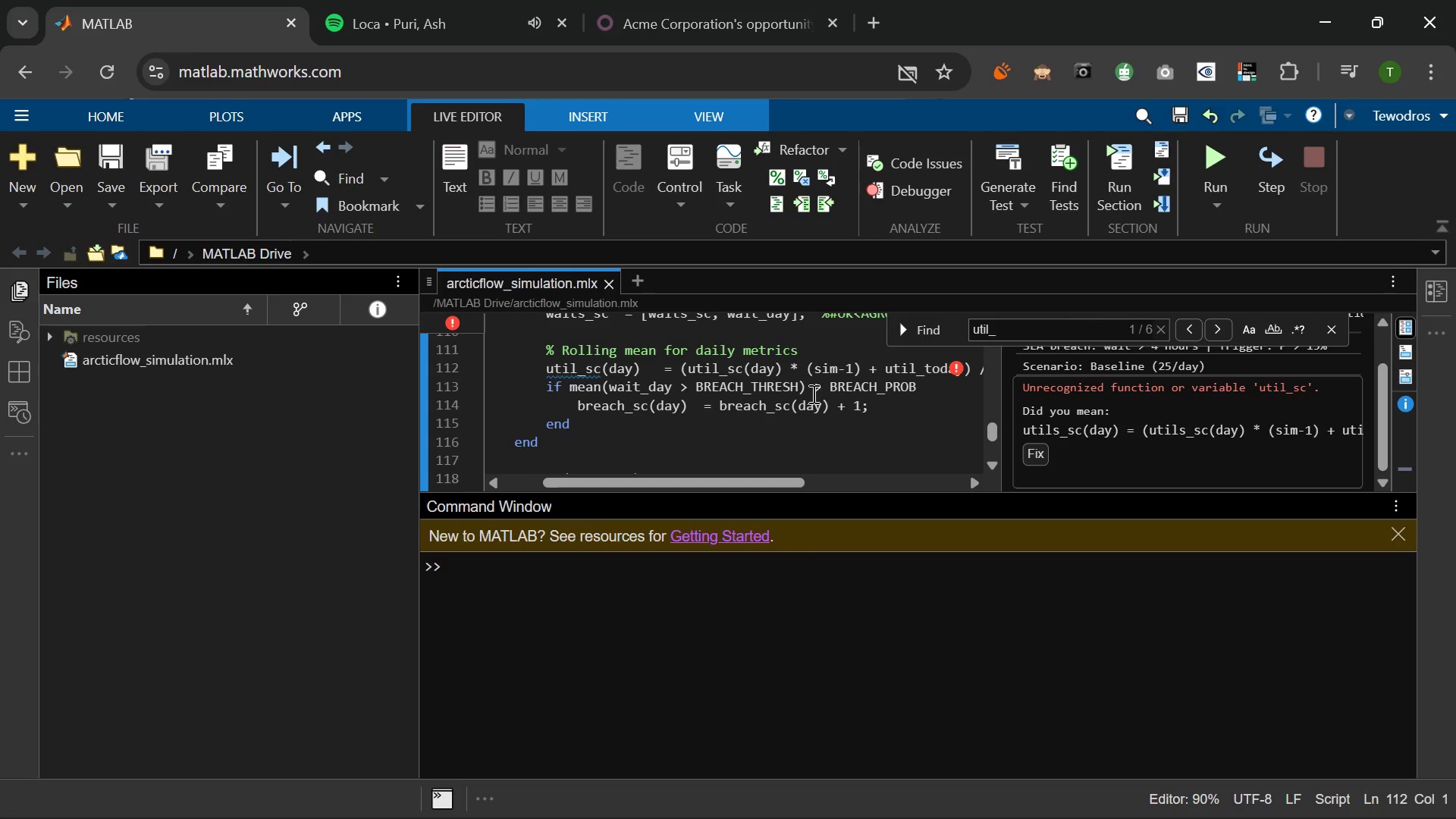 
left_click([538, 470])
 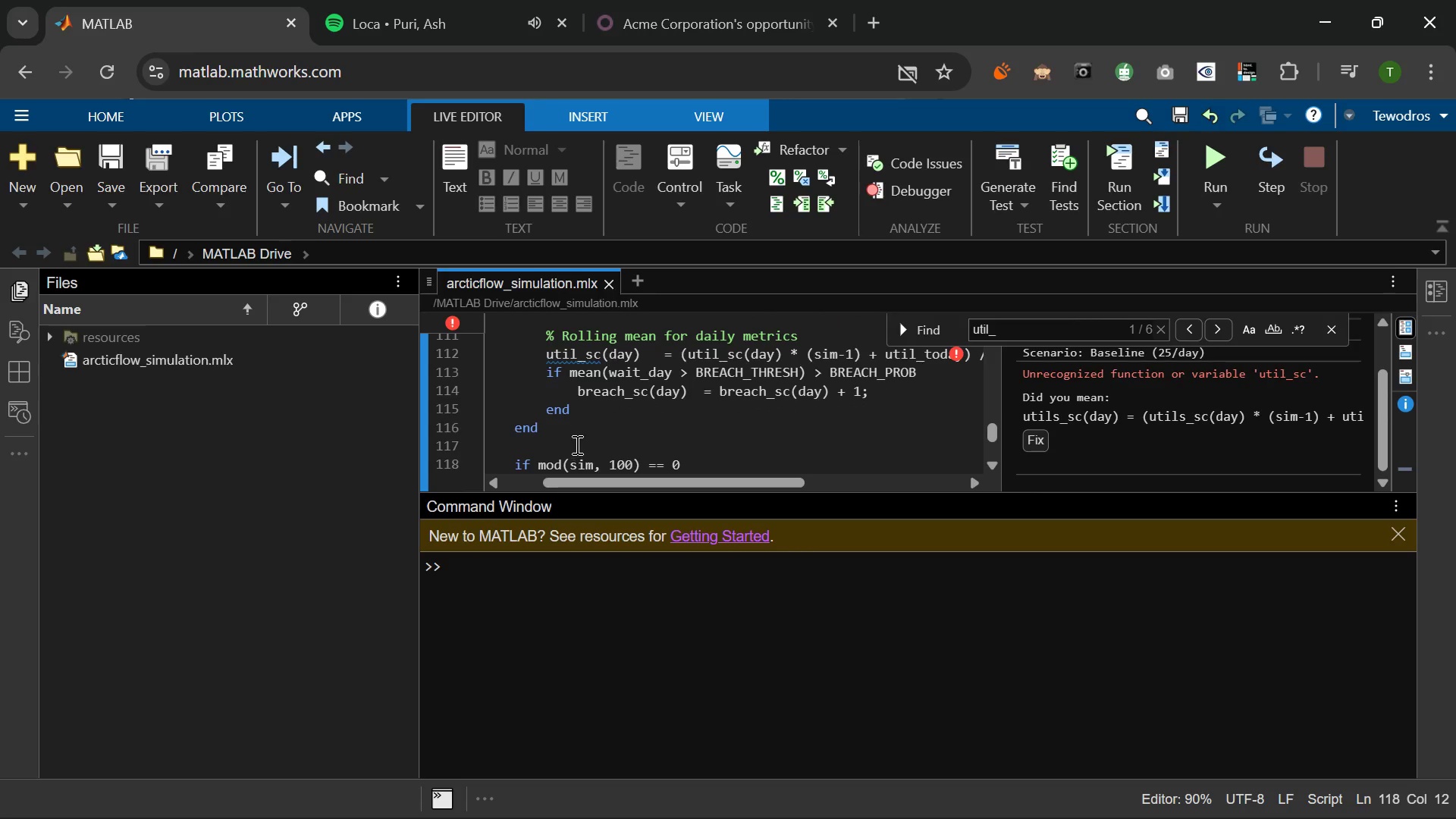 
scroll: coordinate [576, 444], scroll_direction: down, amount: 5.0
 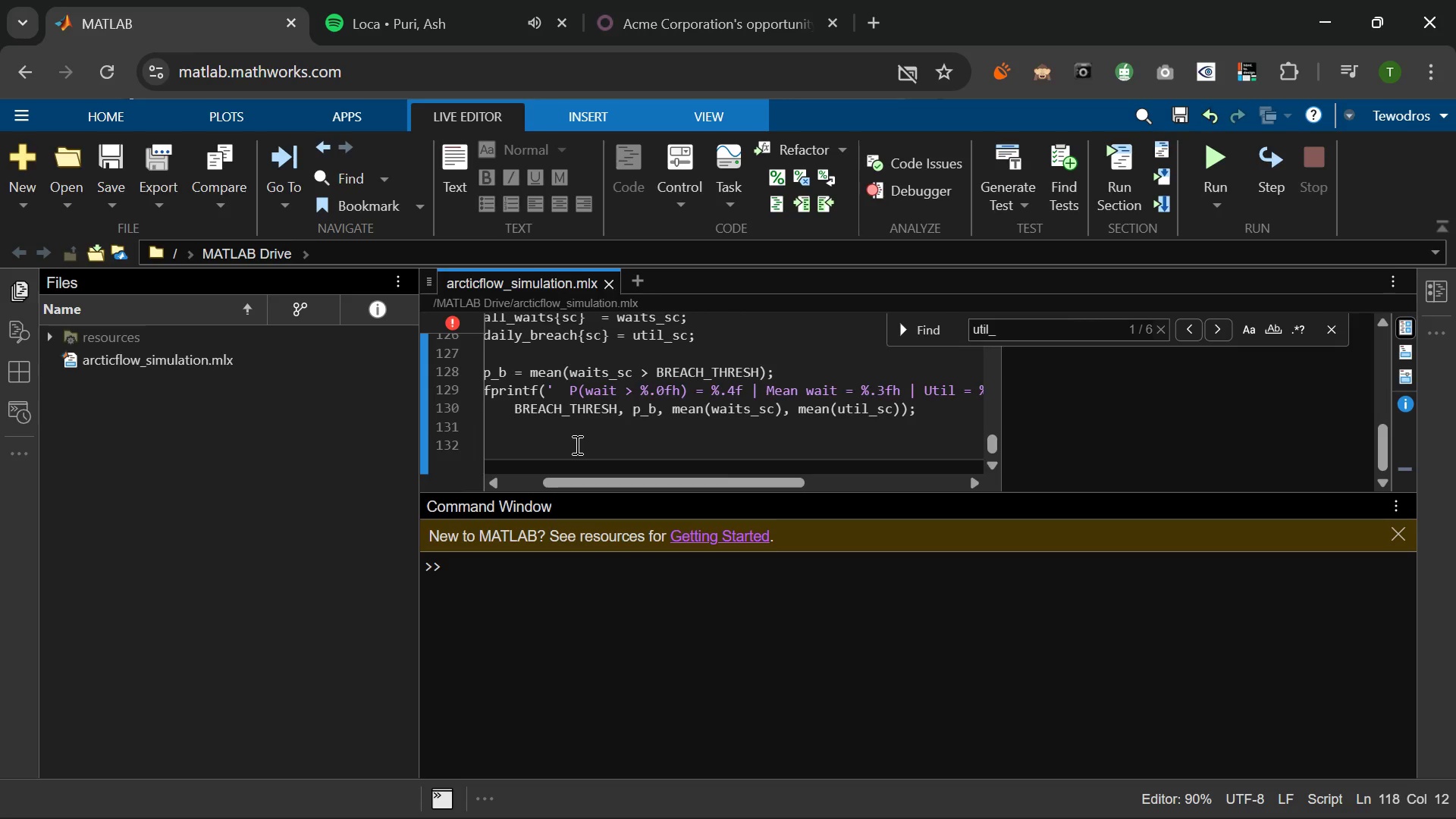 
scroll: coordinate [576, 444], scroll_direction: up, amount: 2.0
 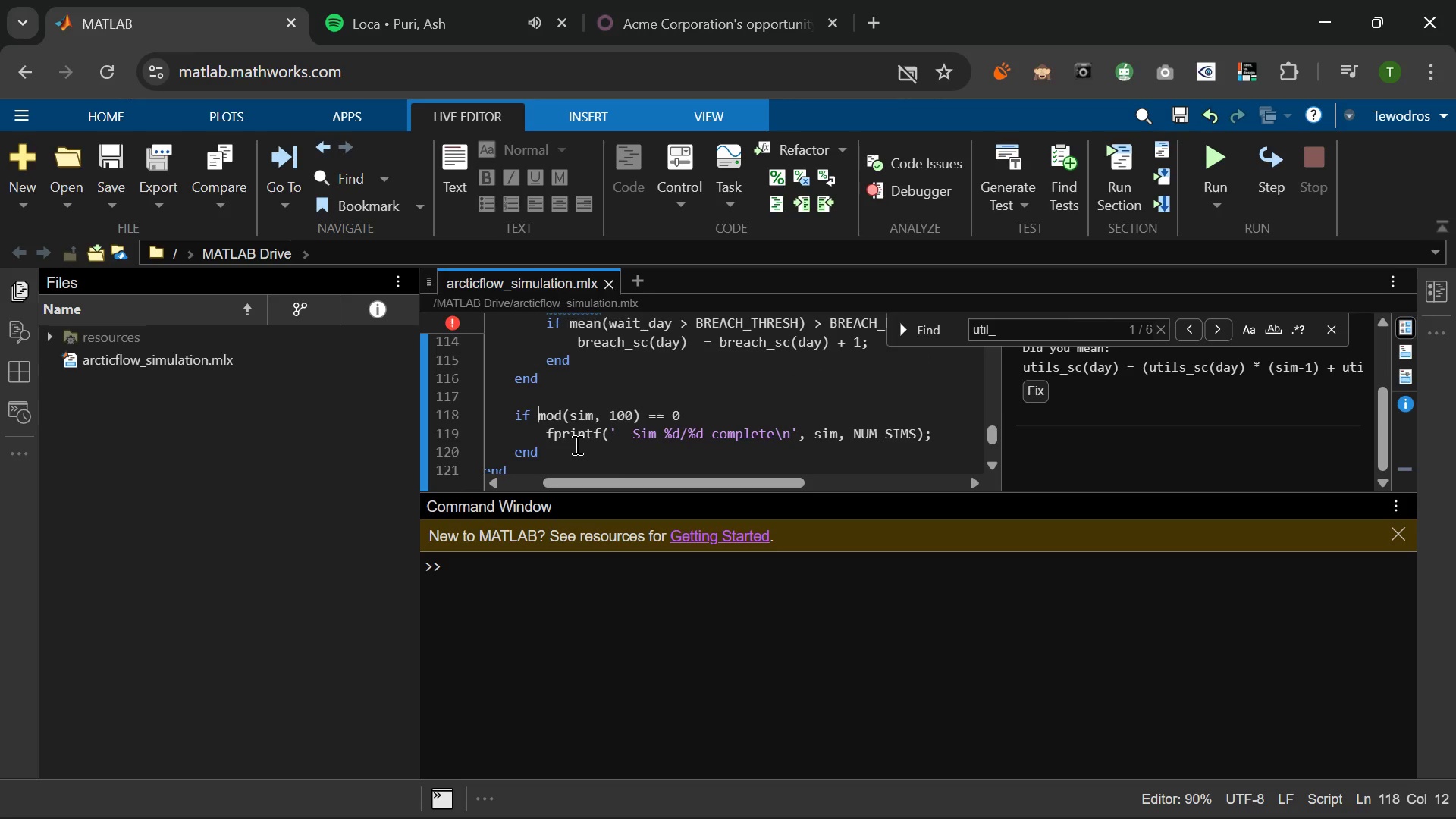 
scroll: coordinate [576, 444], scroll_direction: down, amount: 1.0
 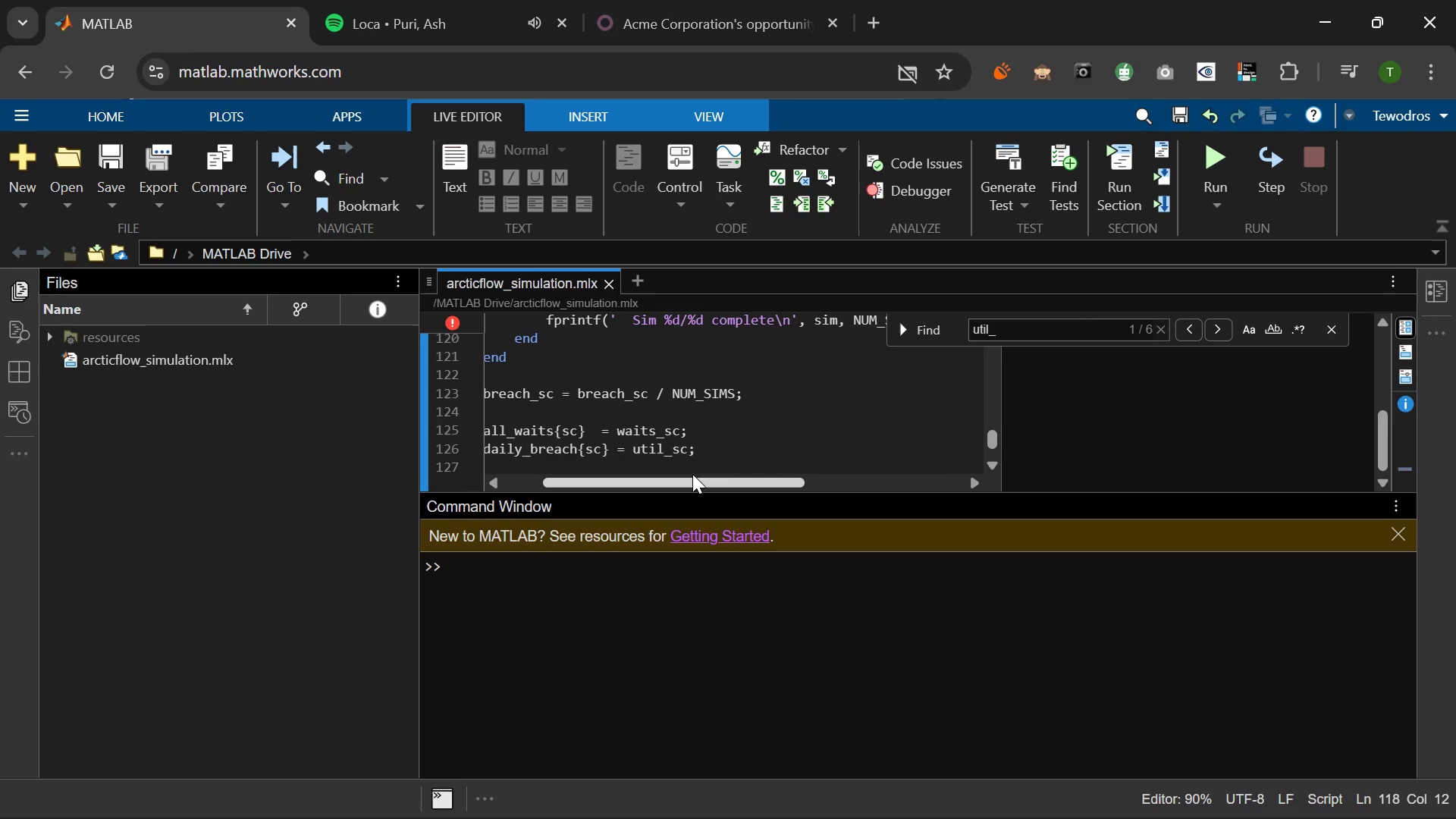 
left_click_drag(start_coordinate=[692, 476], to_coordinate=[543, 479])
 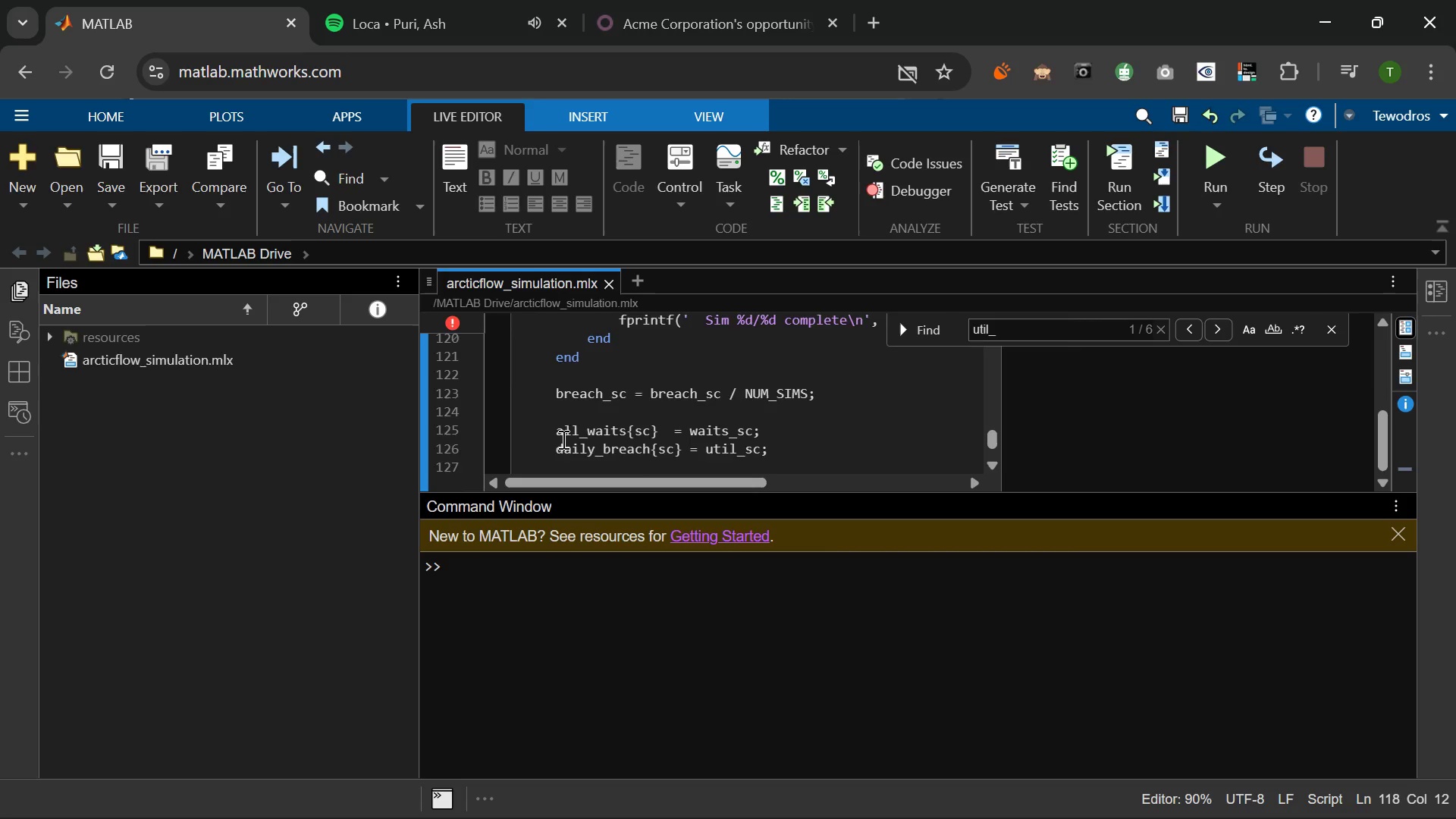 
scroll: coordinate [562, 439], scroll_direction: down, amount: 1.0
 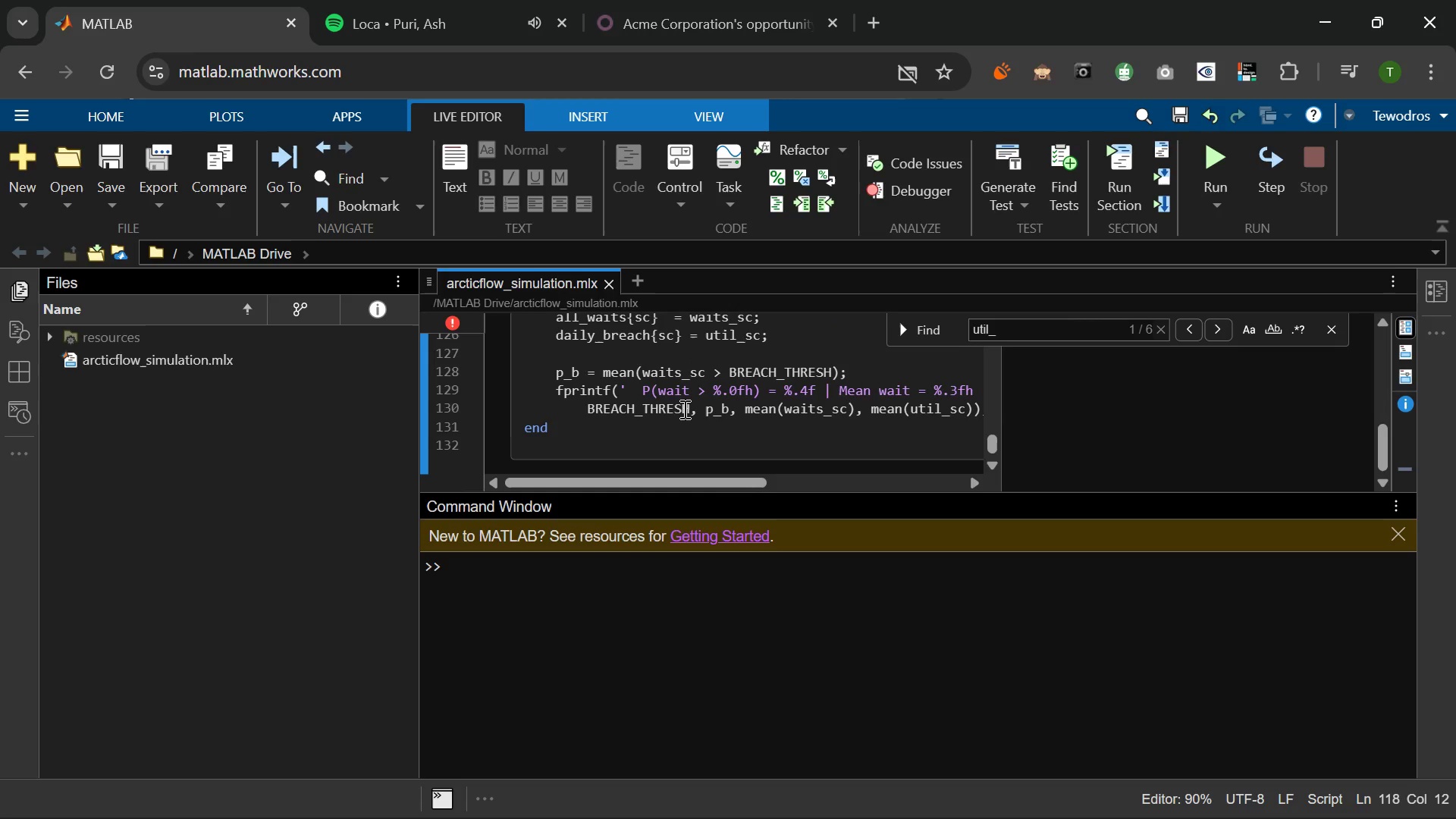 
scroll: coordinate [680, 407], scroll_direction: up, amount: 1.0
 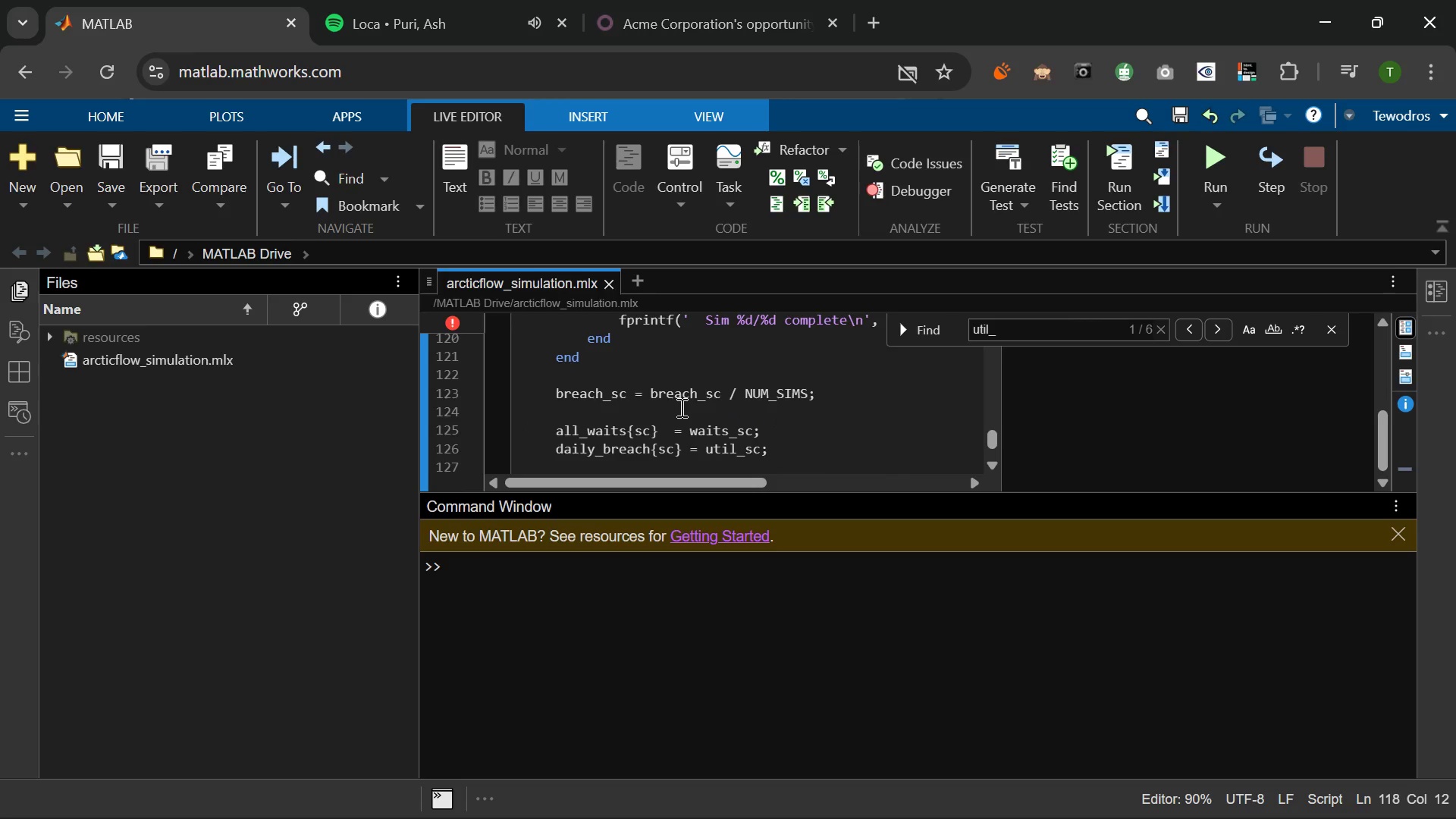 
scroll: coordinate [680, 407], scroll_direction: down, amount: 3.0
 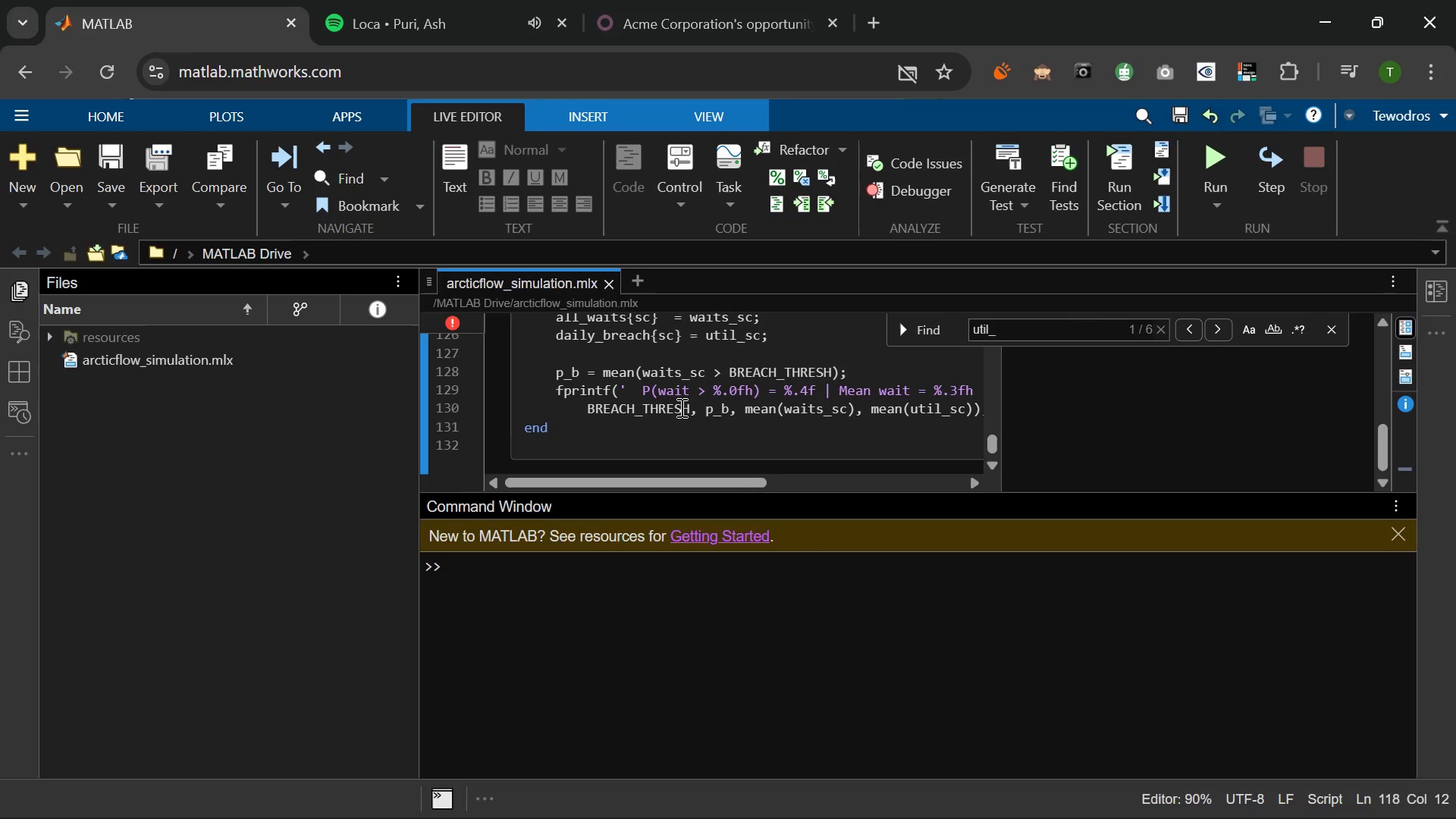 
wait(5.06)
 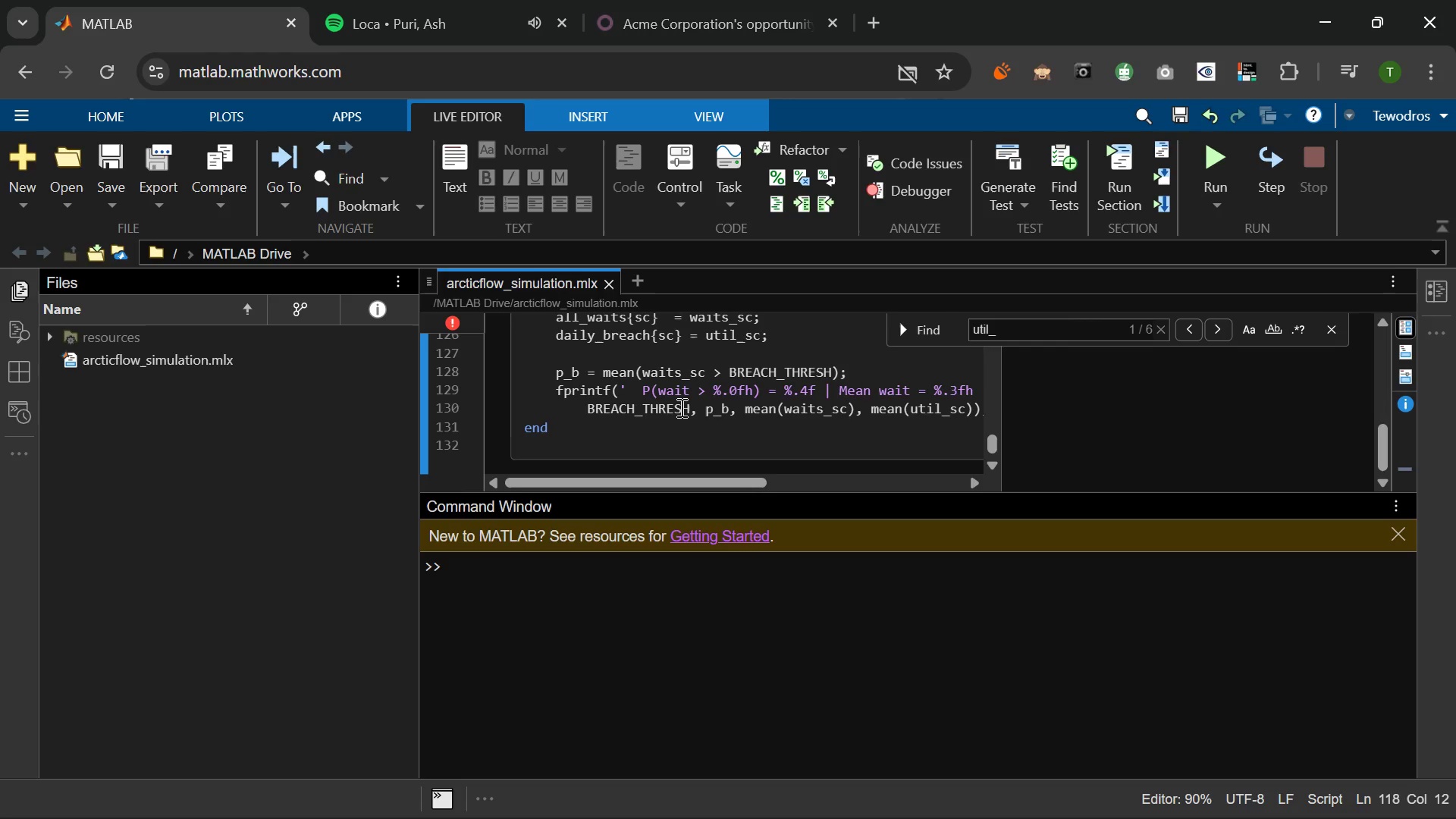 
left_click([451, 320])
 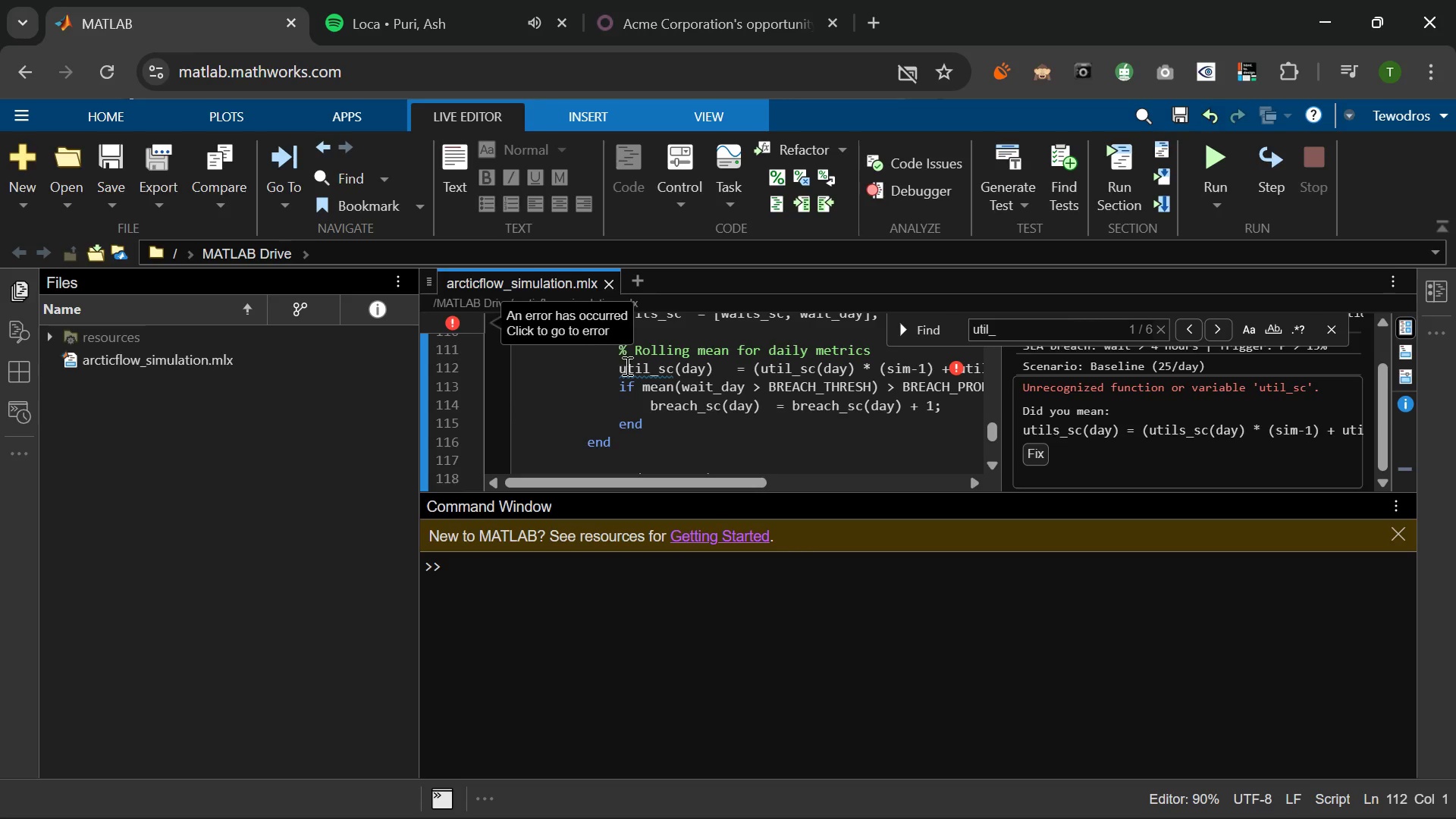 
mouse_move([656, 389])
 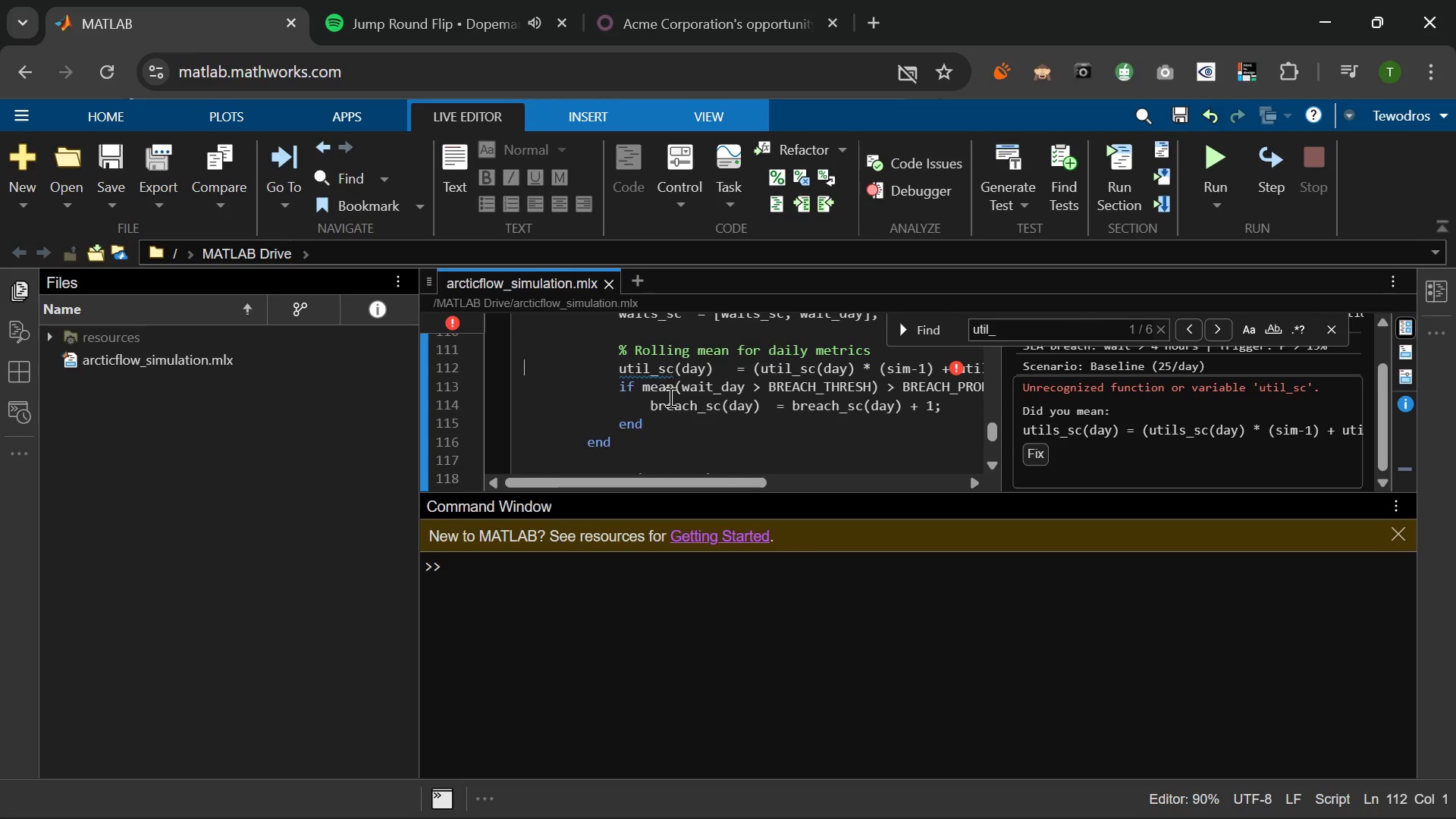 
mouse_move([658, 390])
 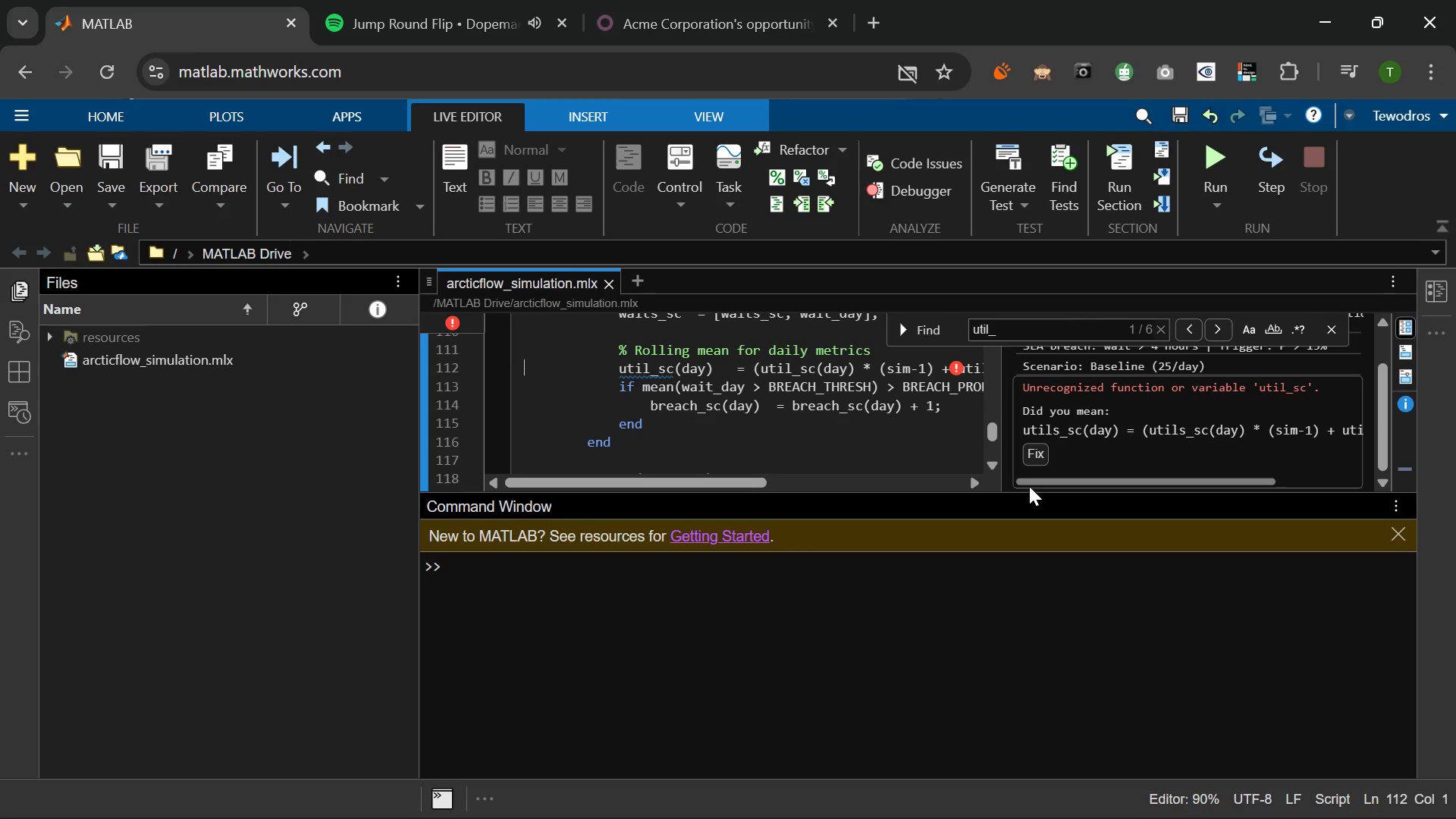 
wait(16.92)
 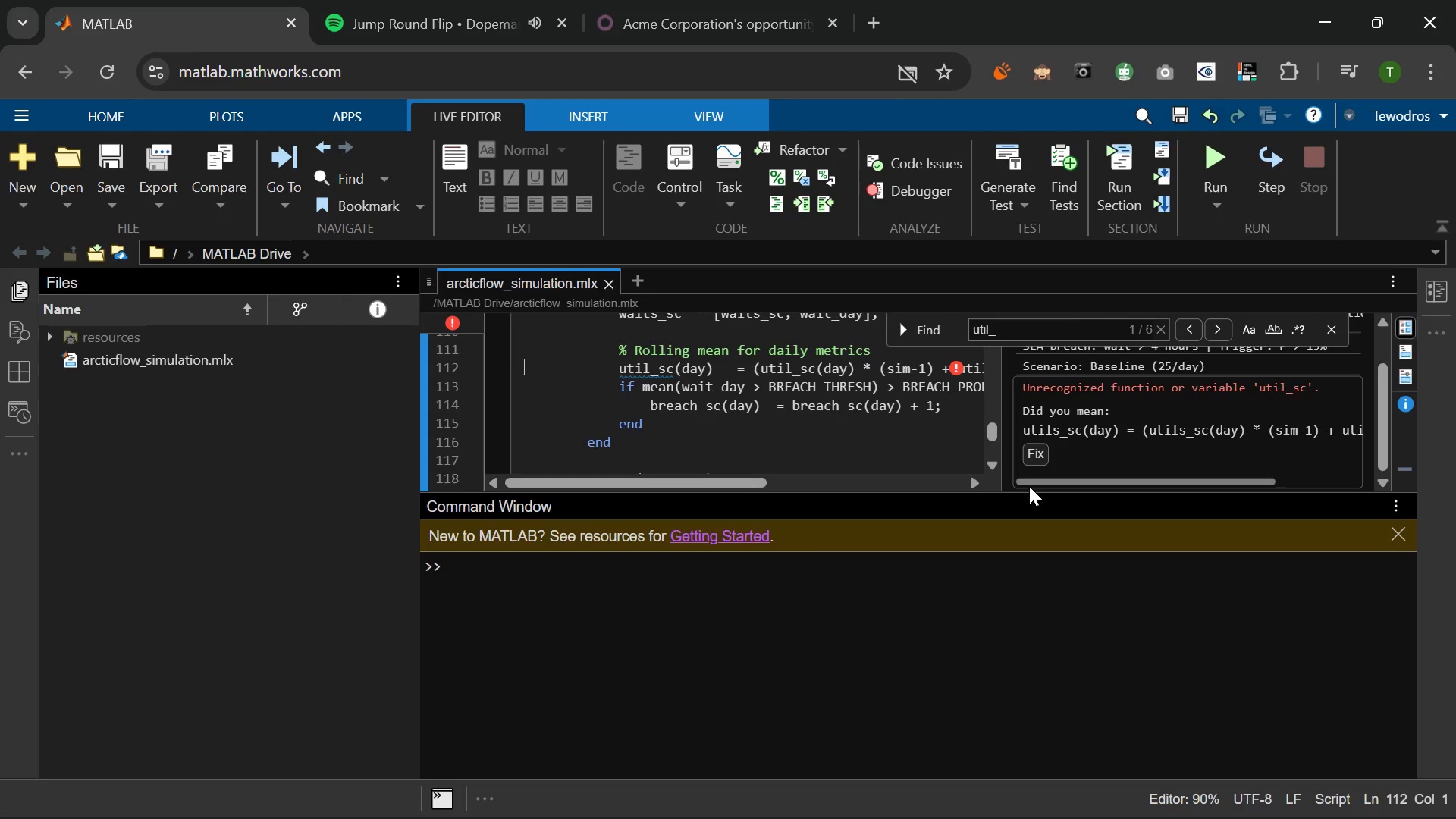 
left_click_drag(start_coordinate=[1040, 481], to_coordinate=[1118, 480])
 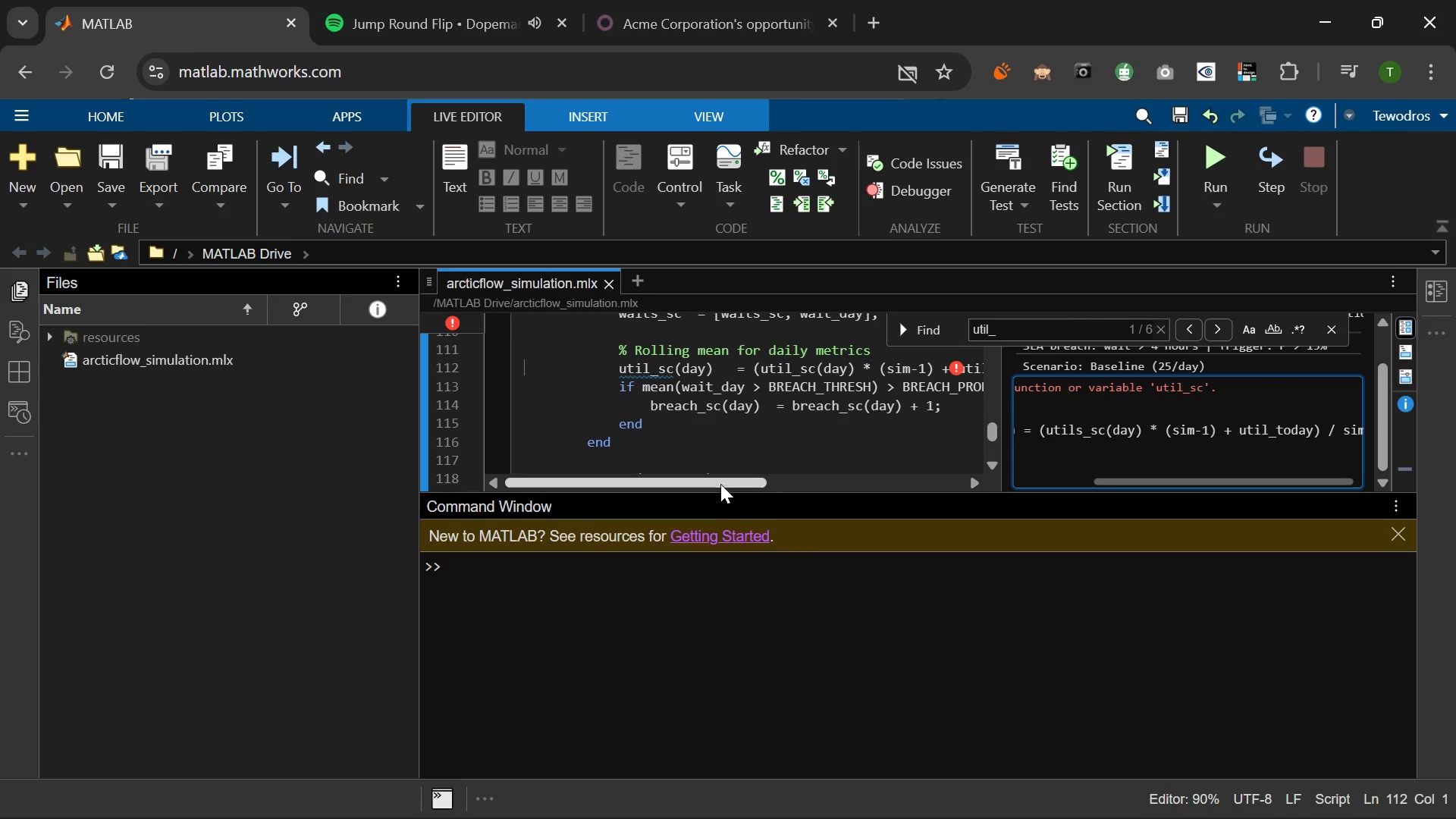 
left_click_drag(start_coordinate=[720, 482], to_coordinate=[804, 483])
 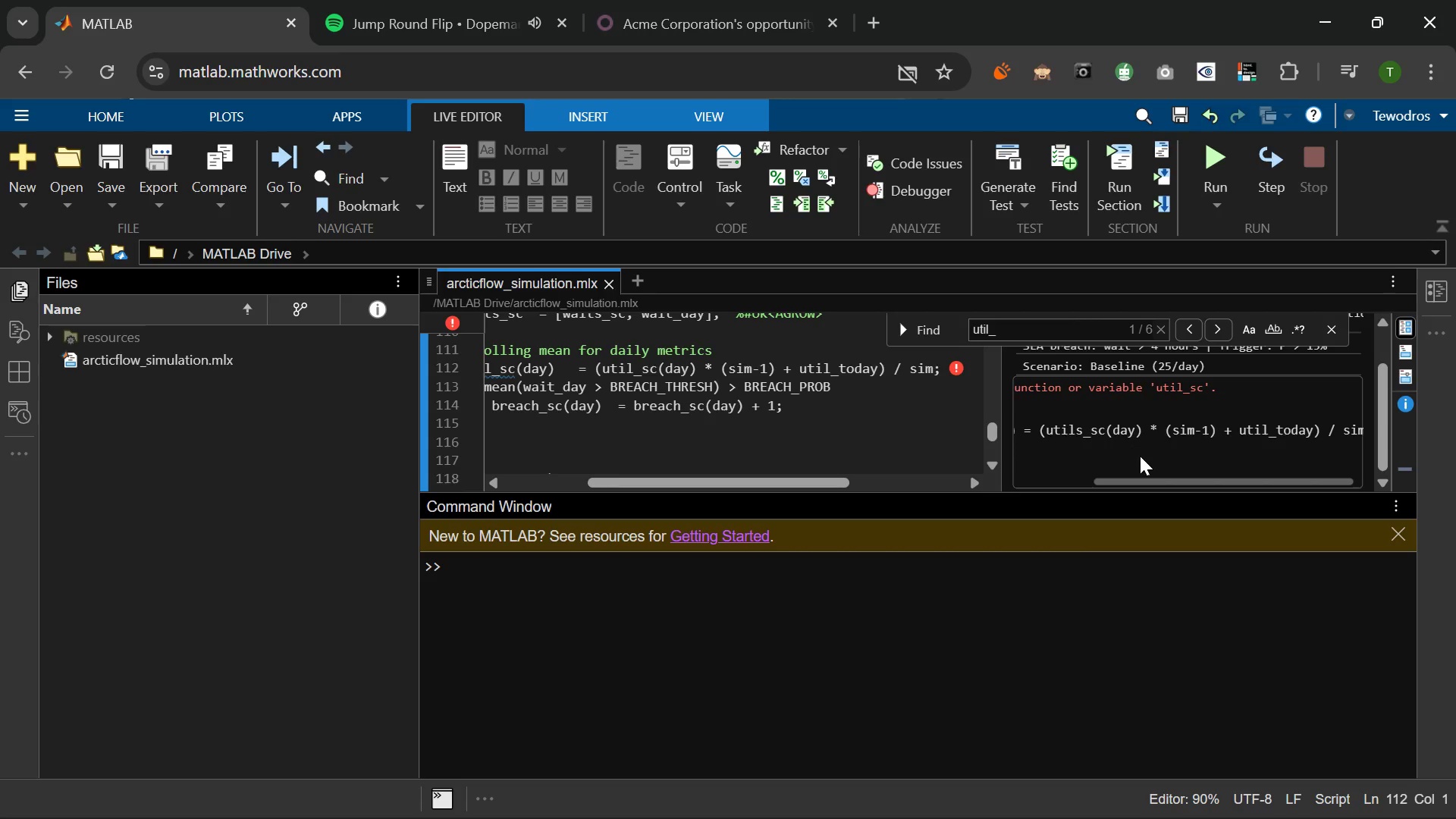 
left_click_drag(start_coordinate=[1136, 478], to_coordinate=[1242, 472])
 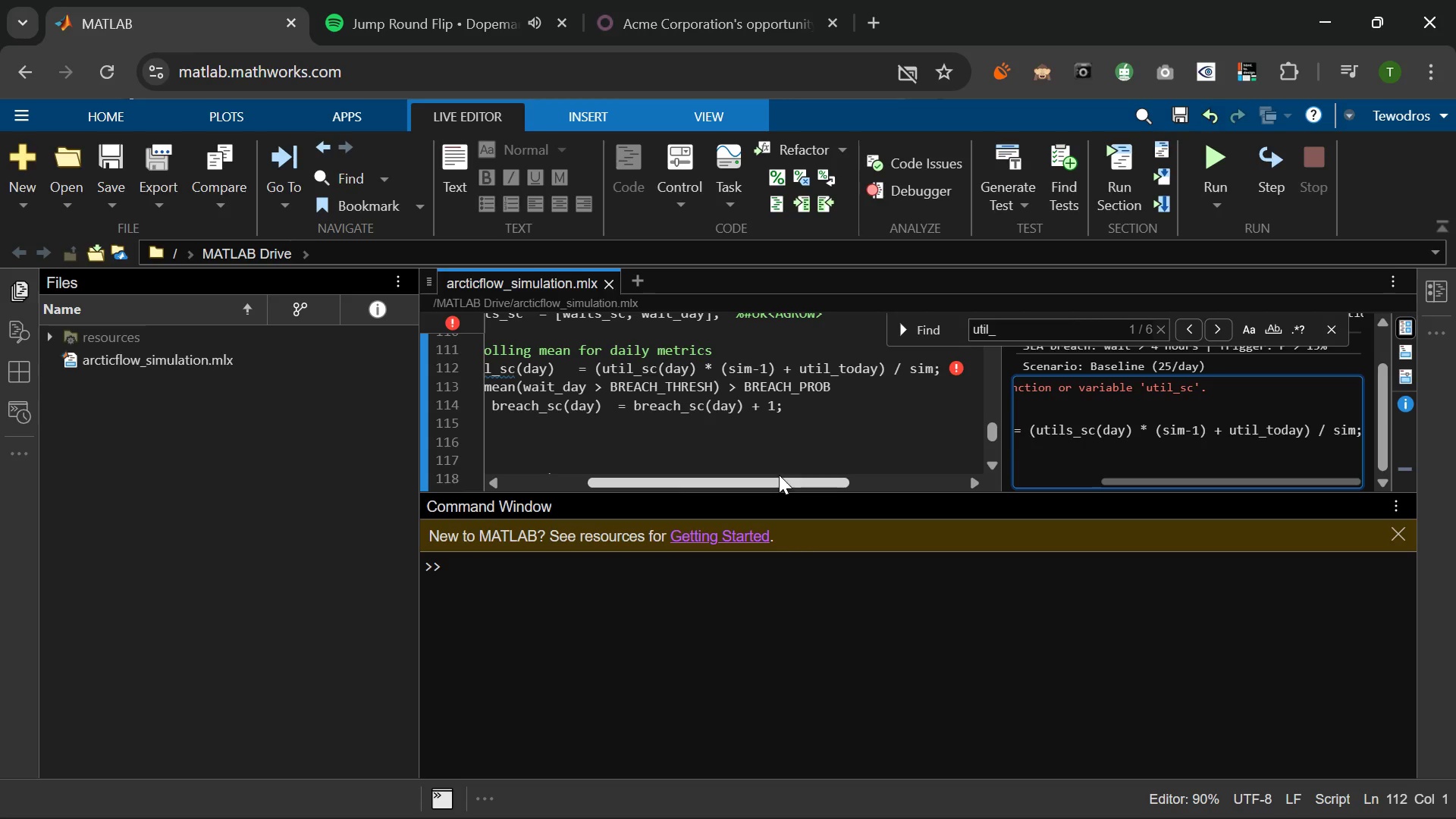 
left_click_drag(start_coordinate=[779, 475], to_coordinate=[683, 486])
 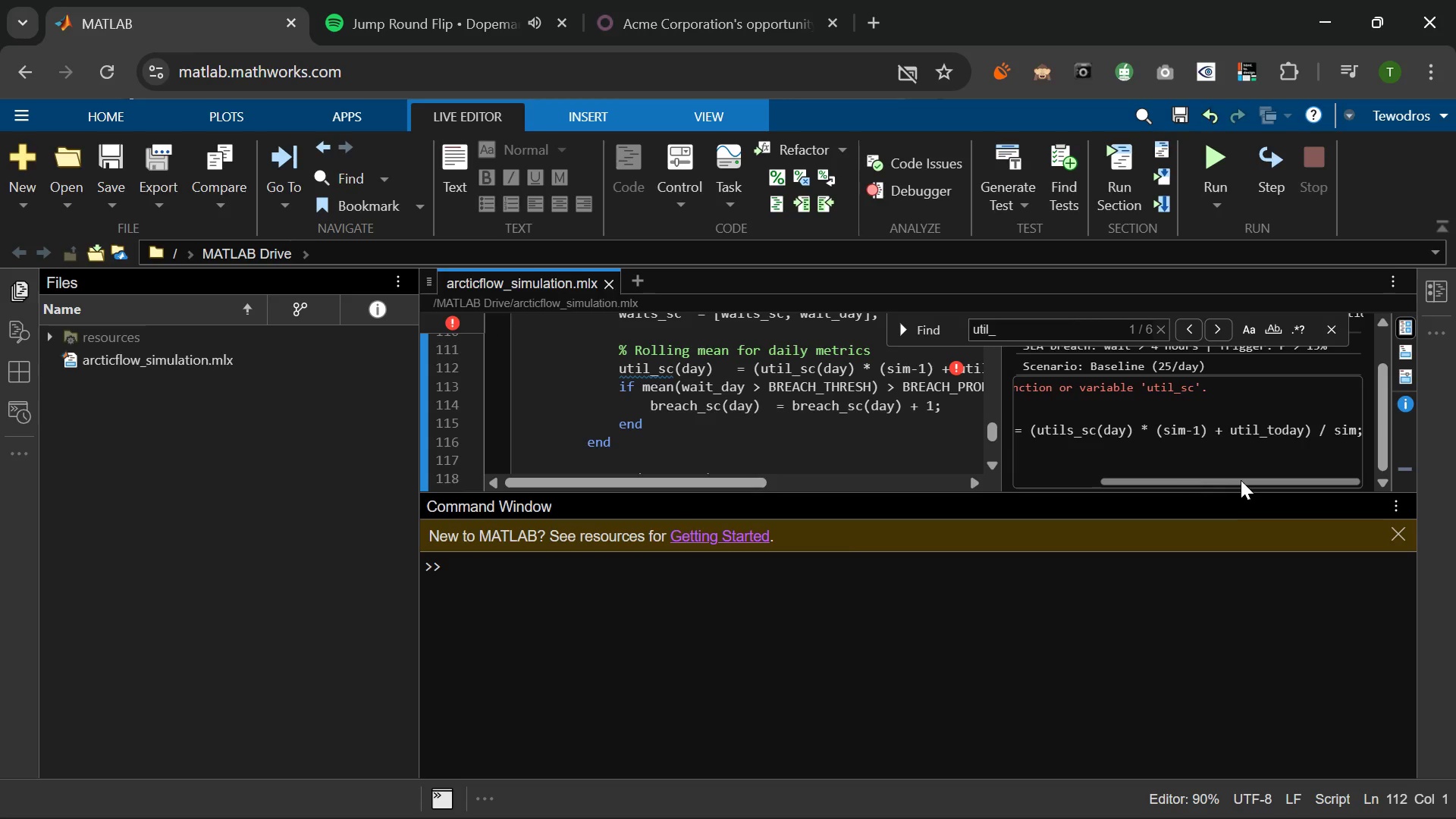 
left_click_drag(start_coordinate=[1241, 479], to_coordinate=[1138, 488])
 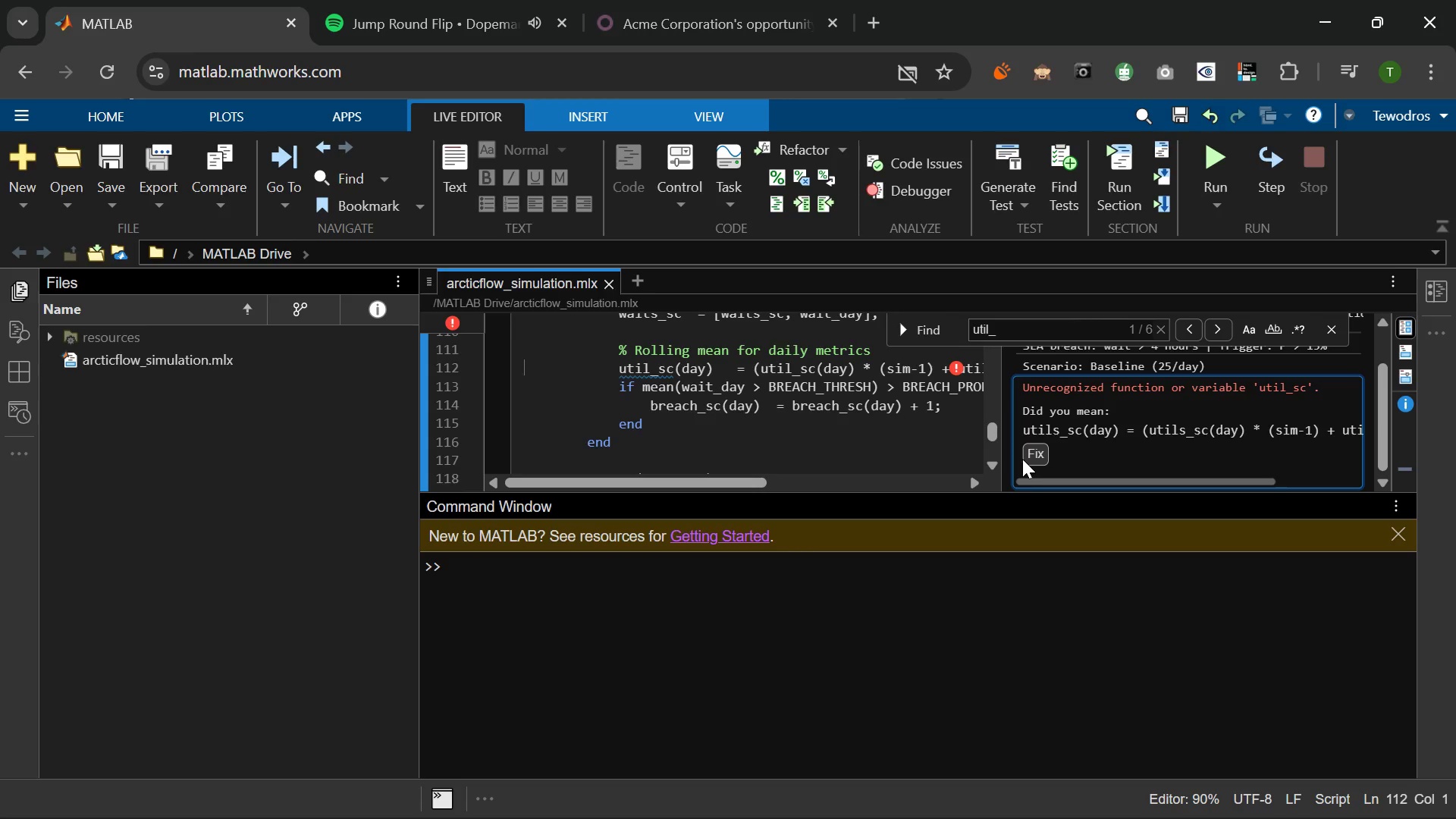 
wait(13.16)
 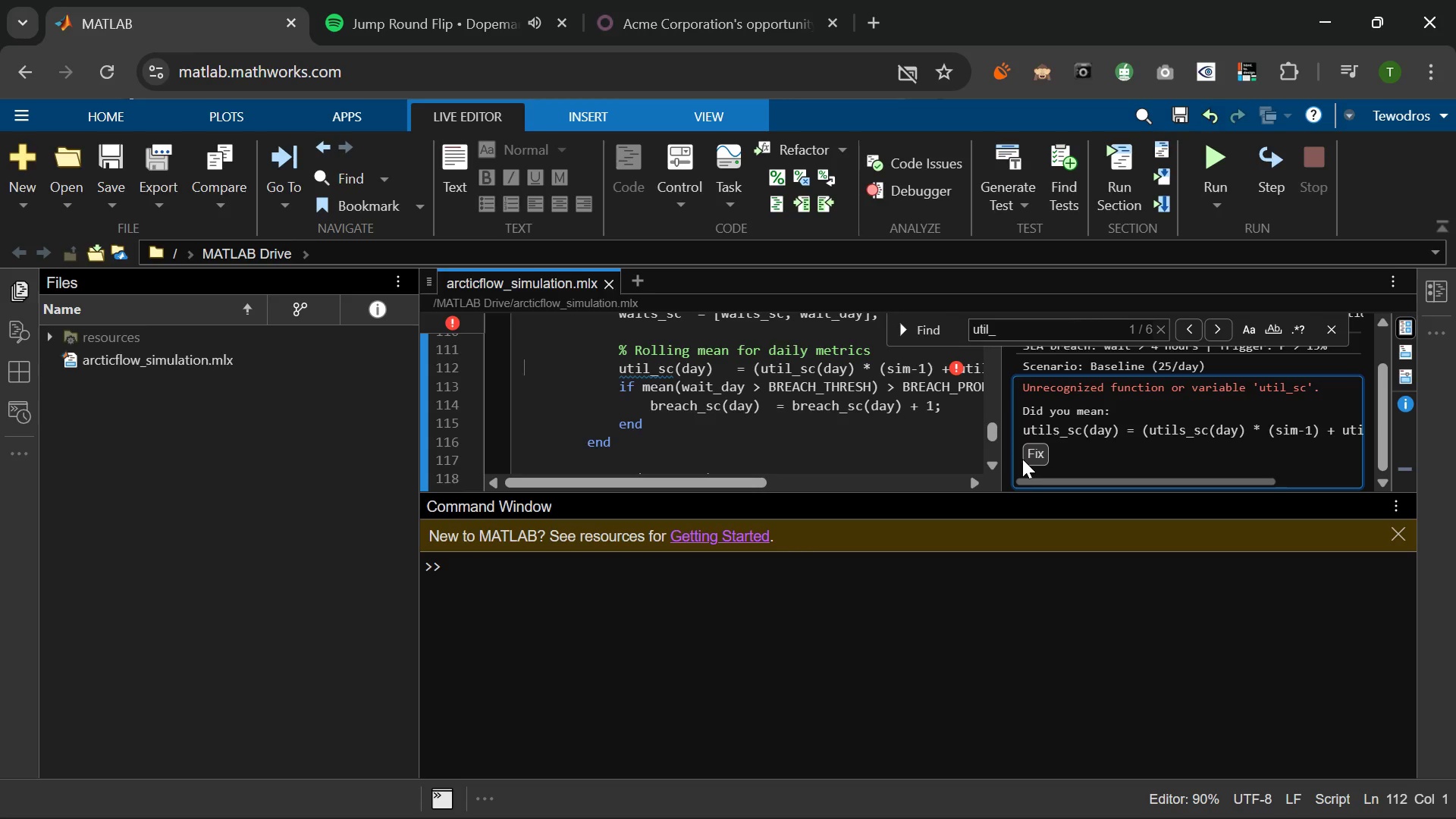 
left_click([1037, 331])
 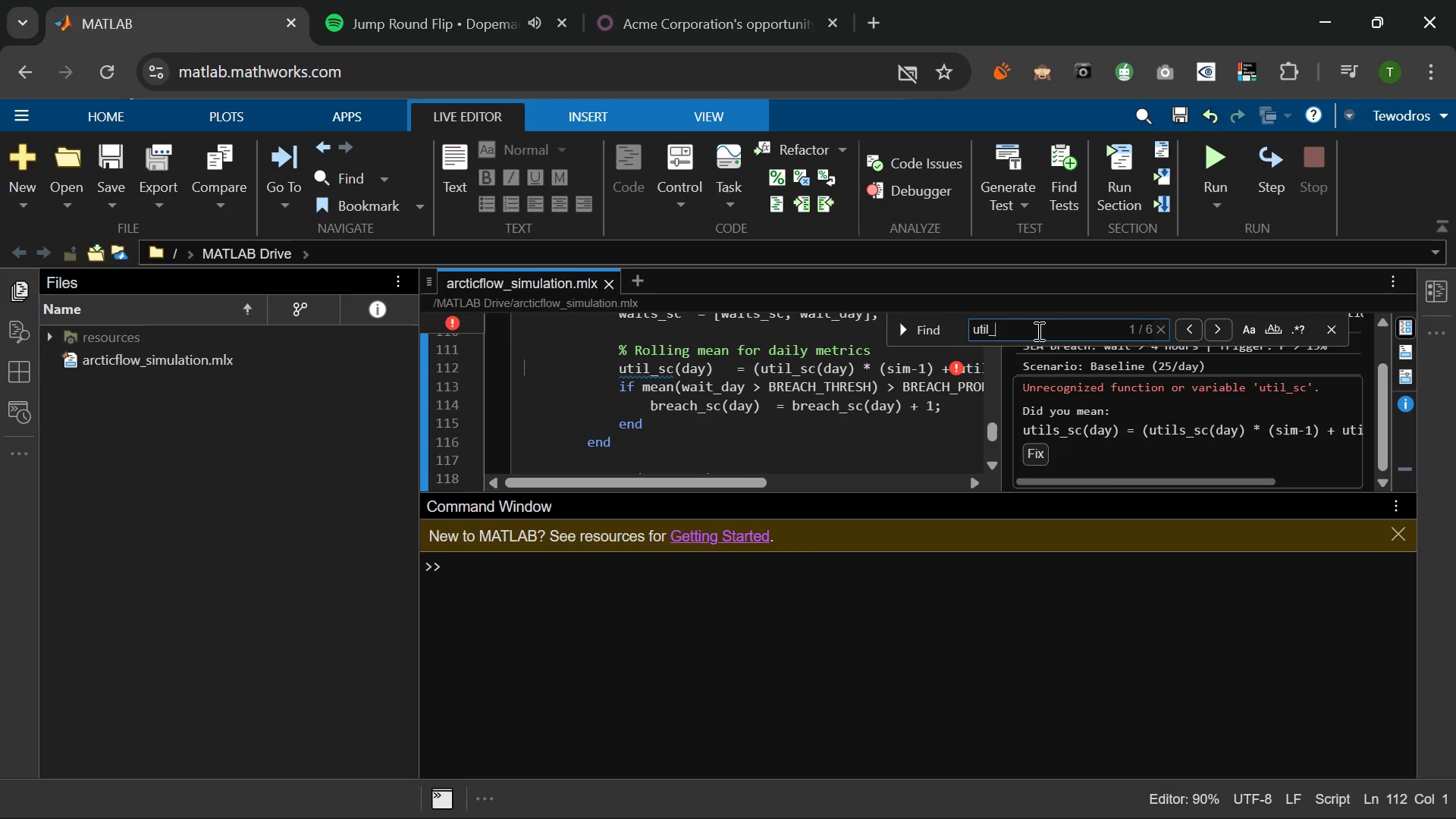 
key(Backspace)
 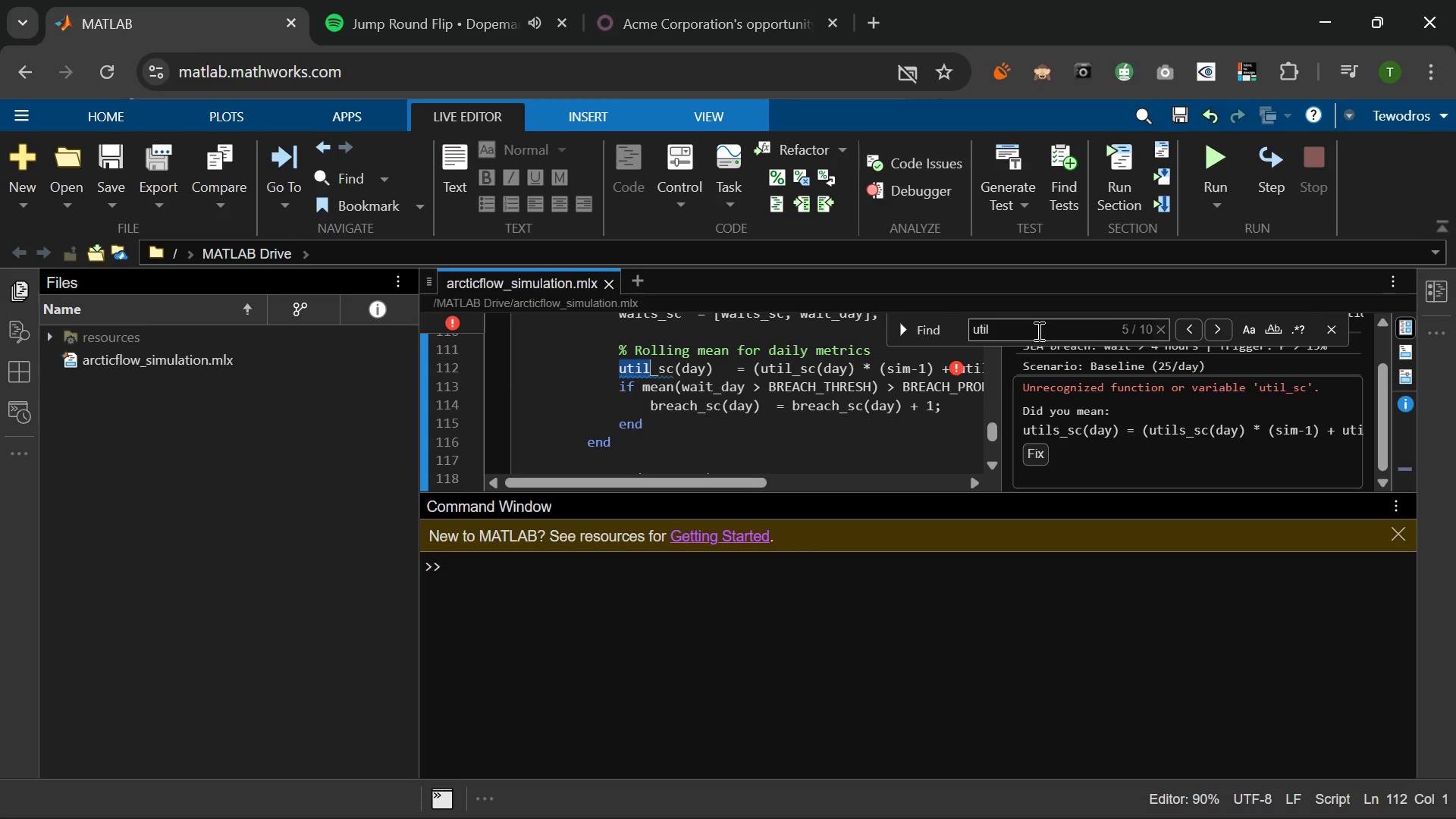 
key(Backspace)
 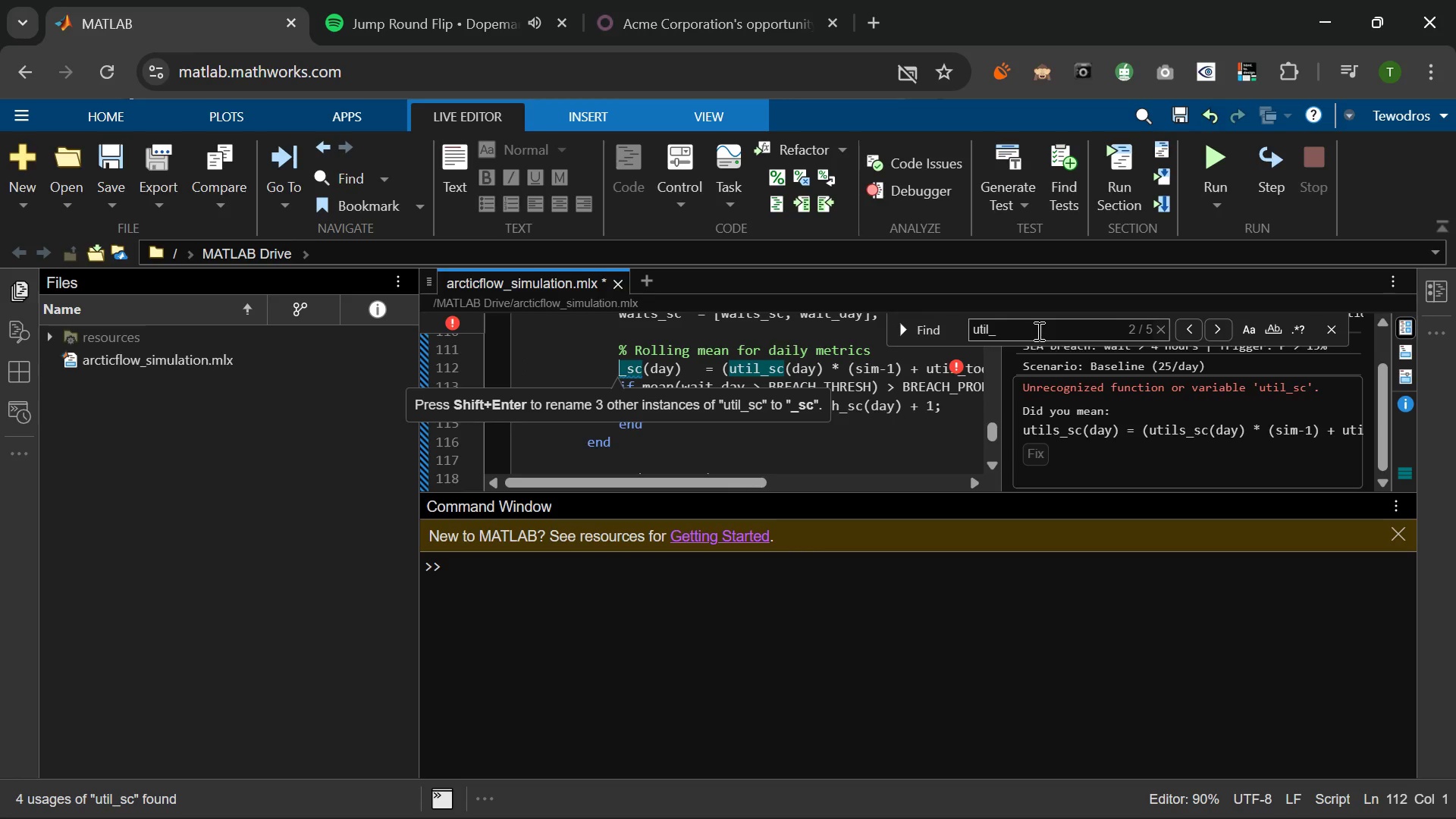 
key(S)
 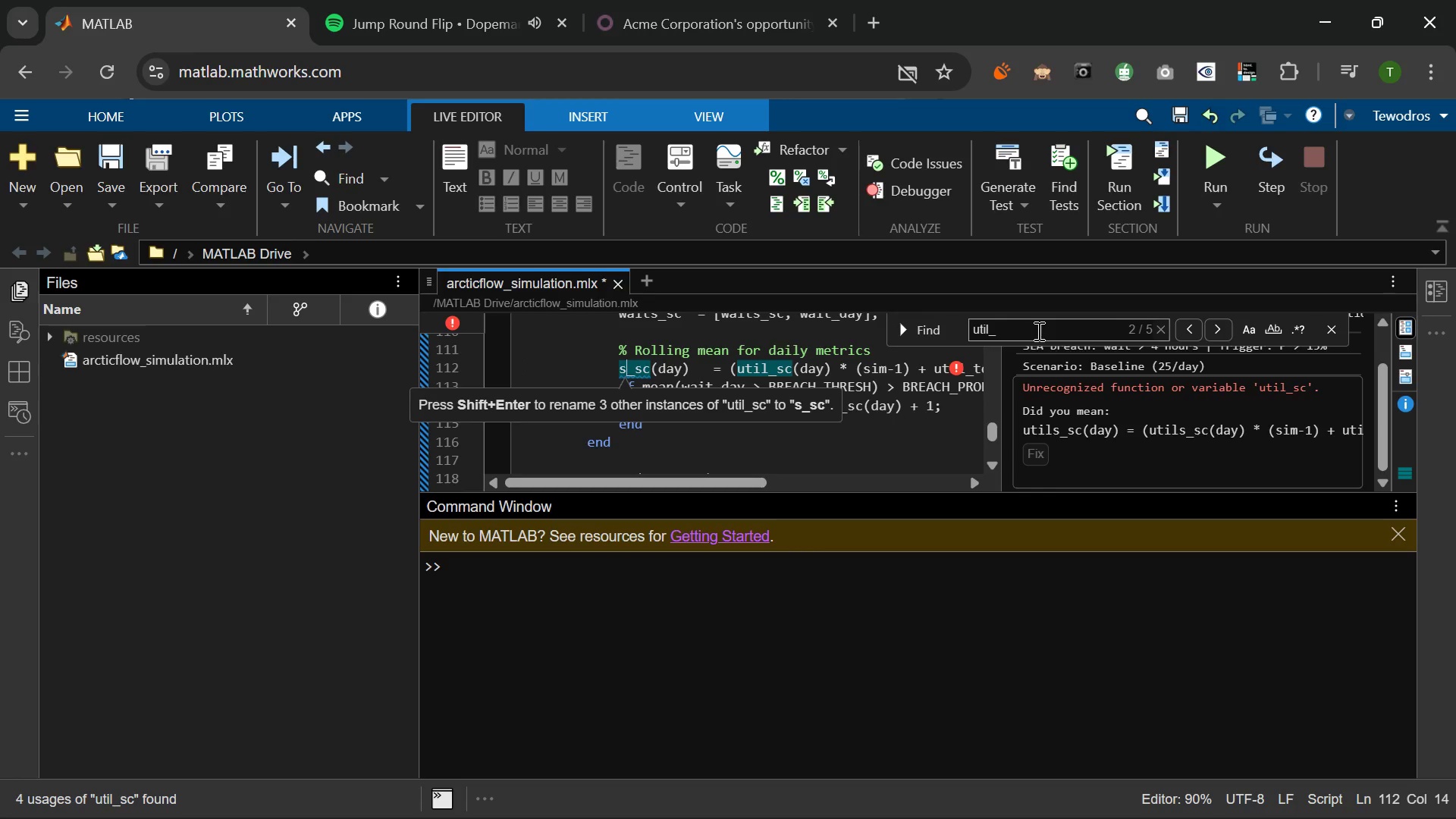 
key(Control+Z)
 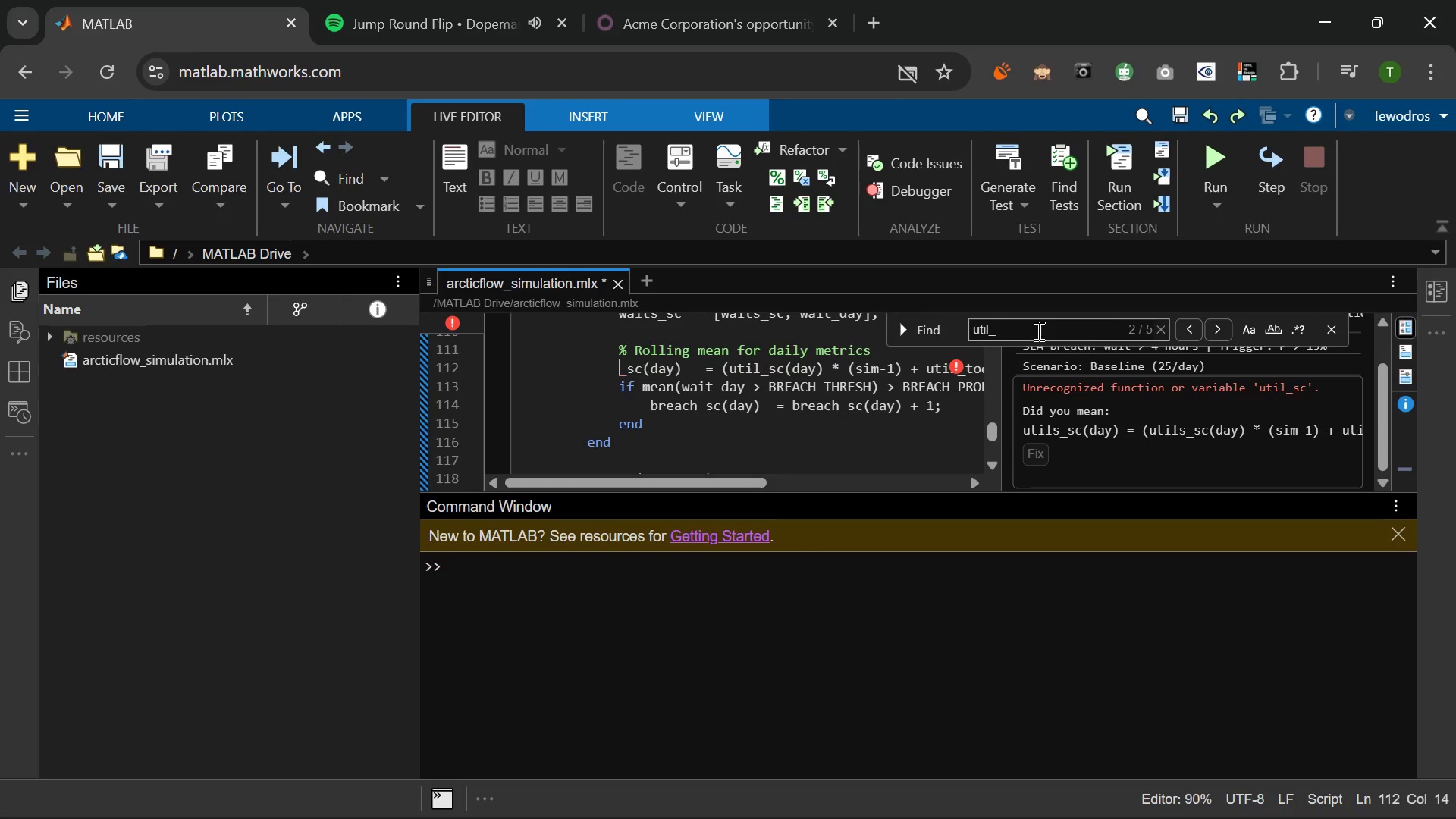 
key(Control+Z)
 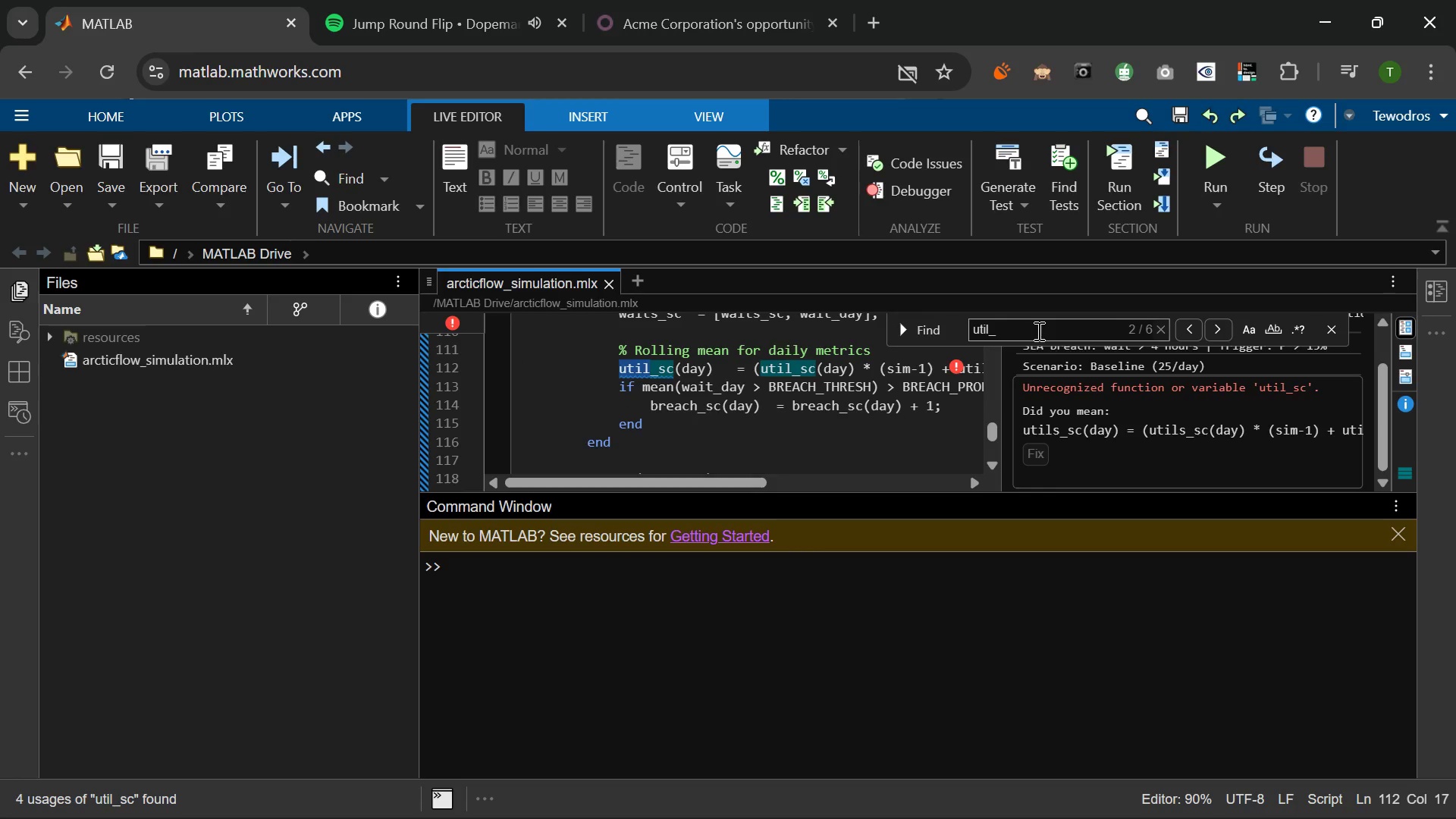 
left_click([1037, 331])
 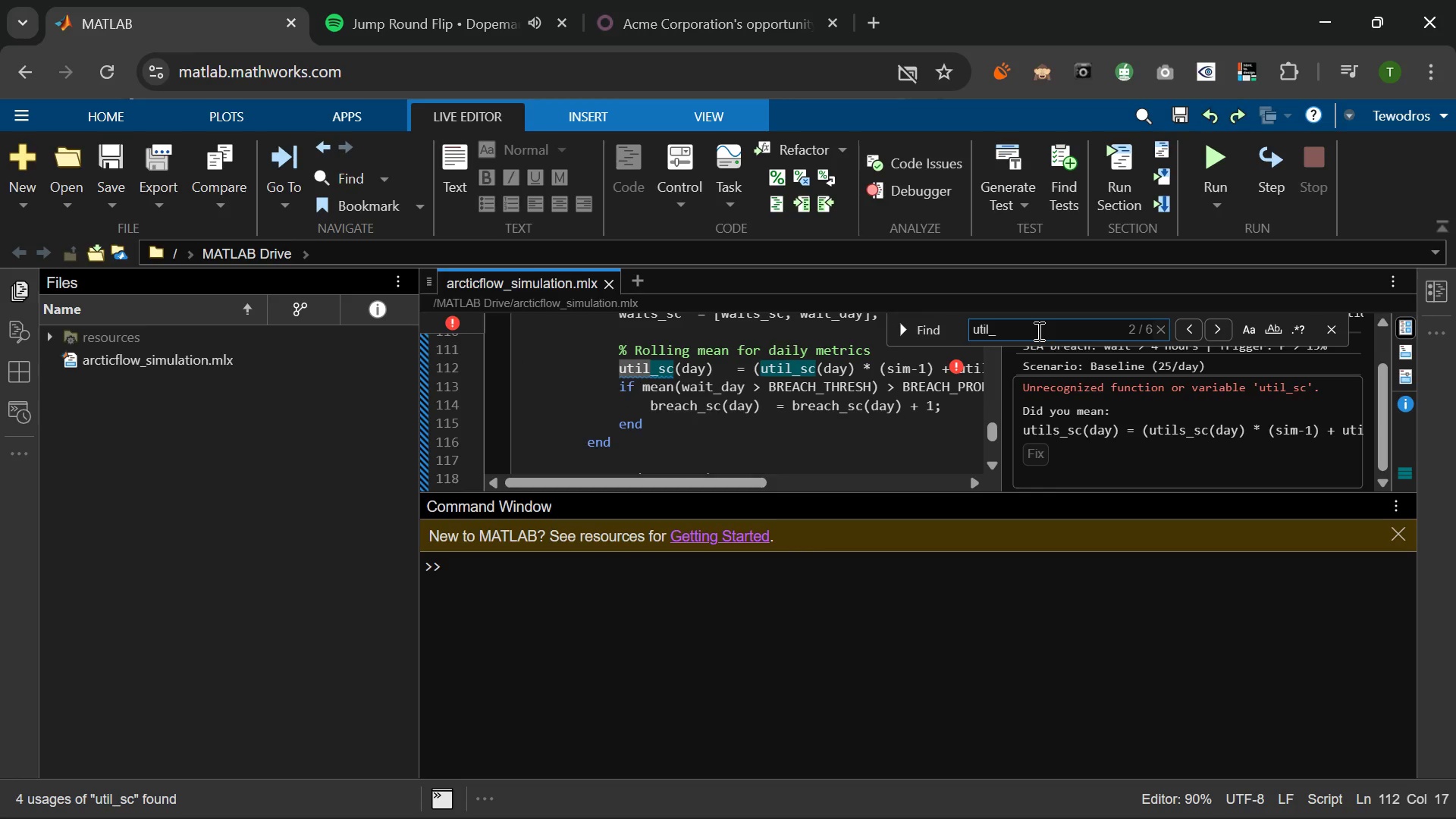 
key(Backspace)
key(Backspace)
type(ls)
 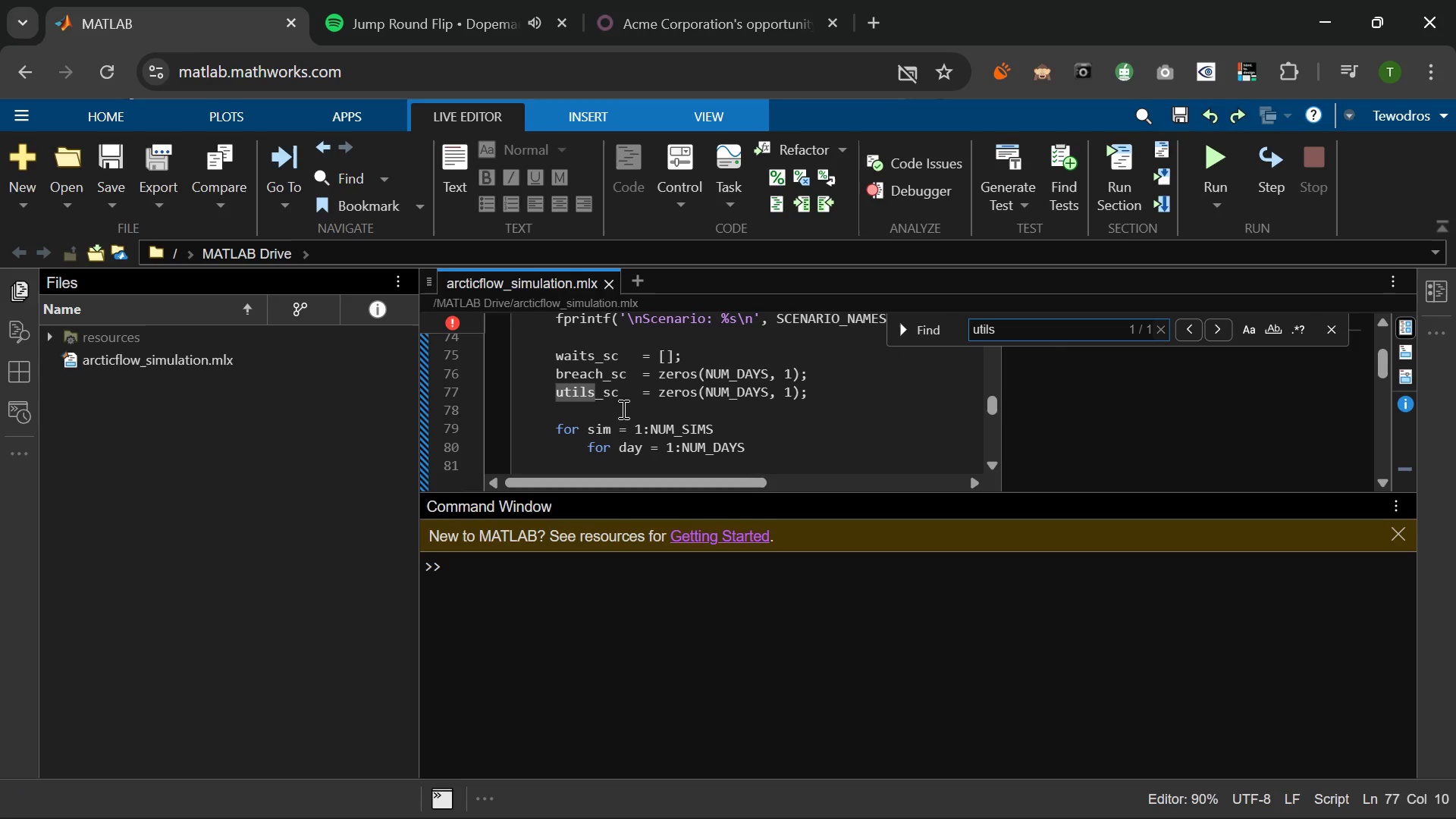 
wait(6.42)
 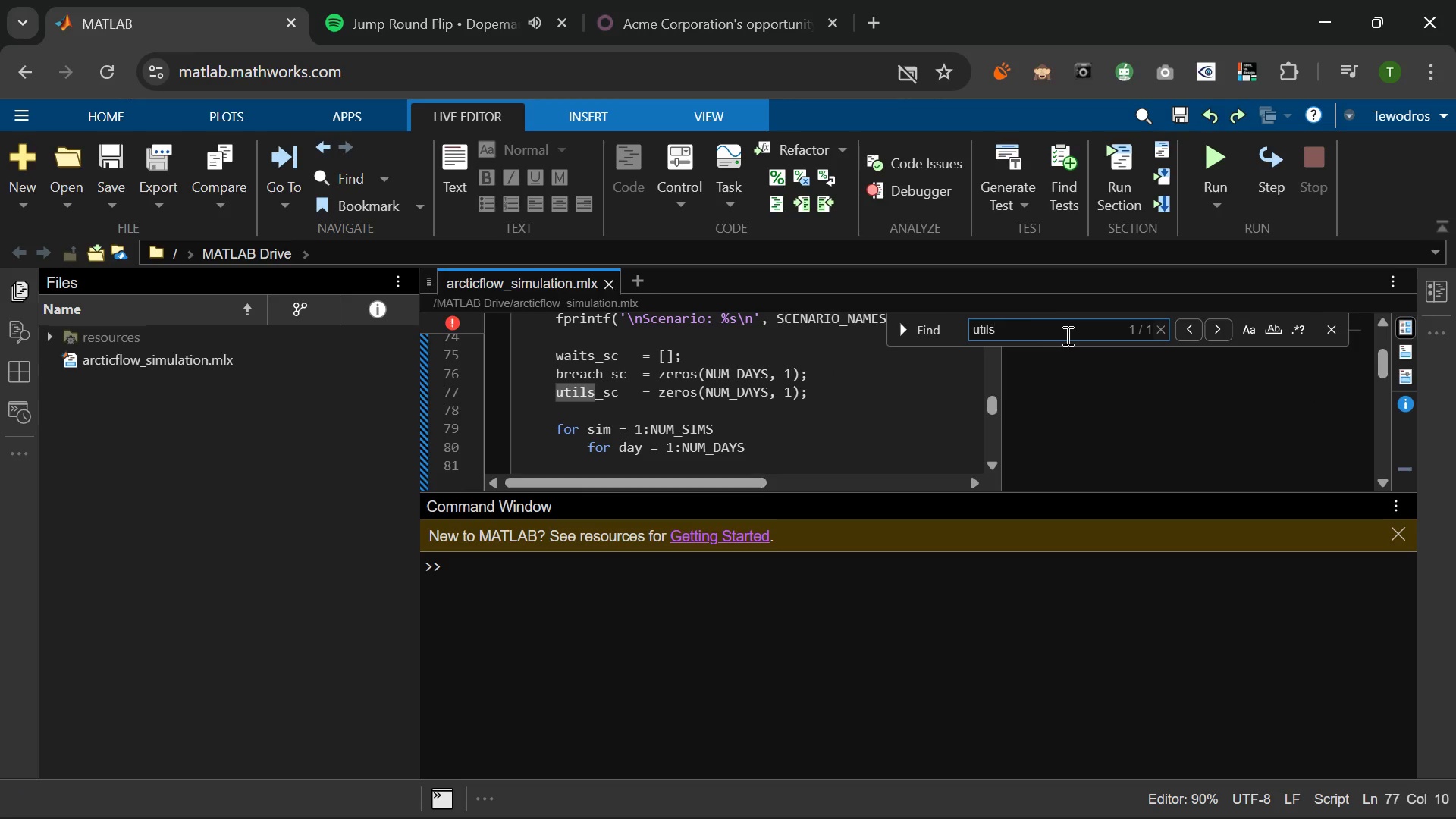 
scroll: coordinate [650, 384], scroll_direction: up, amount: 4.0
 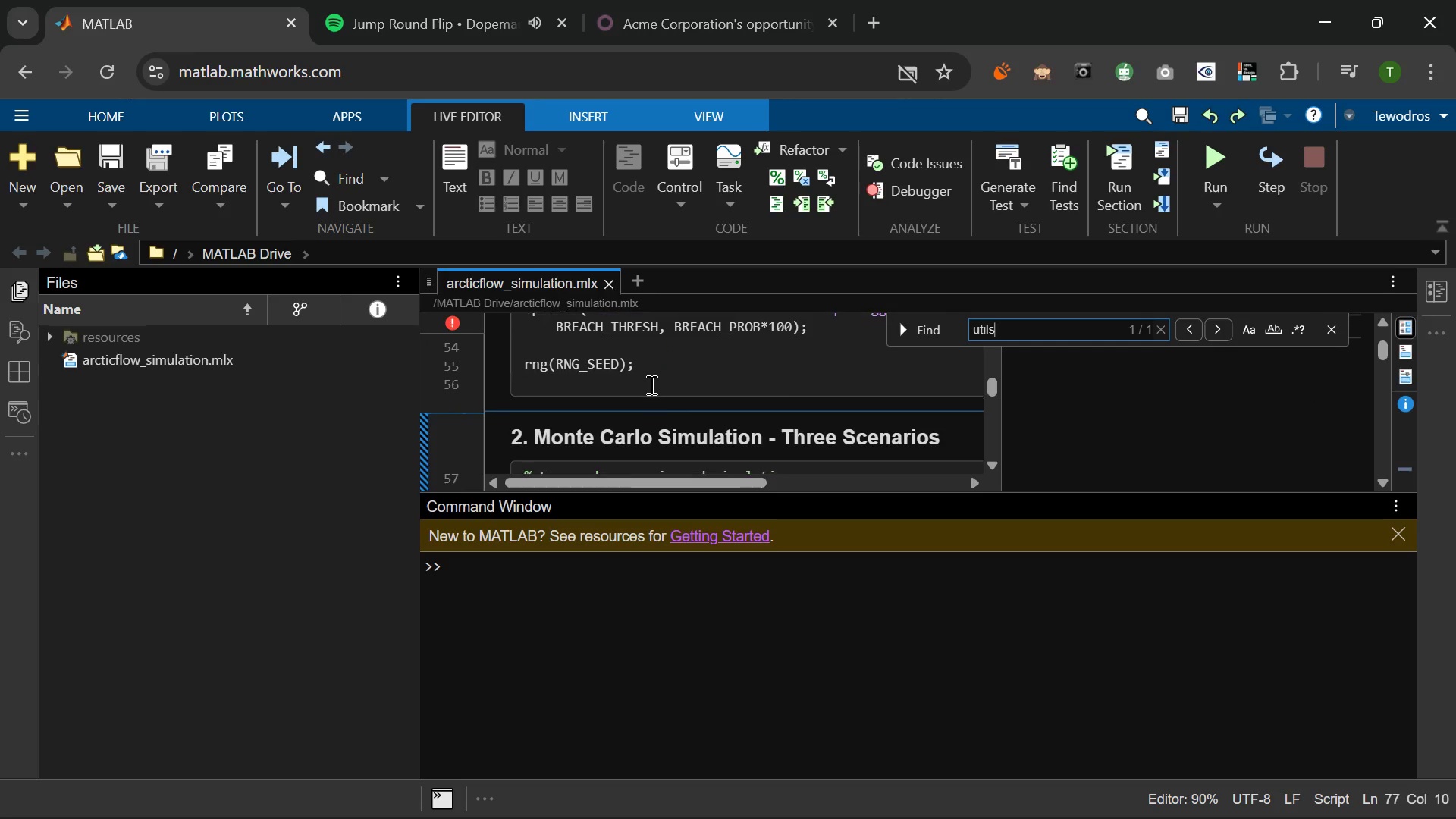 
scroll: coordinate [650, 384], scroll_direction: down, amount: 1.0
 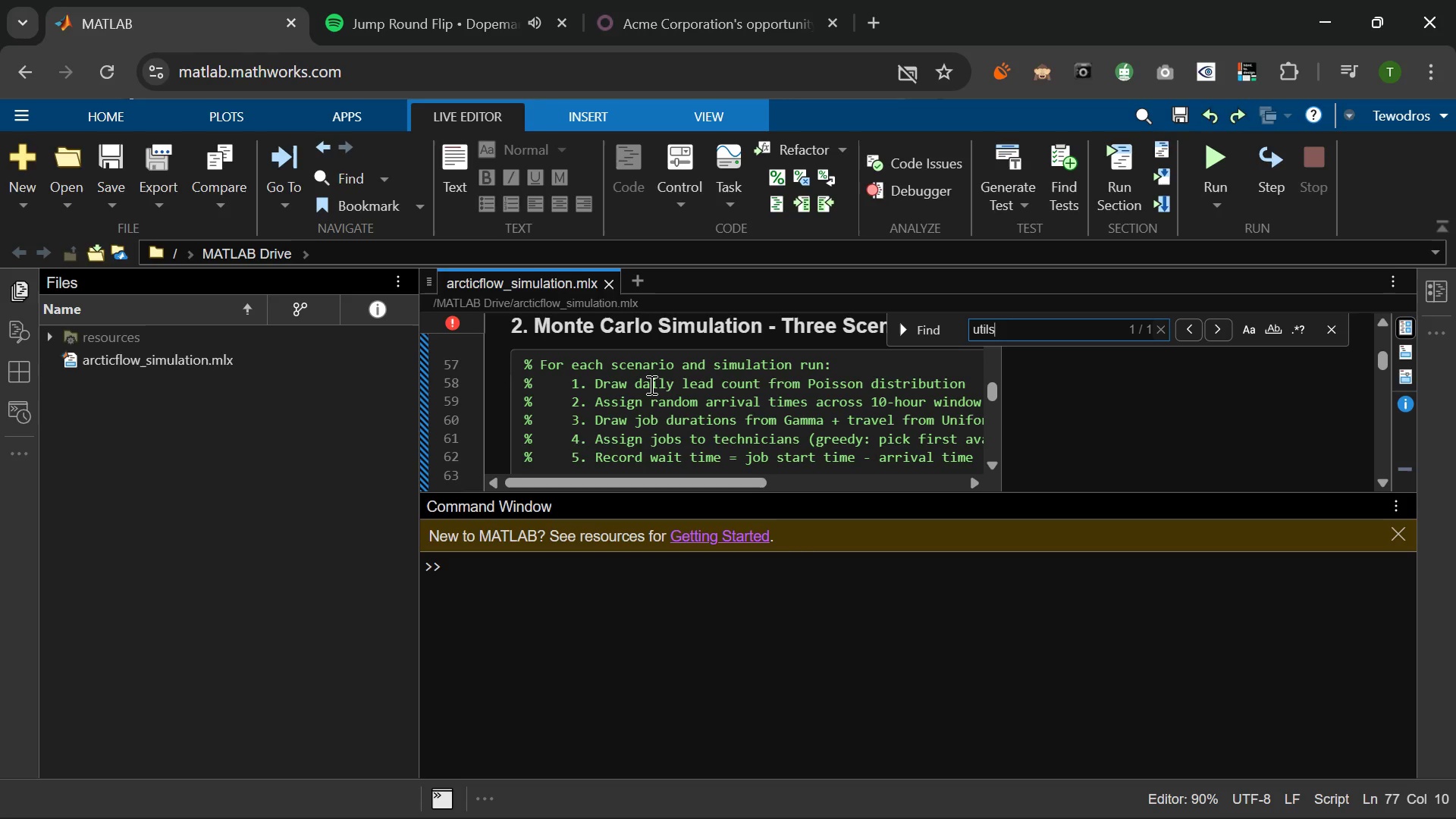 
wait(6.86)
 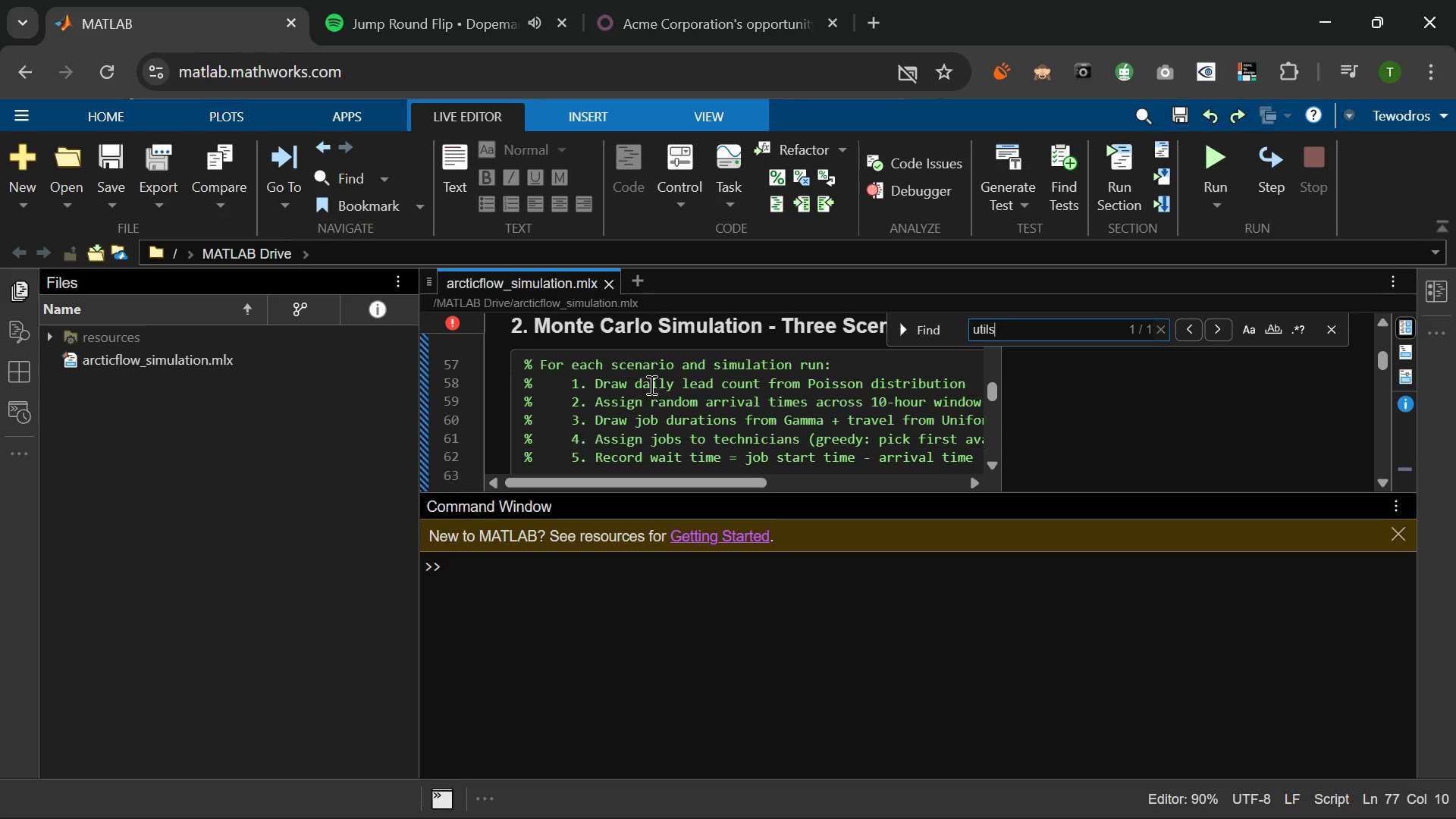 
scroll: coordinate [650, 384], scroll_direction: down, amount: 3.0
 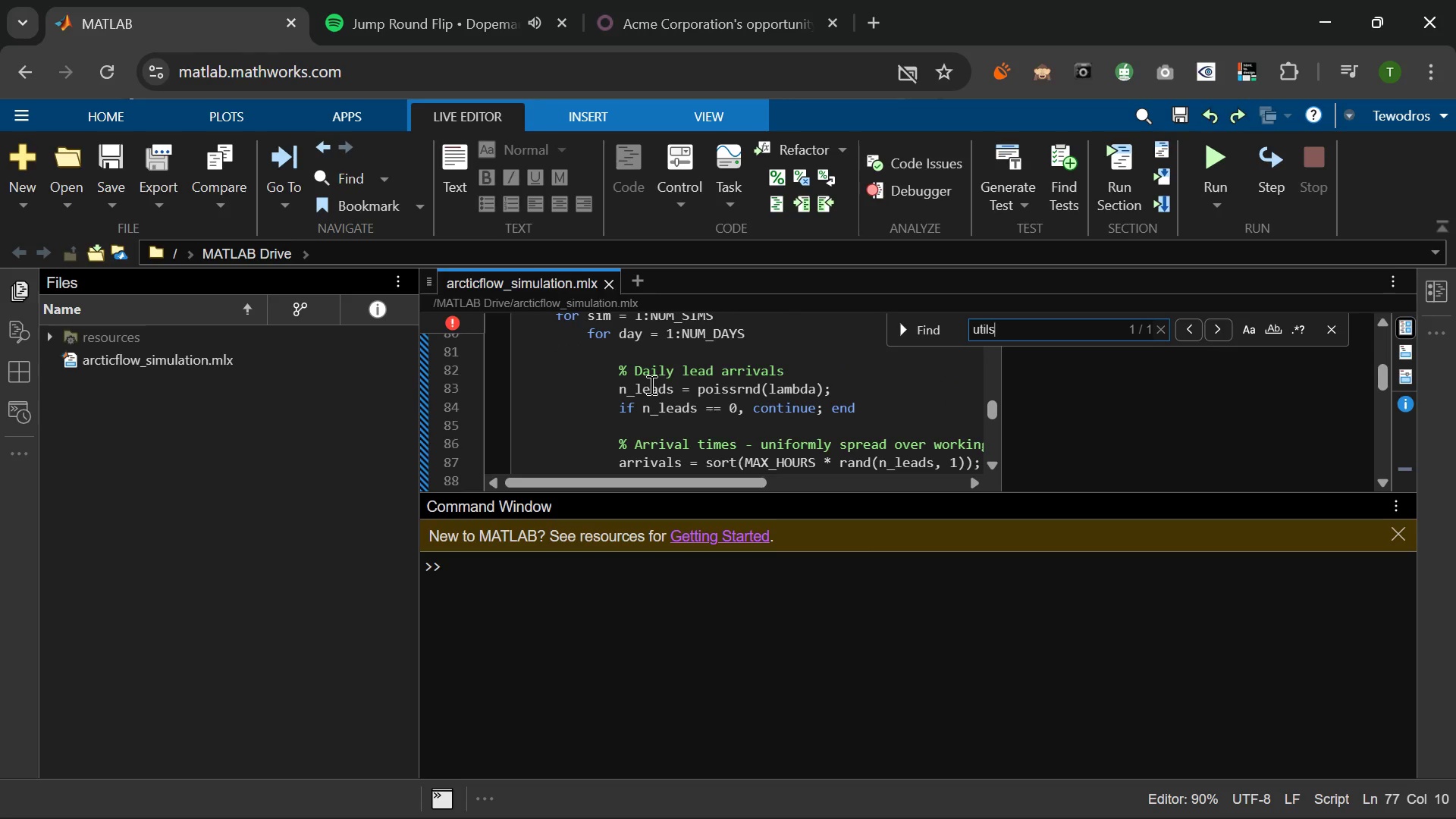 
scroll: coordinate [650, 384], scroll_direction: up, amount: 1.0
 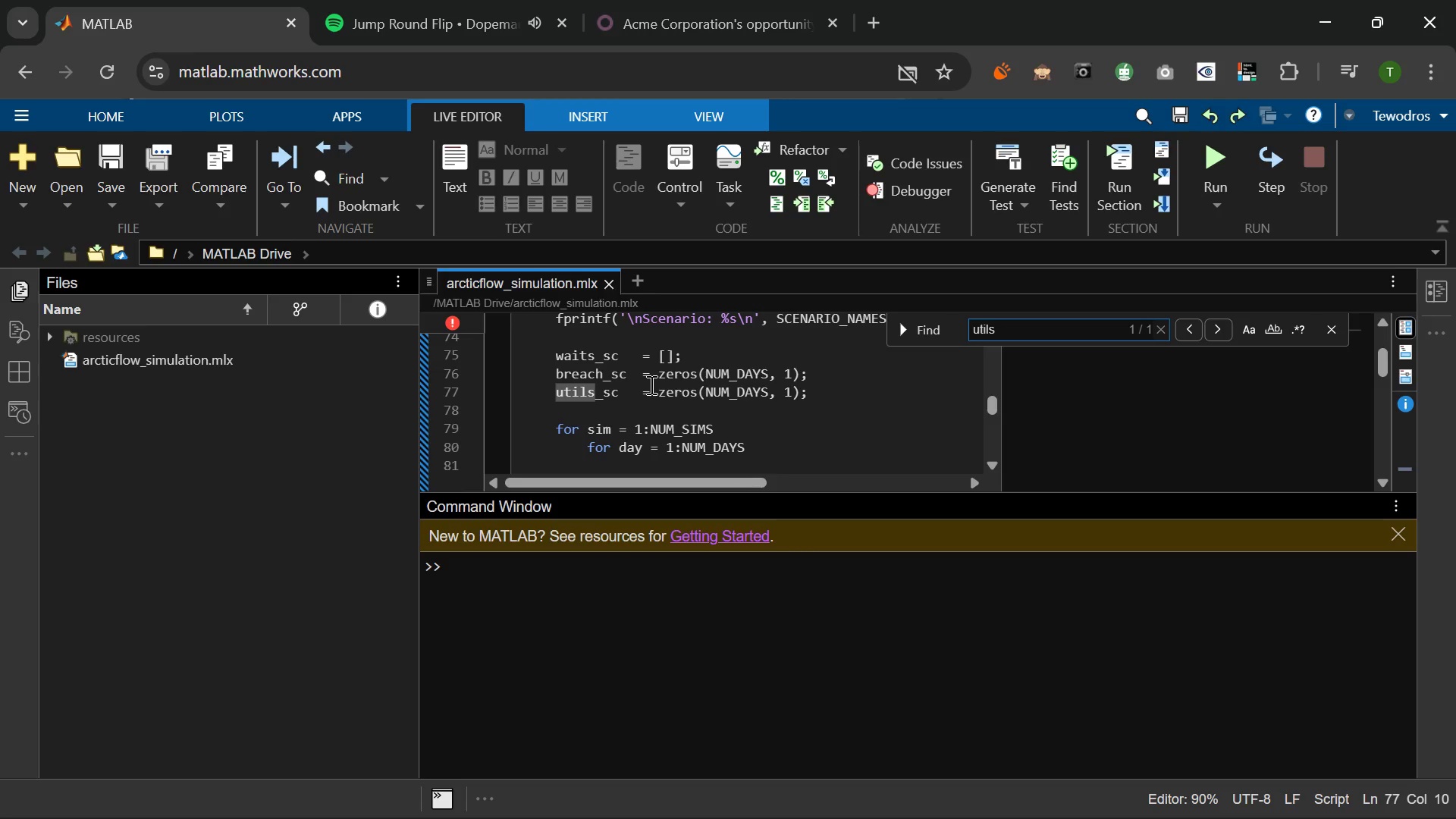 
wait(6.19)
 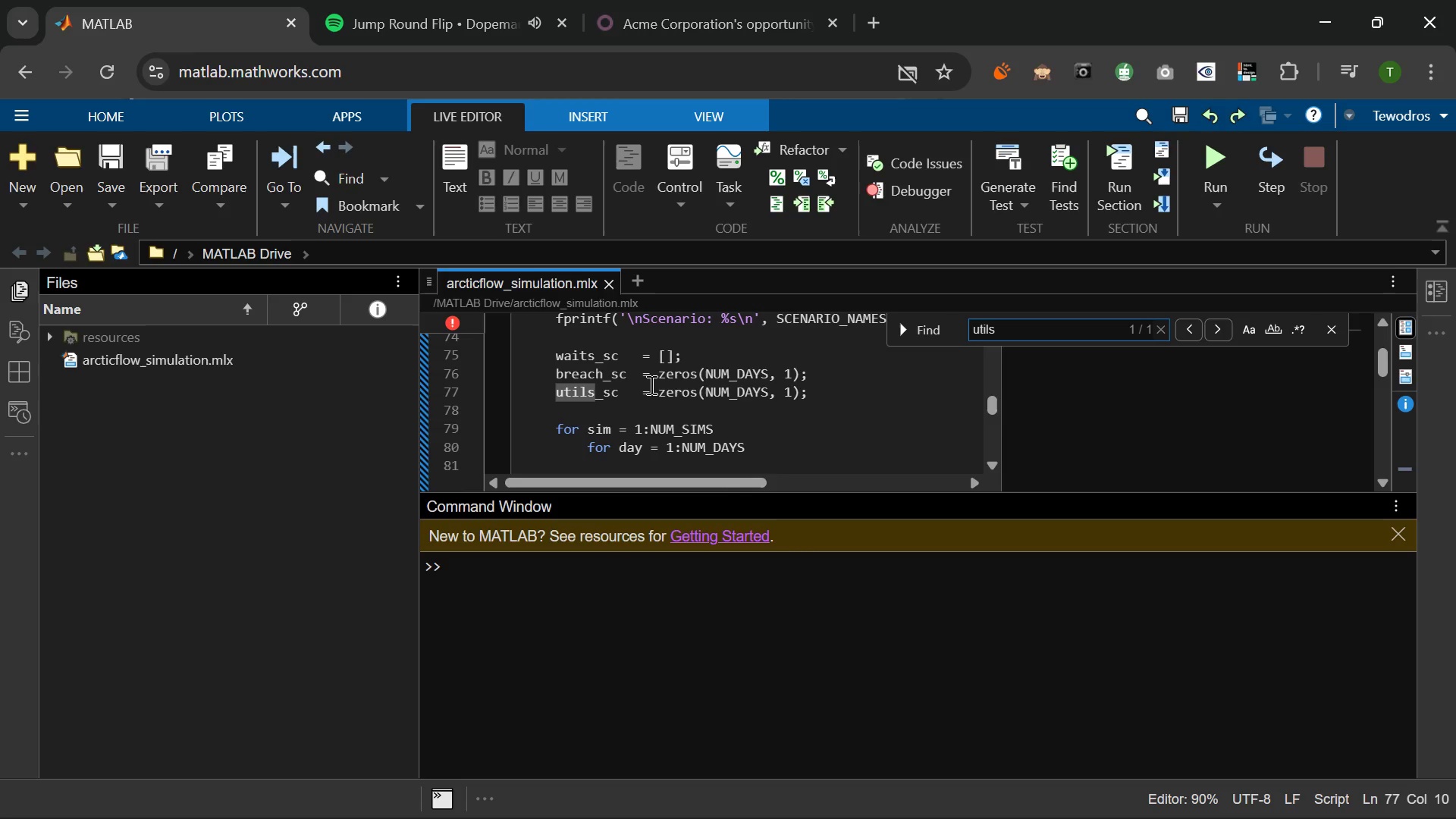 
left_click([595, 394])
 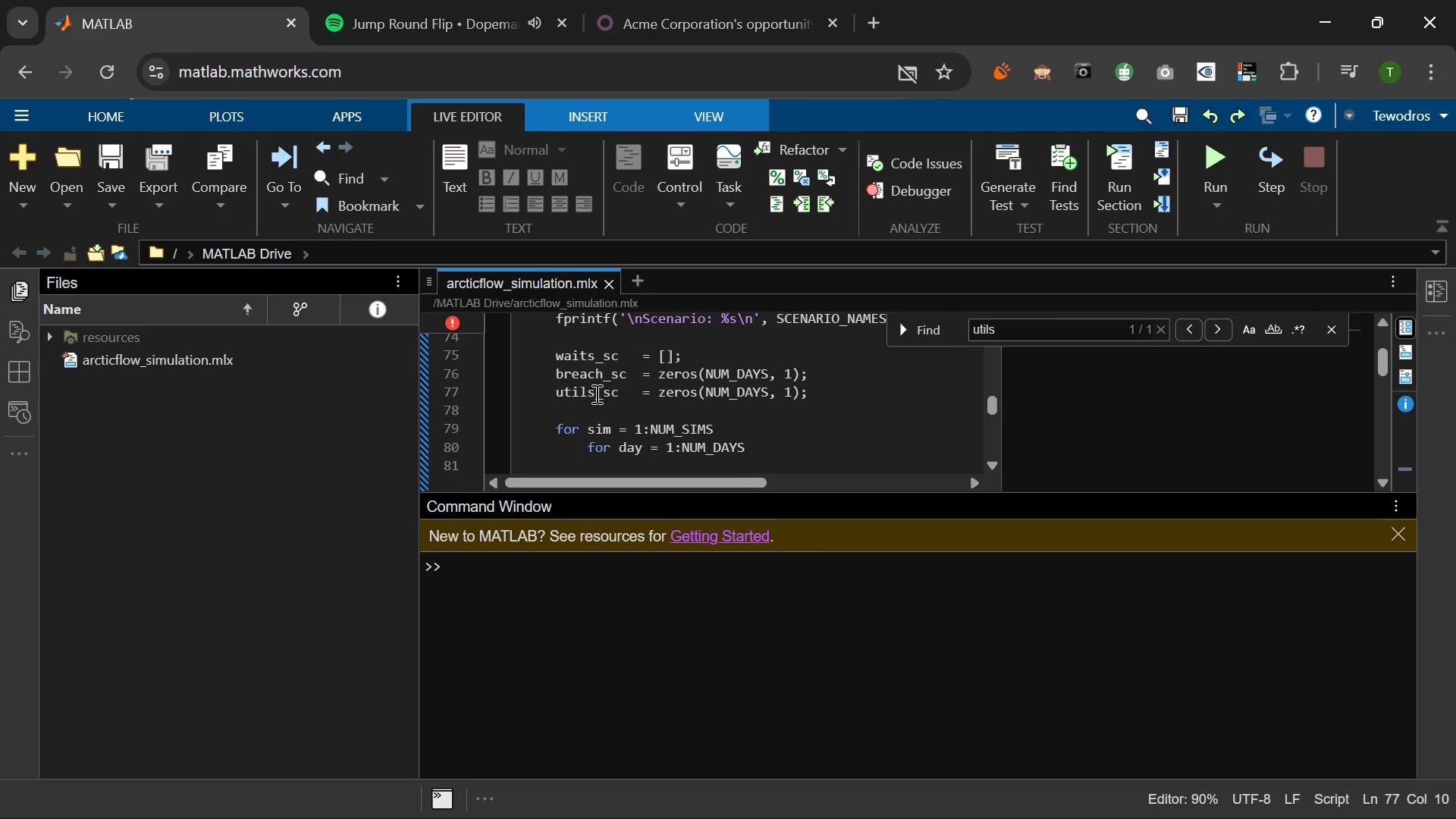 
key(Backspace)
 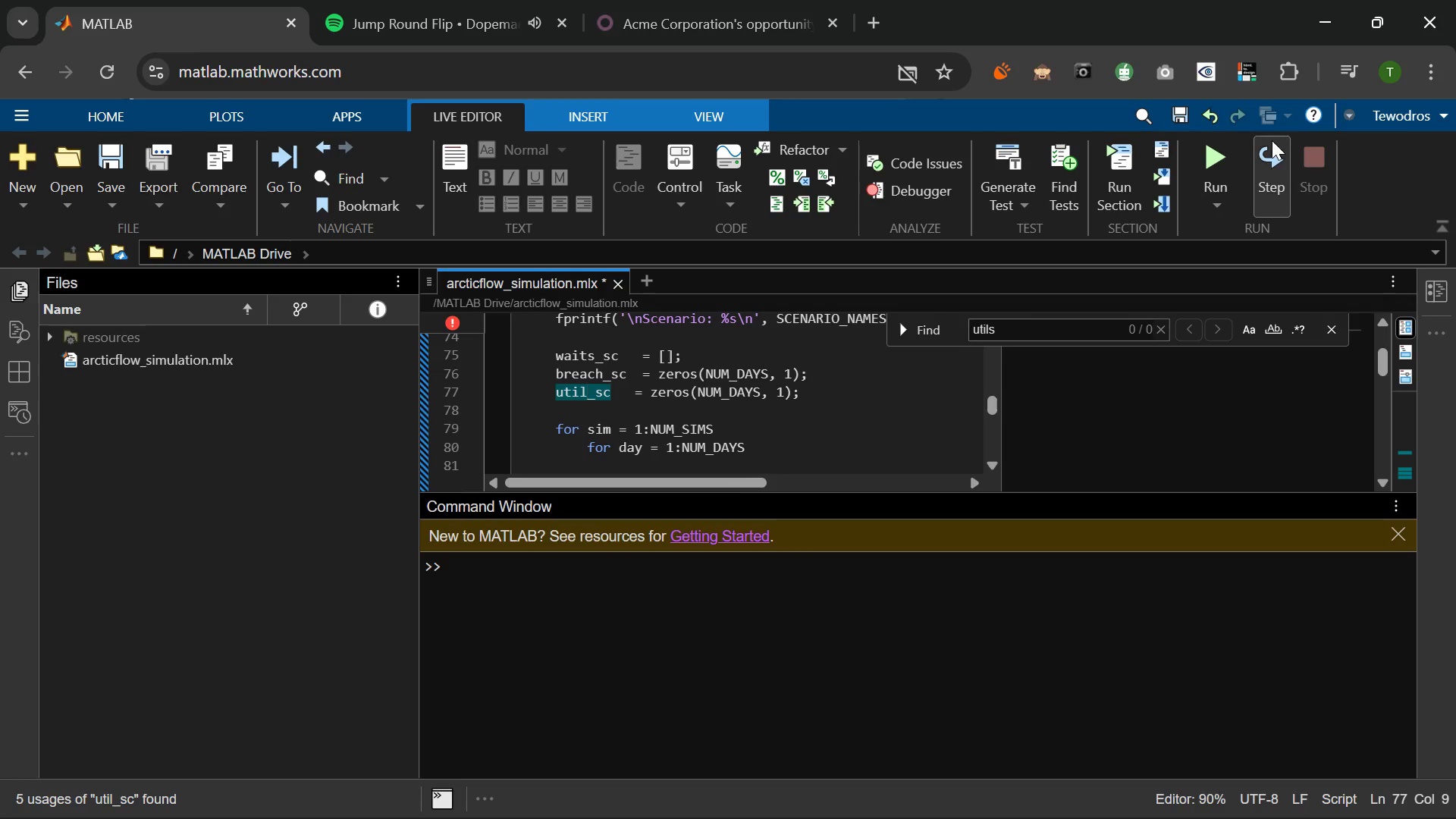 
left_click([1216, 156])
 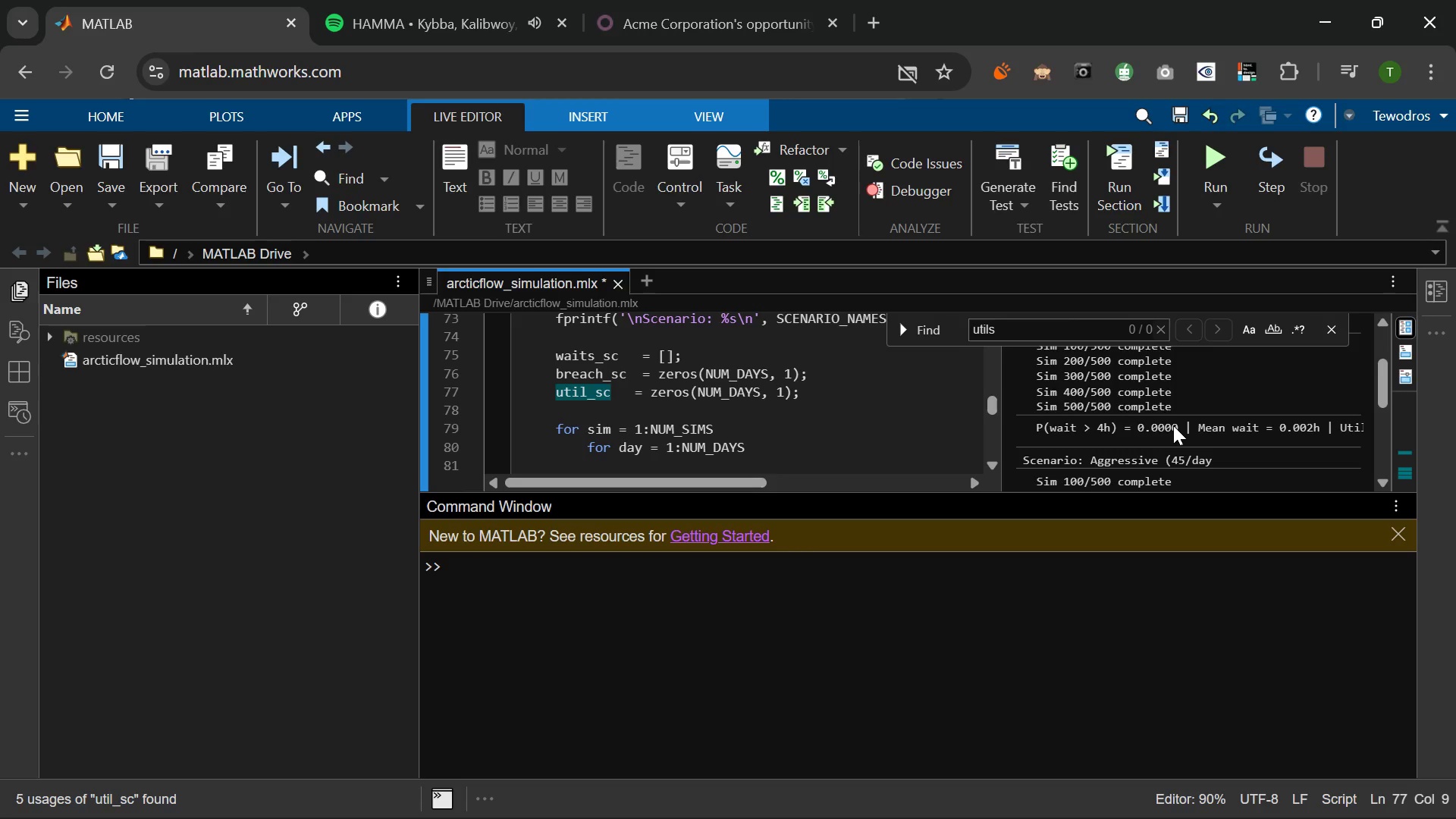 
wait(67.56)
 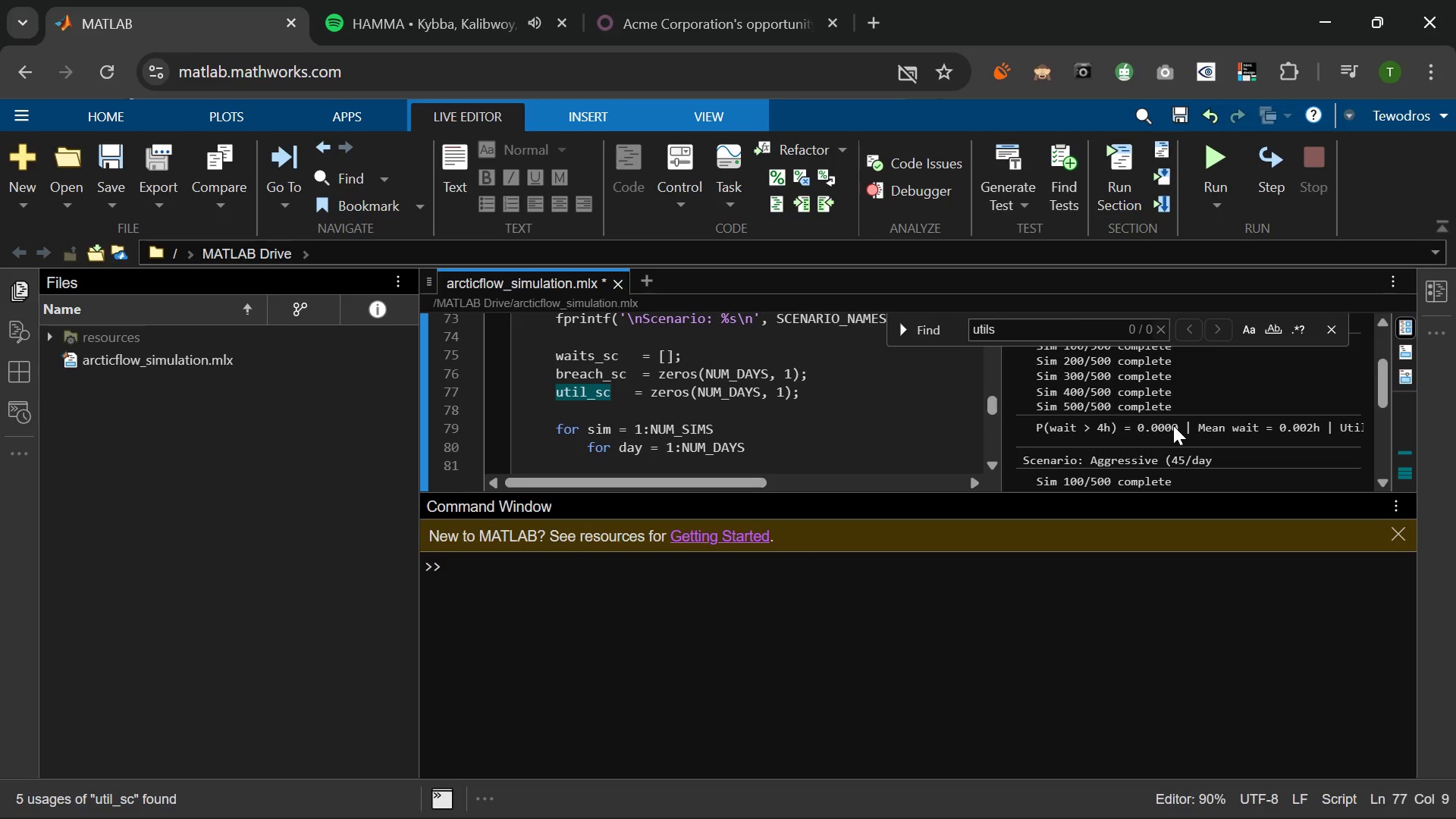 
key(Mute)
 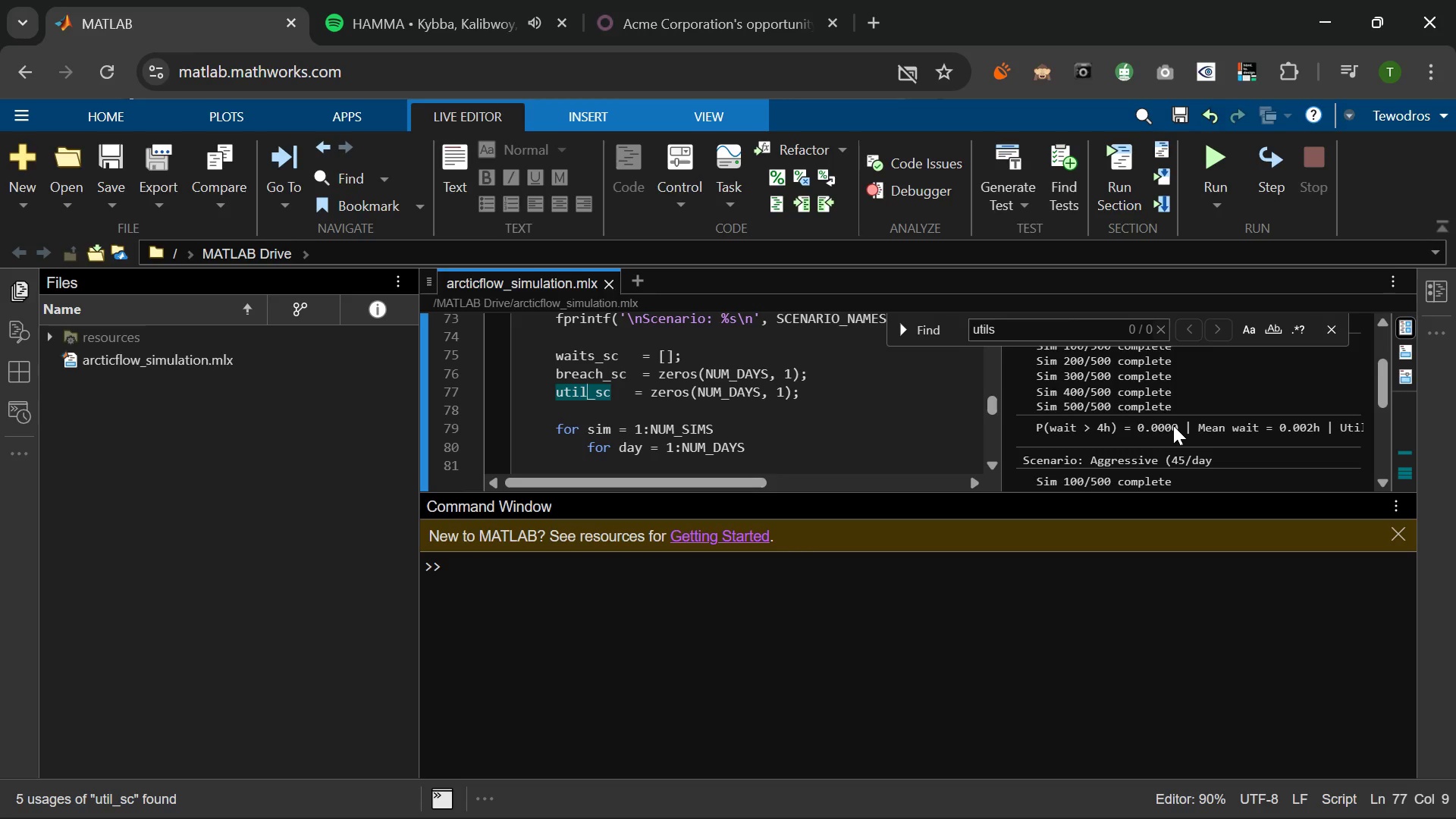 
wait(12.5)
 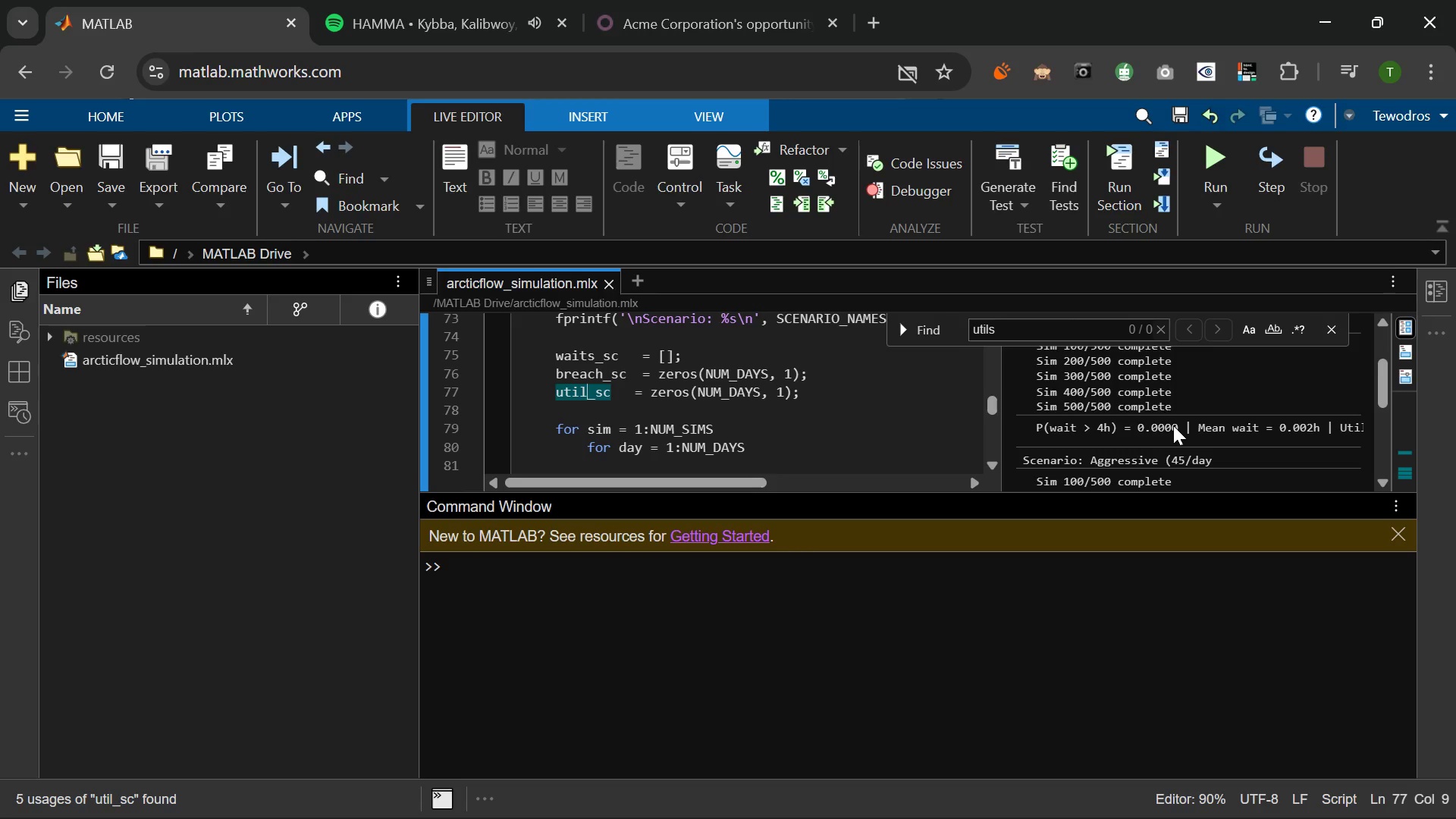 
scroll: coordinate [695, 423], scroll_direction: down, amount: 25.0
 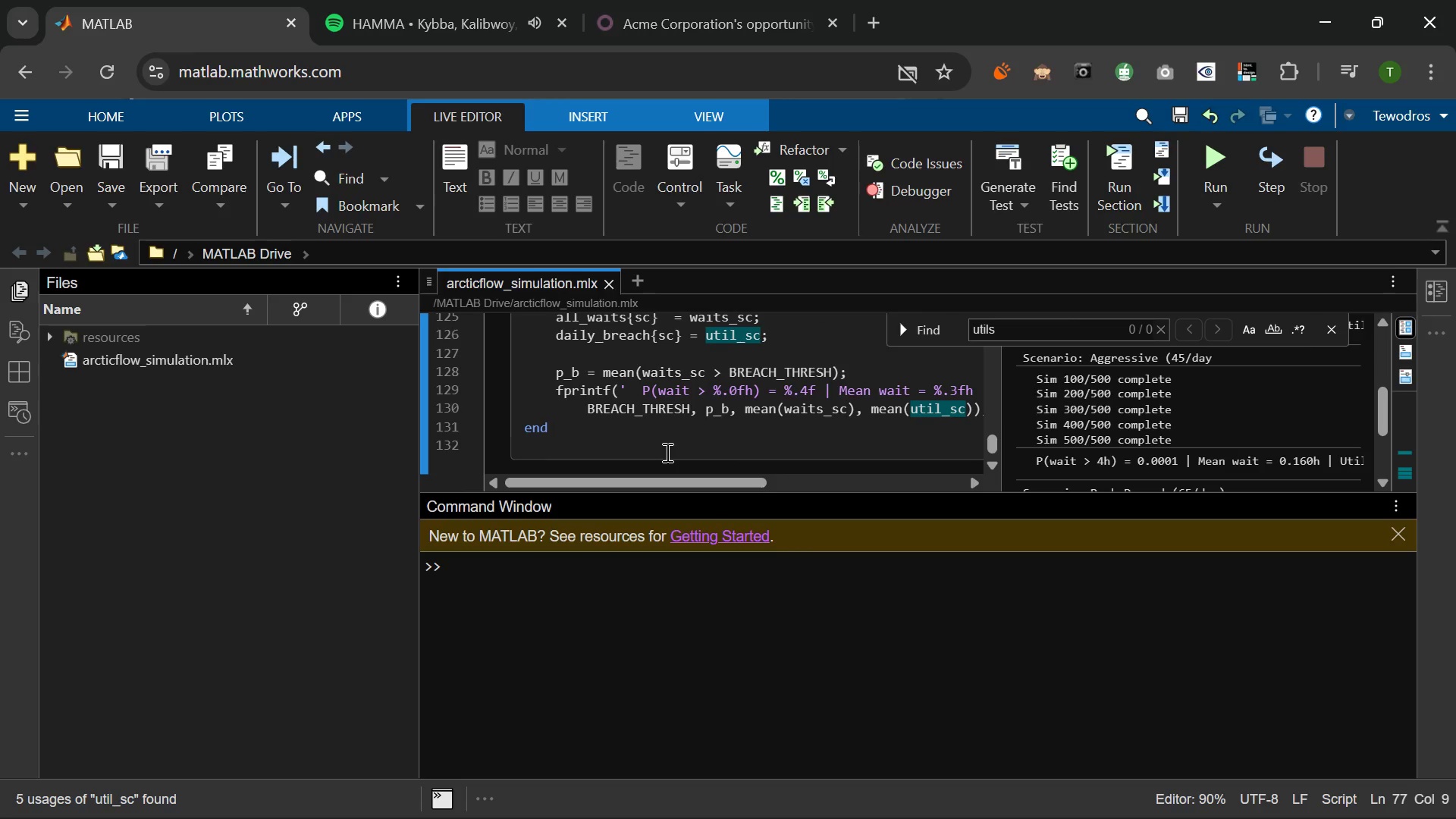 
left_click([666, 452])
 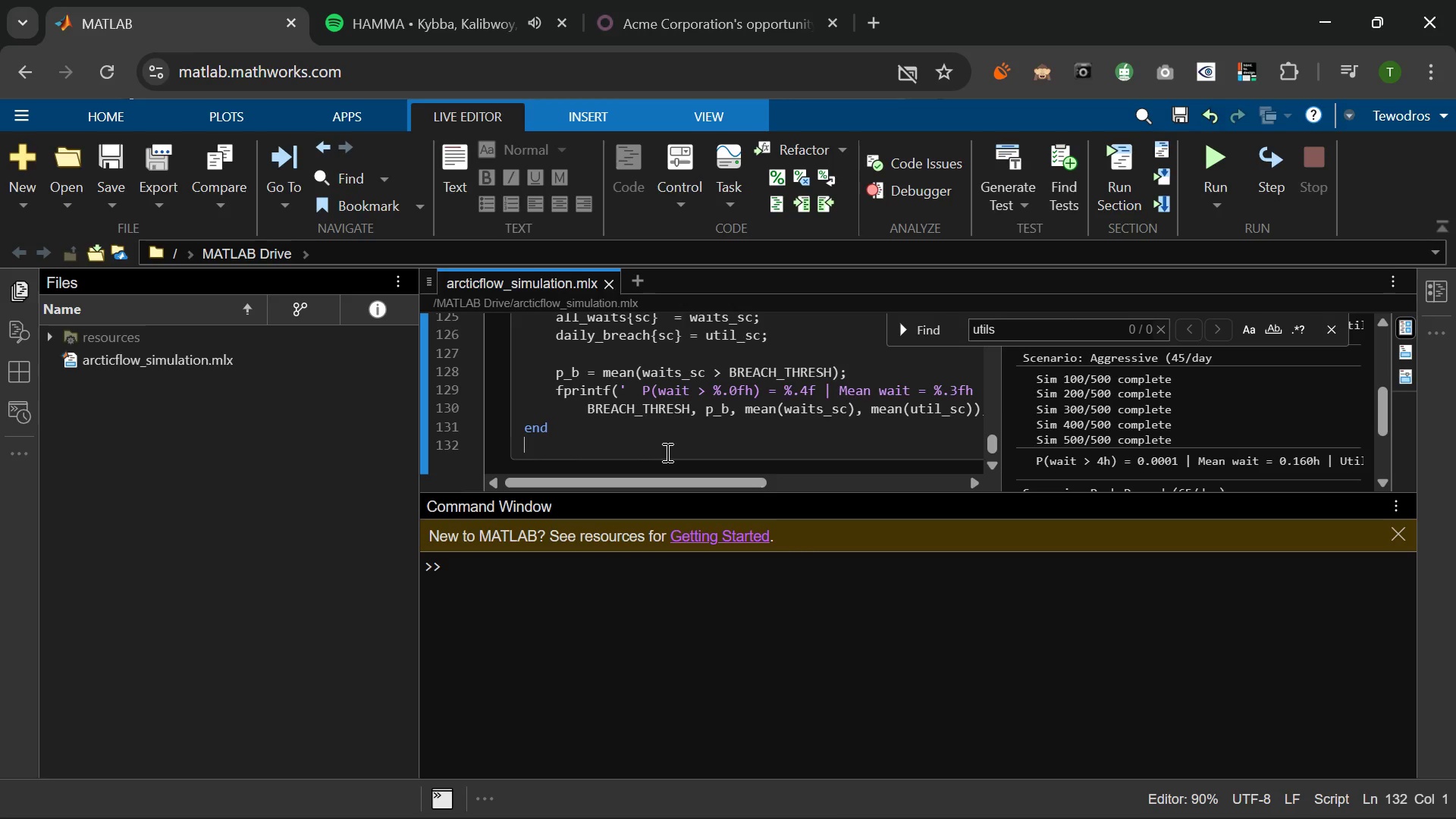 
key(Mute)
 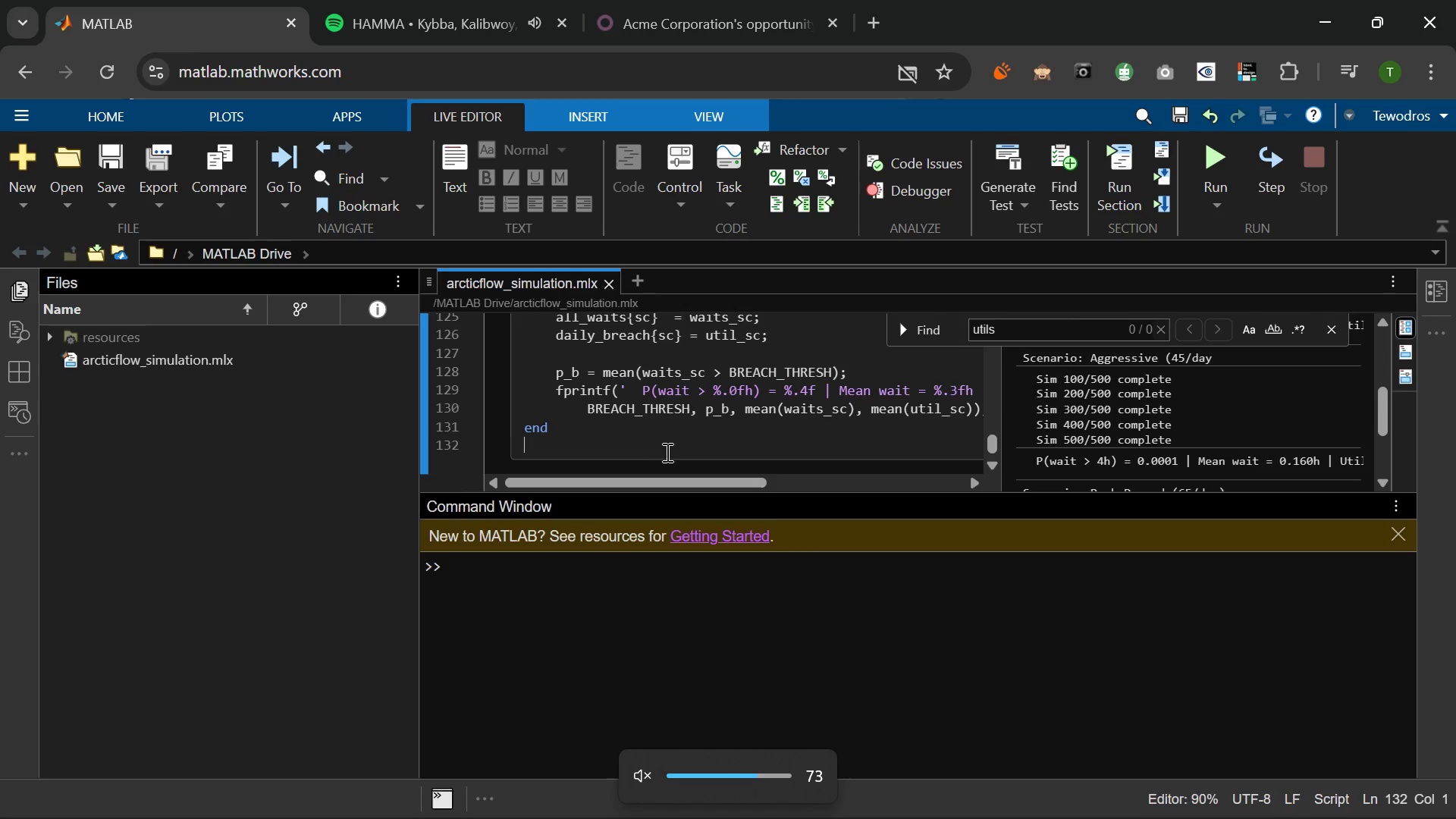 
key(VolumeUp)
 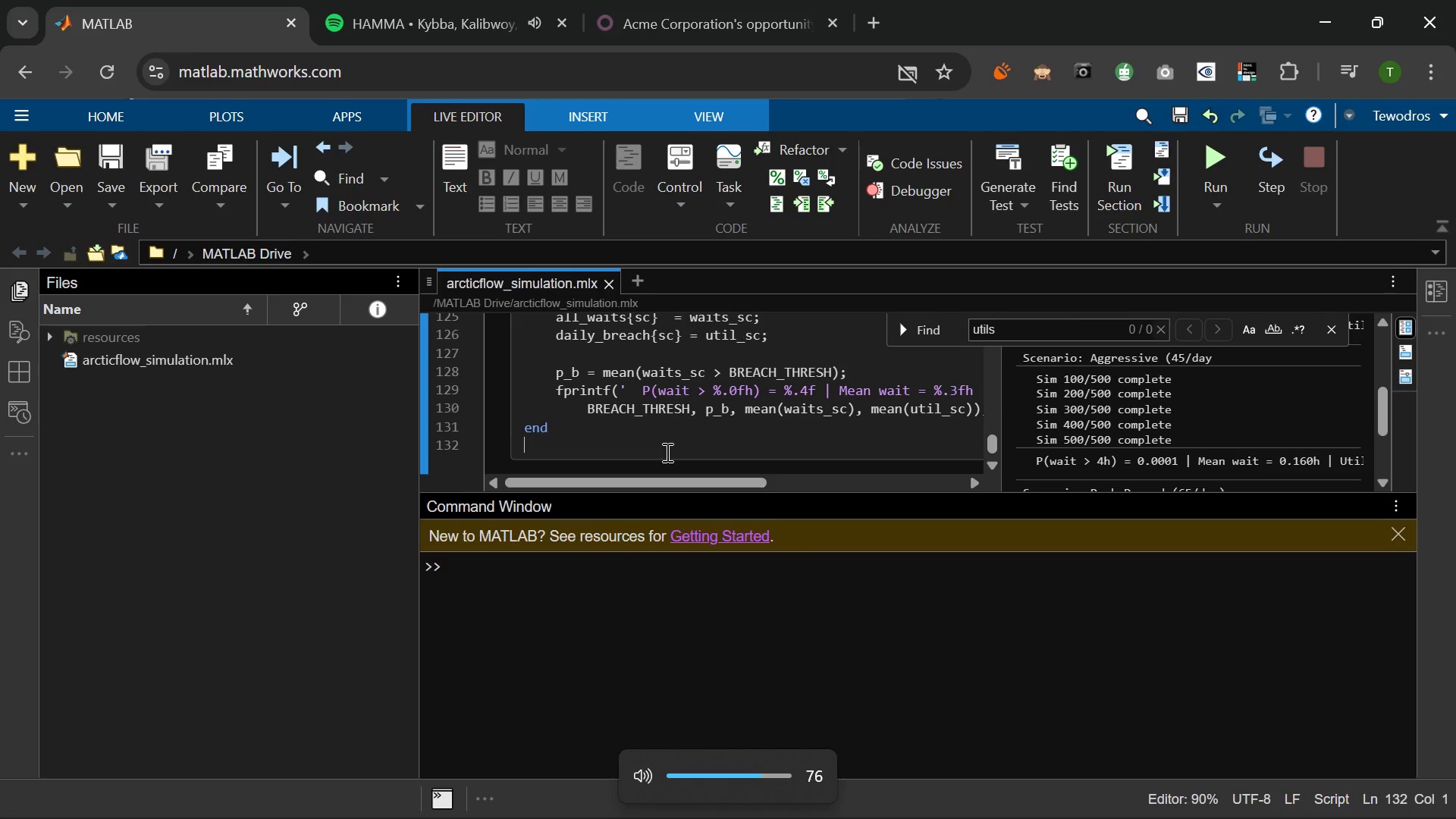 
key(VolumeDown)
 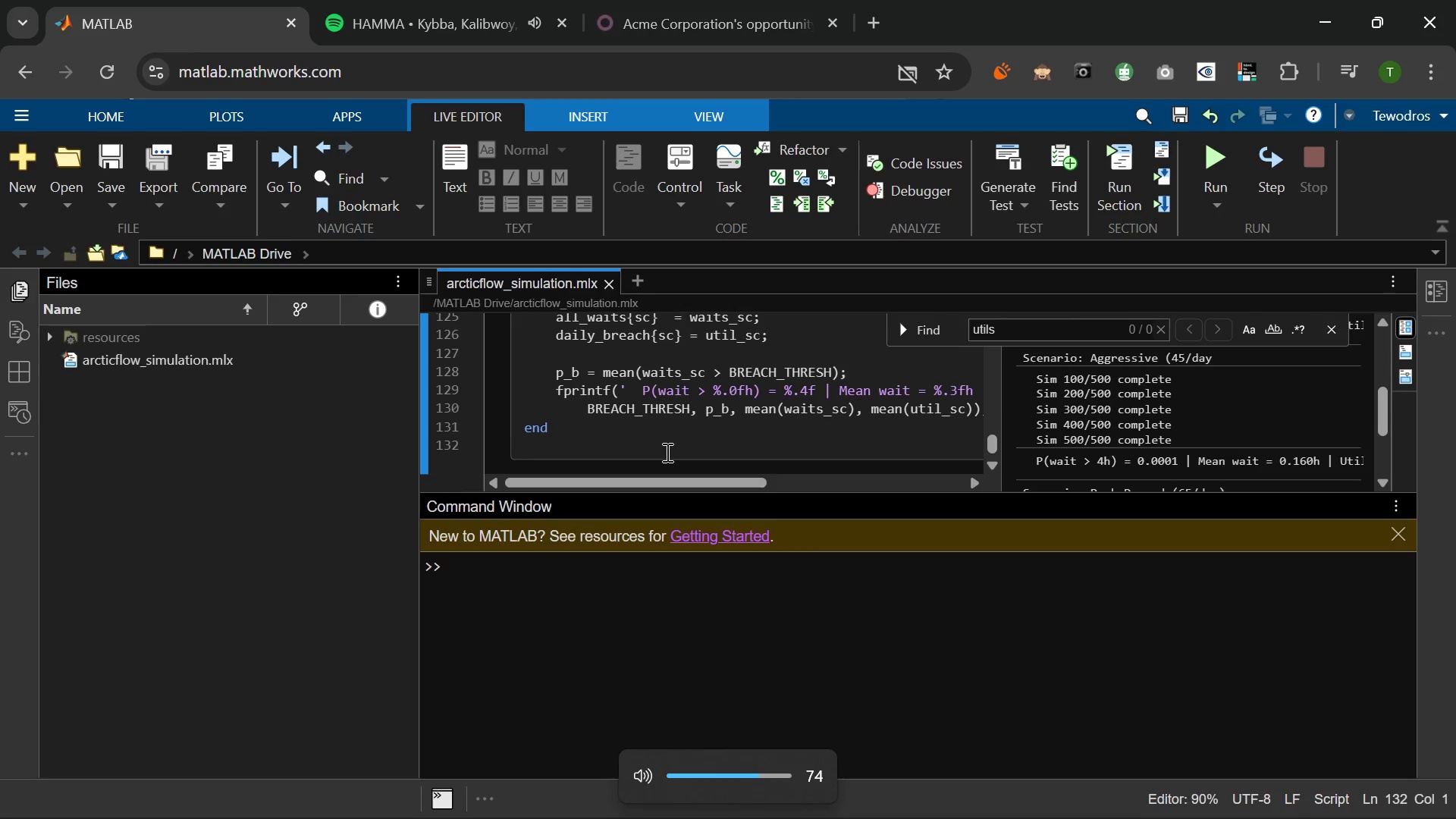 
key(VolumeDown)
 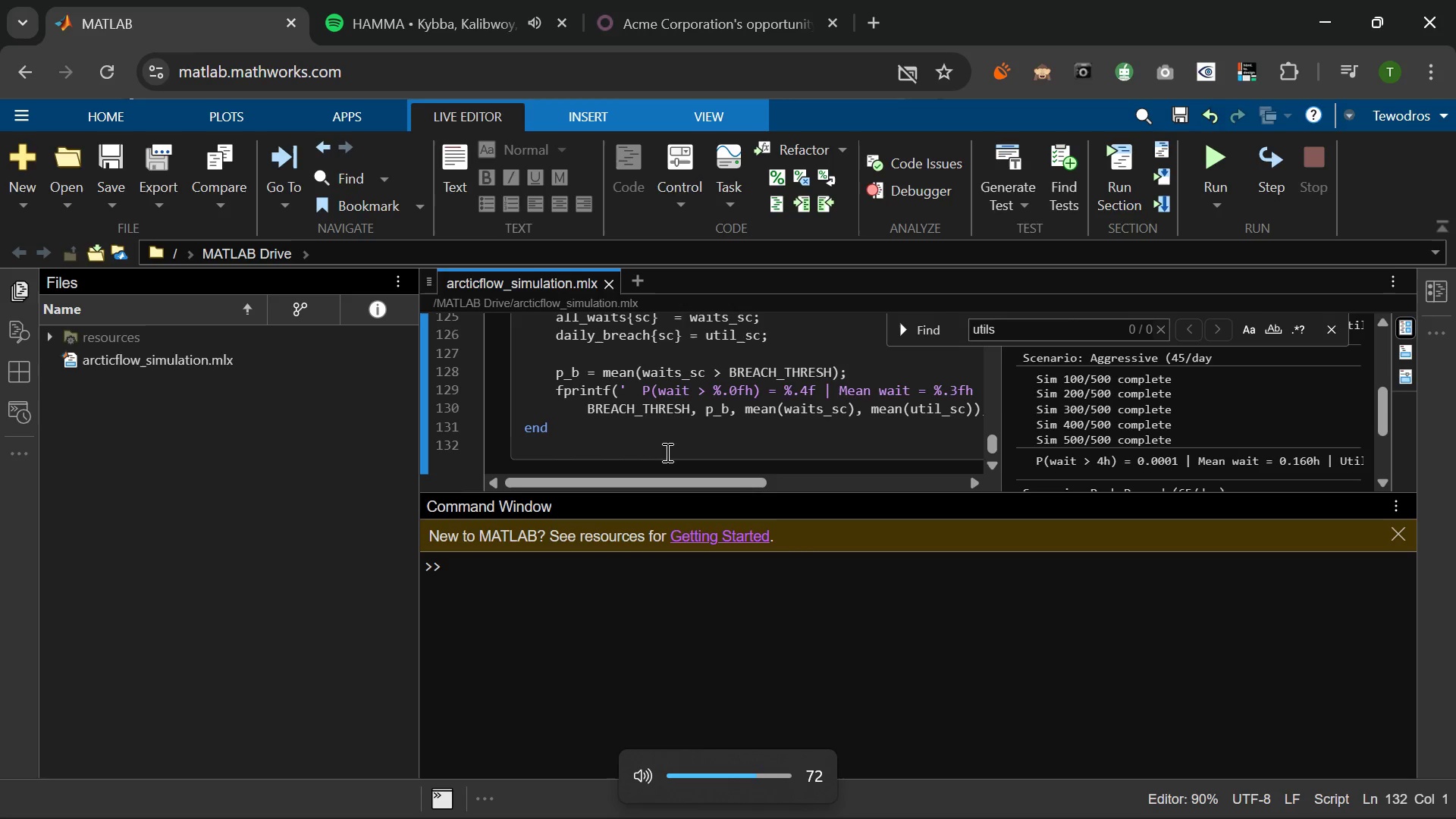 
key(VolumeDown)
 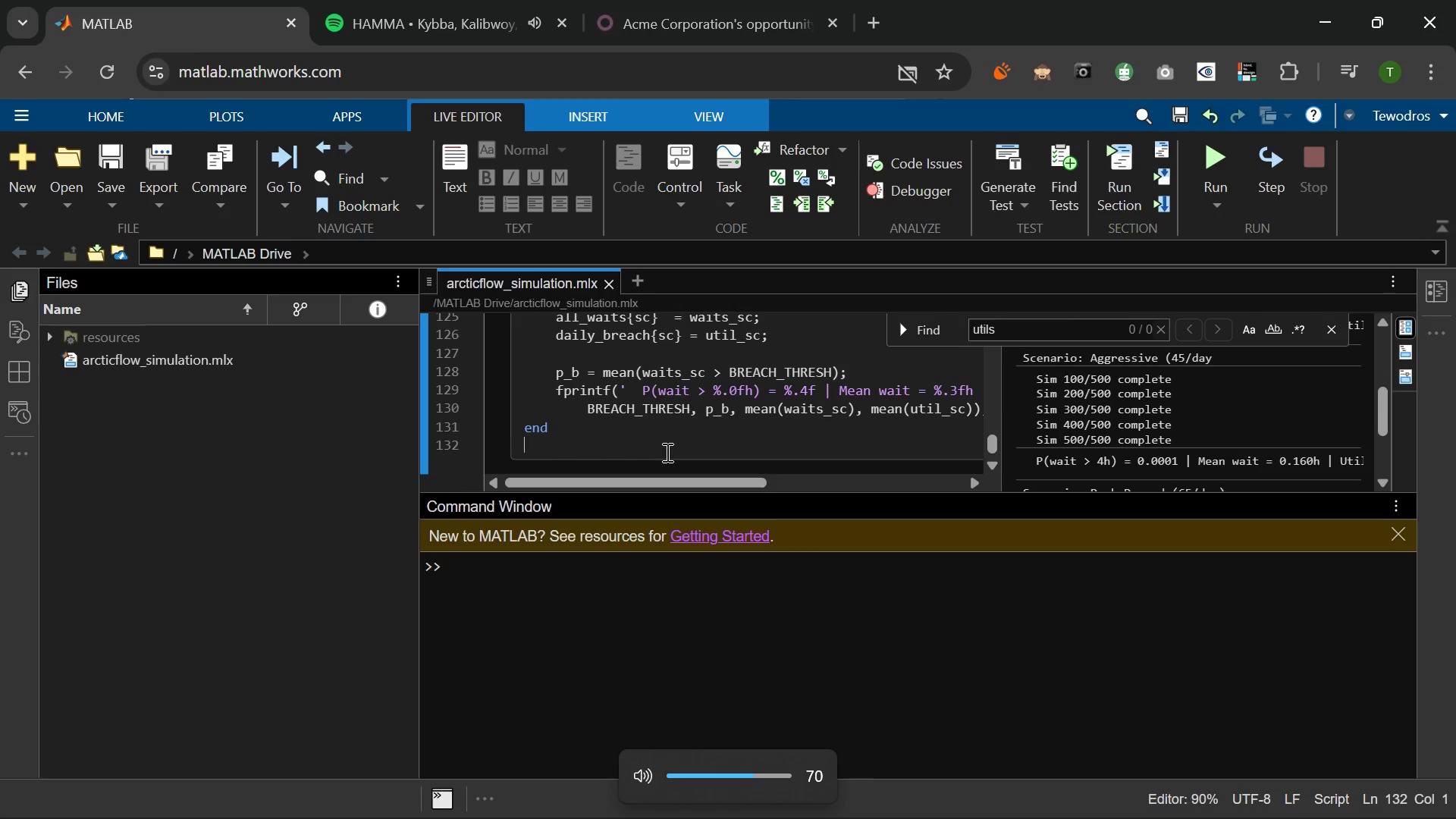 
key(VolumeDown)
 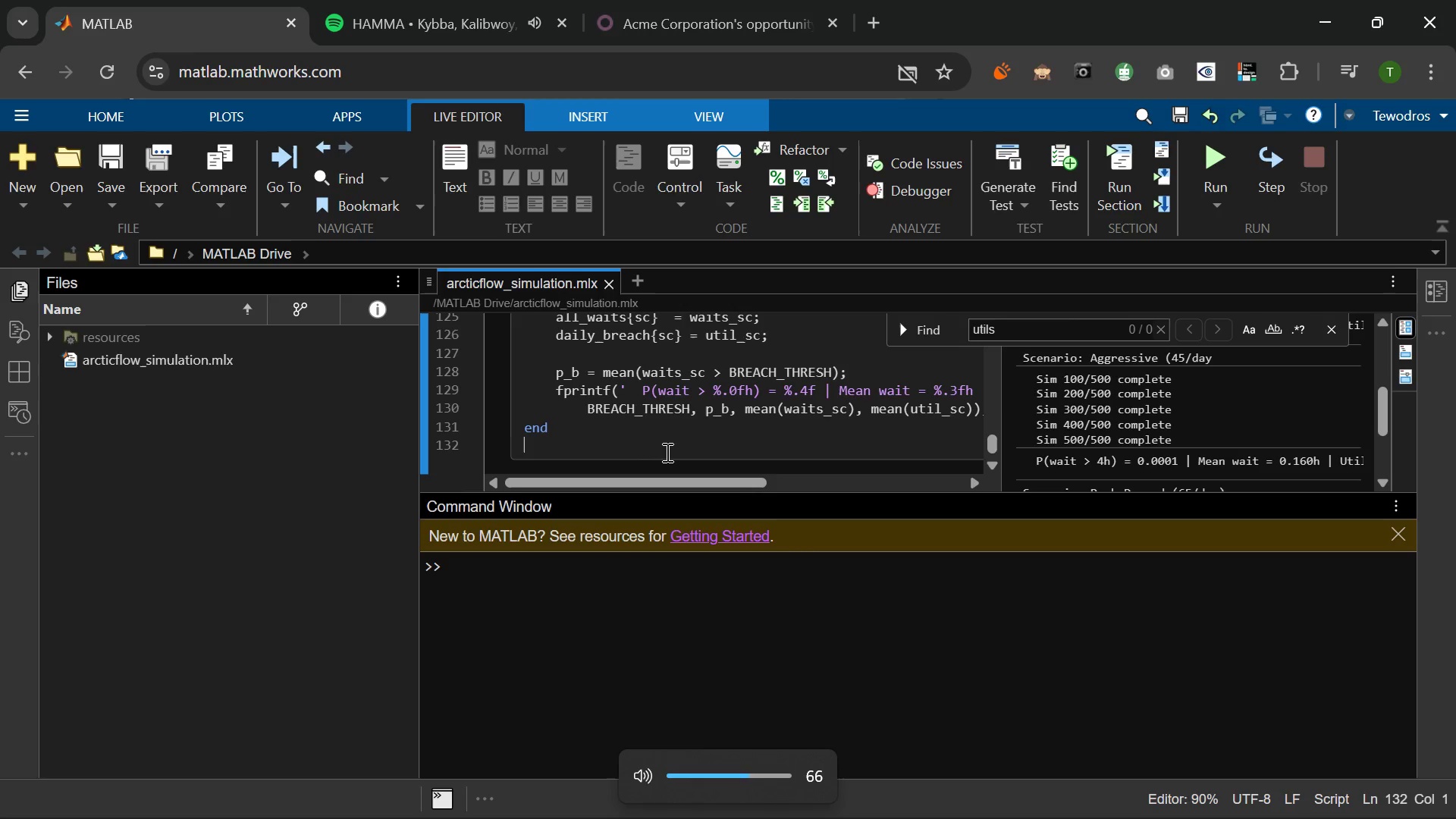 
key(VolumeDown)
 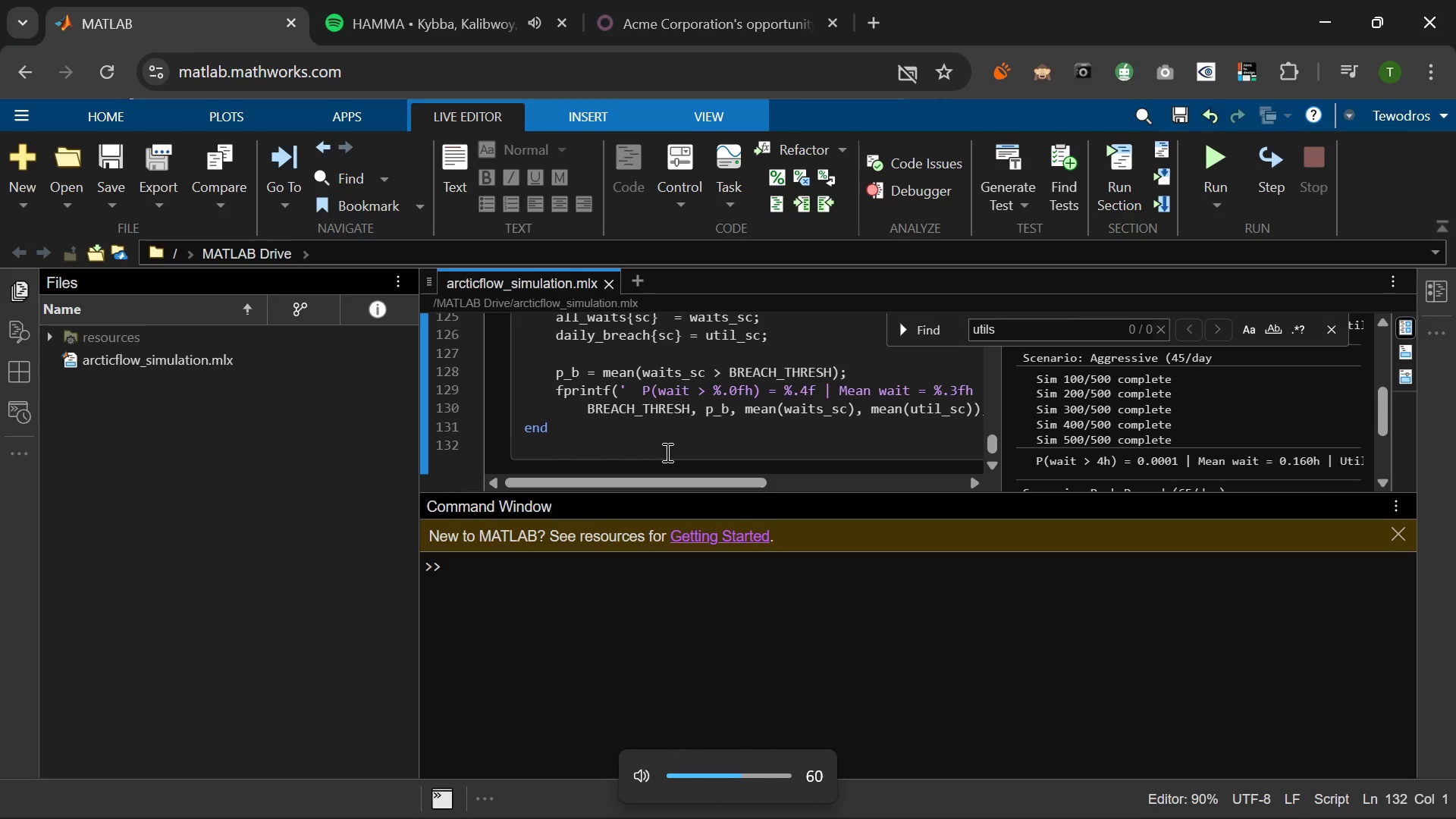 
key(Enter)
 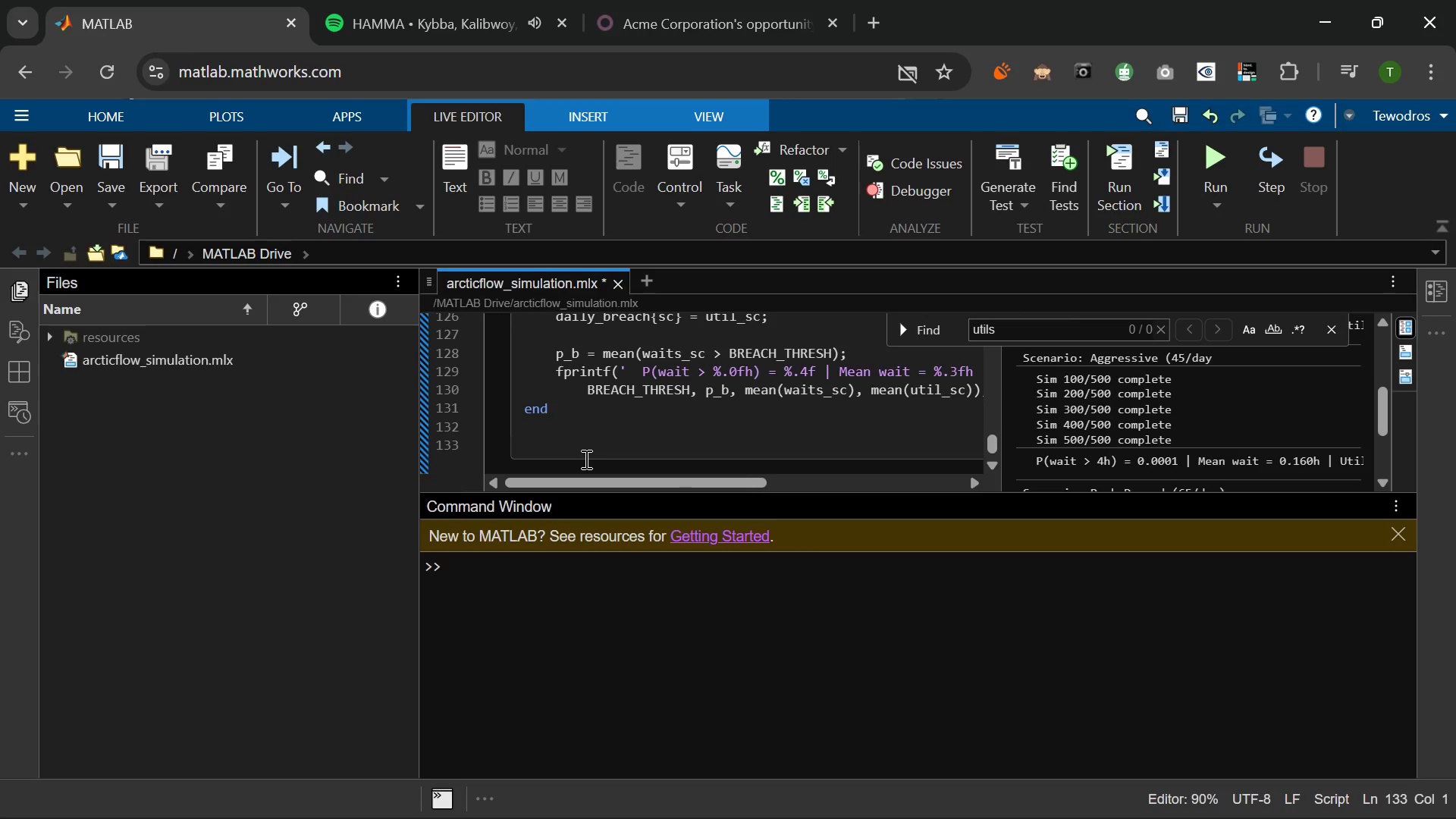 
wait(31.76)
 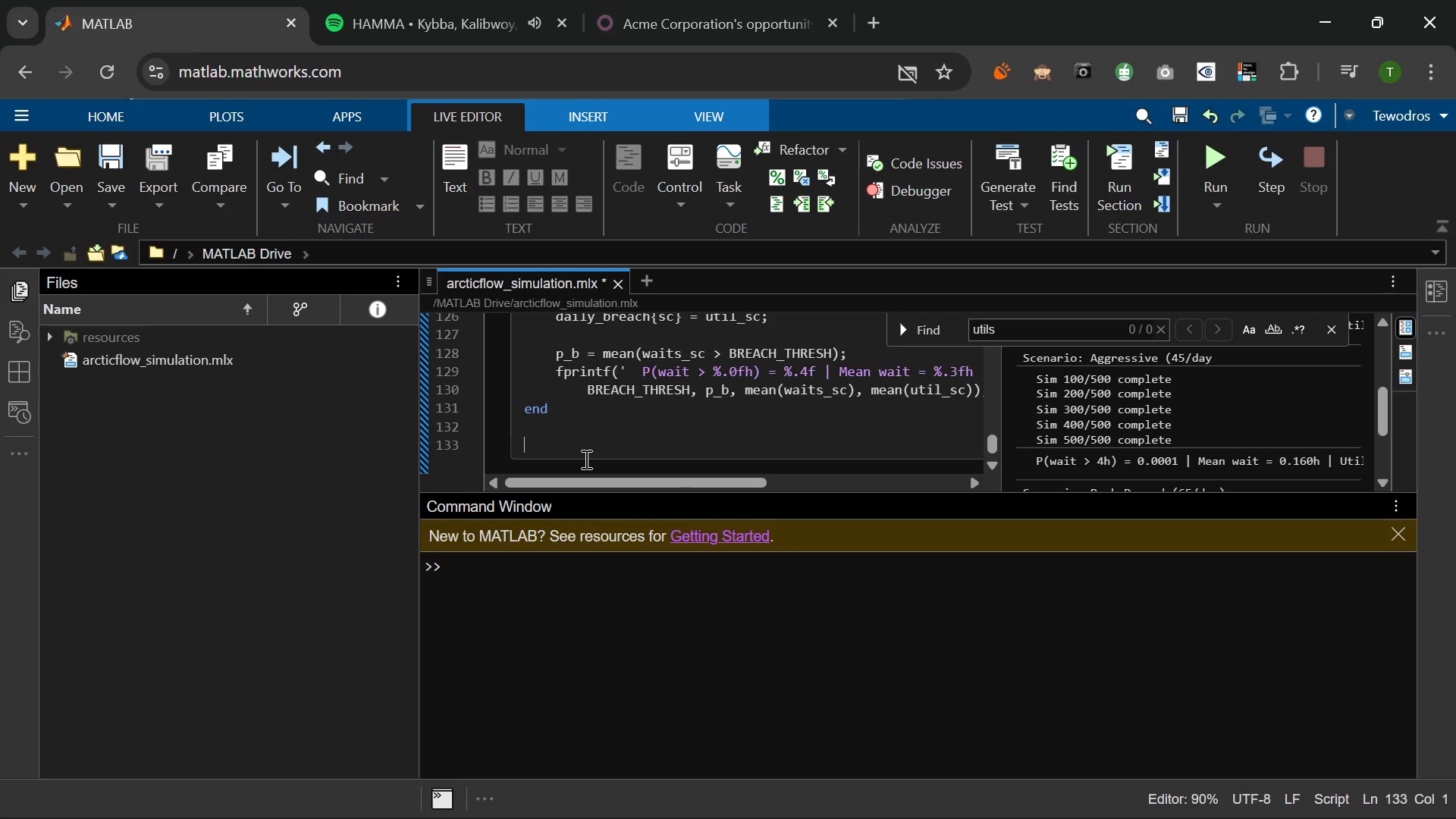 
type(%% 3. Dis)
key(Backspace)
key(Backspace)
type(escriptive Statistics per Scenario)
 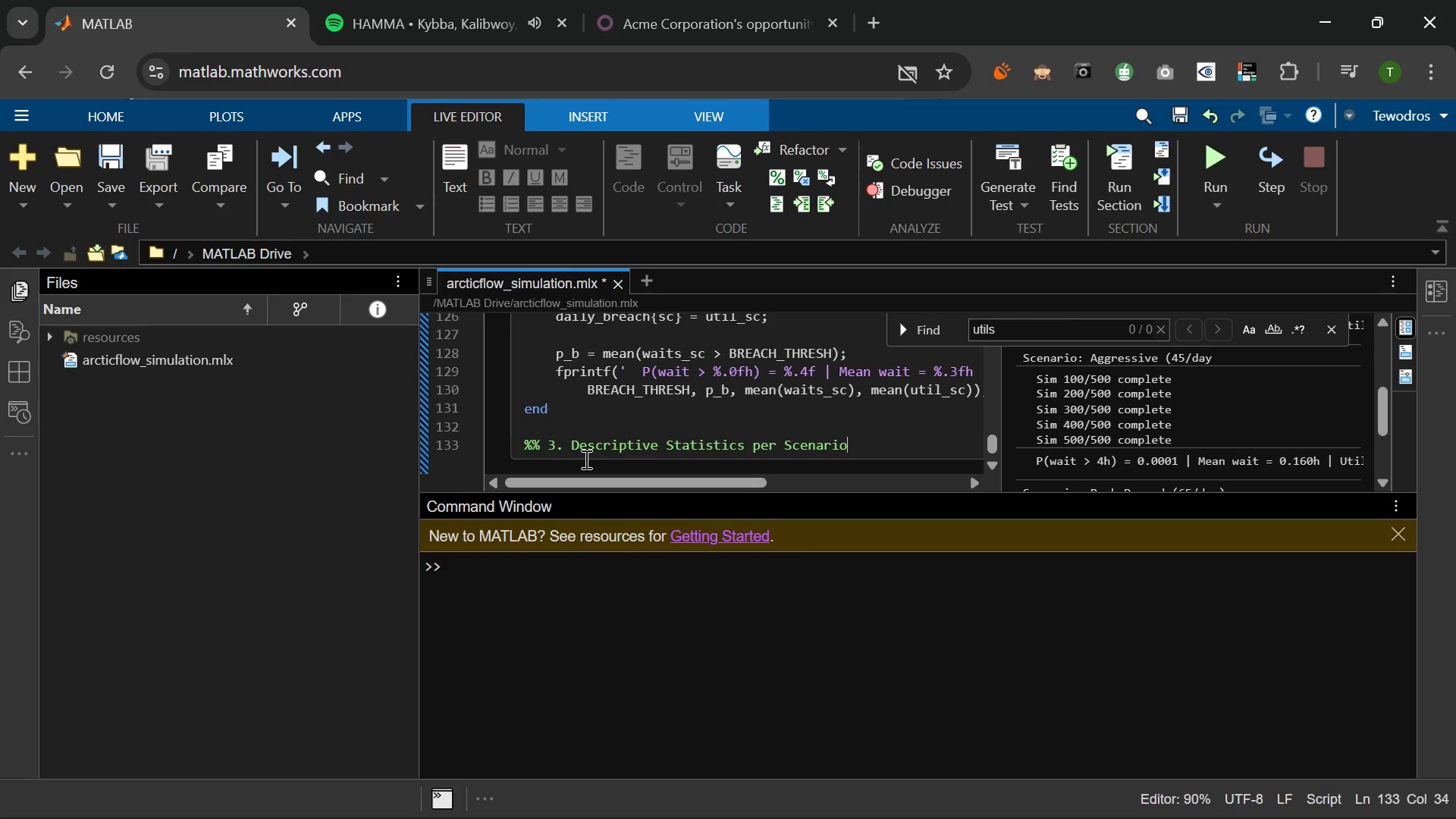 
key(Enter)
 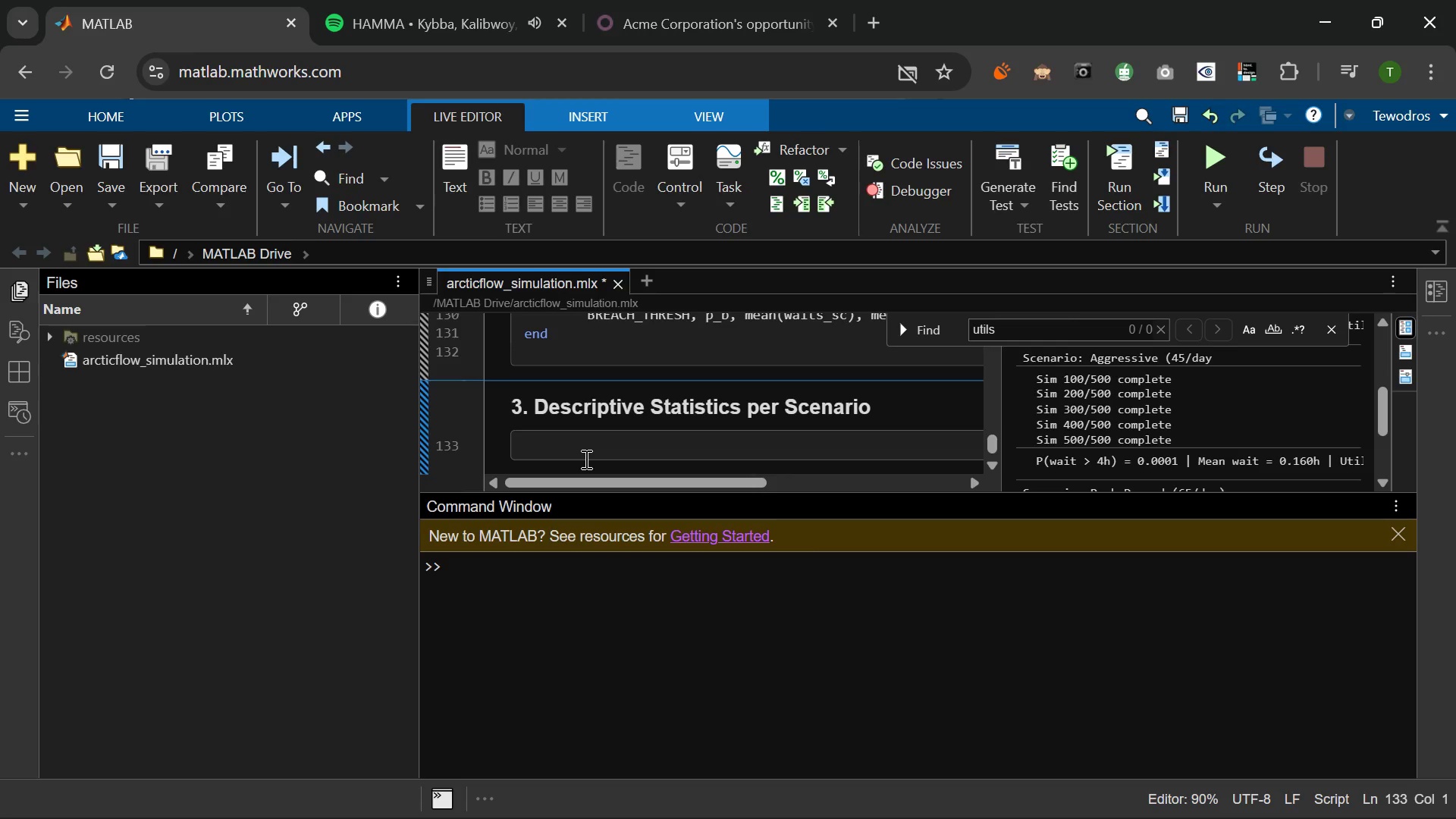 
type(fprintf('\n--- Scenario Summary ---\n)
 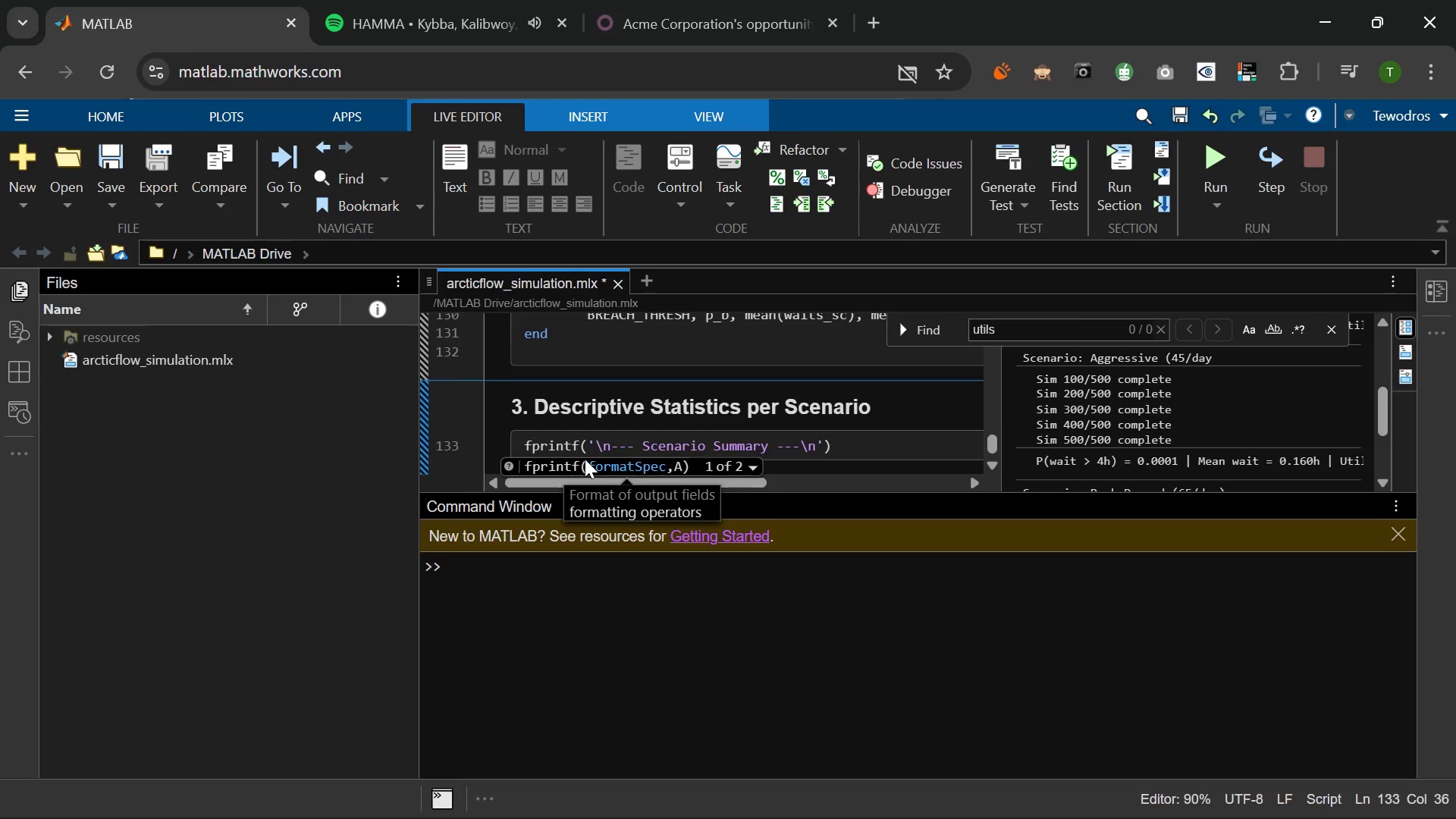 
key(ArrowRight)
 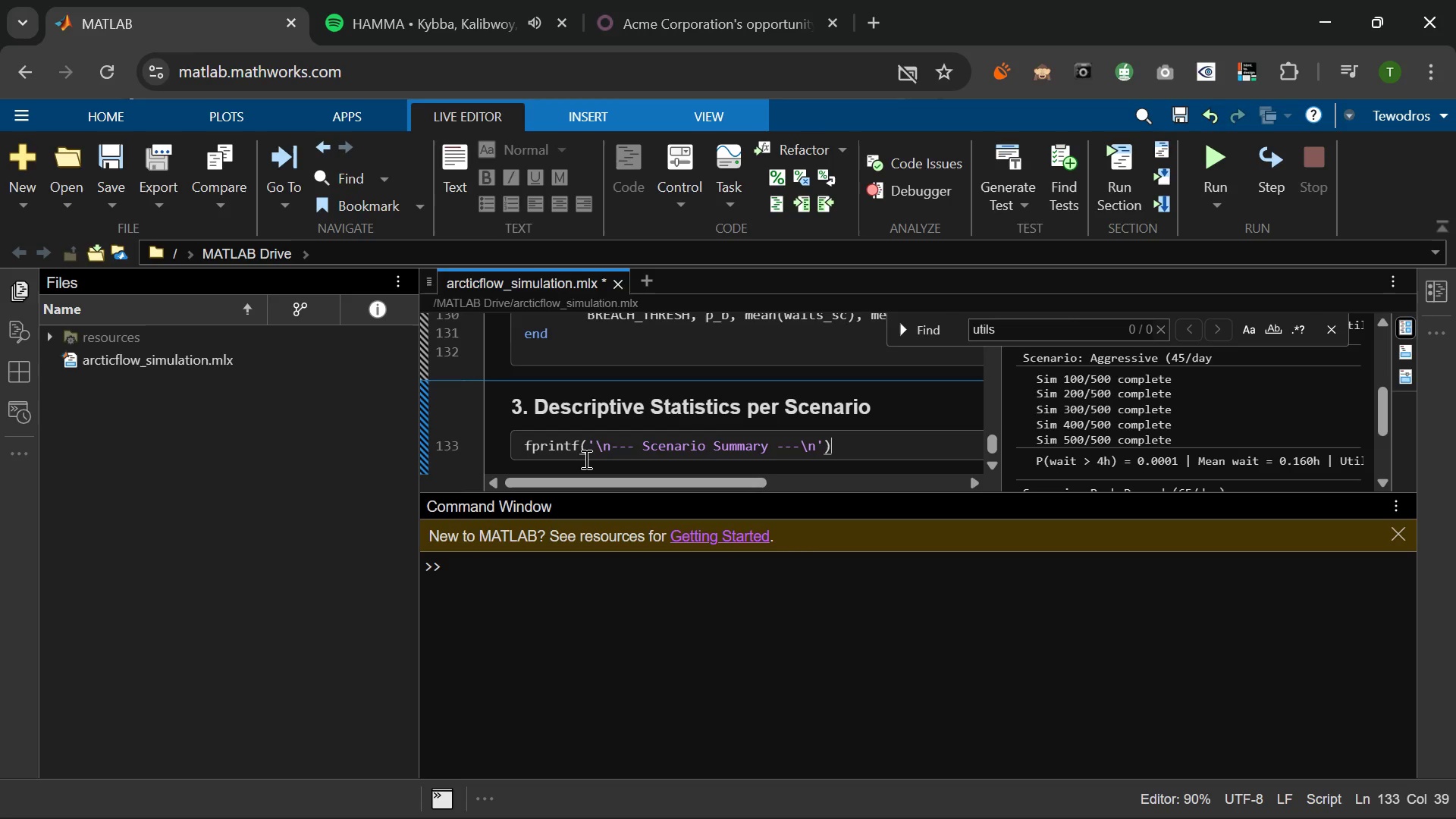 
key(ArrowRight)
 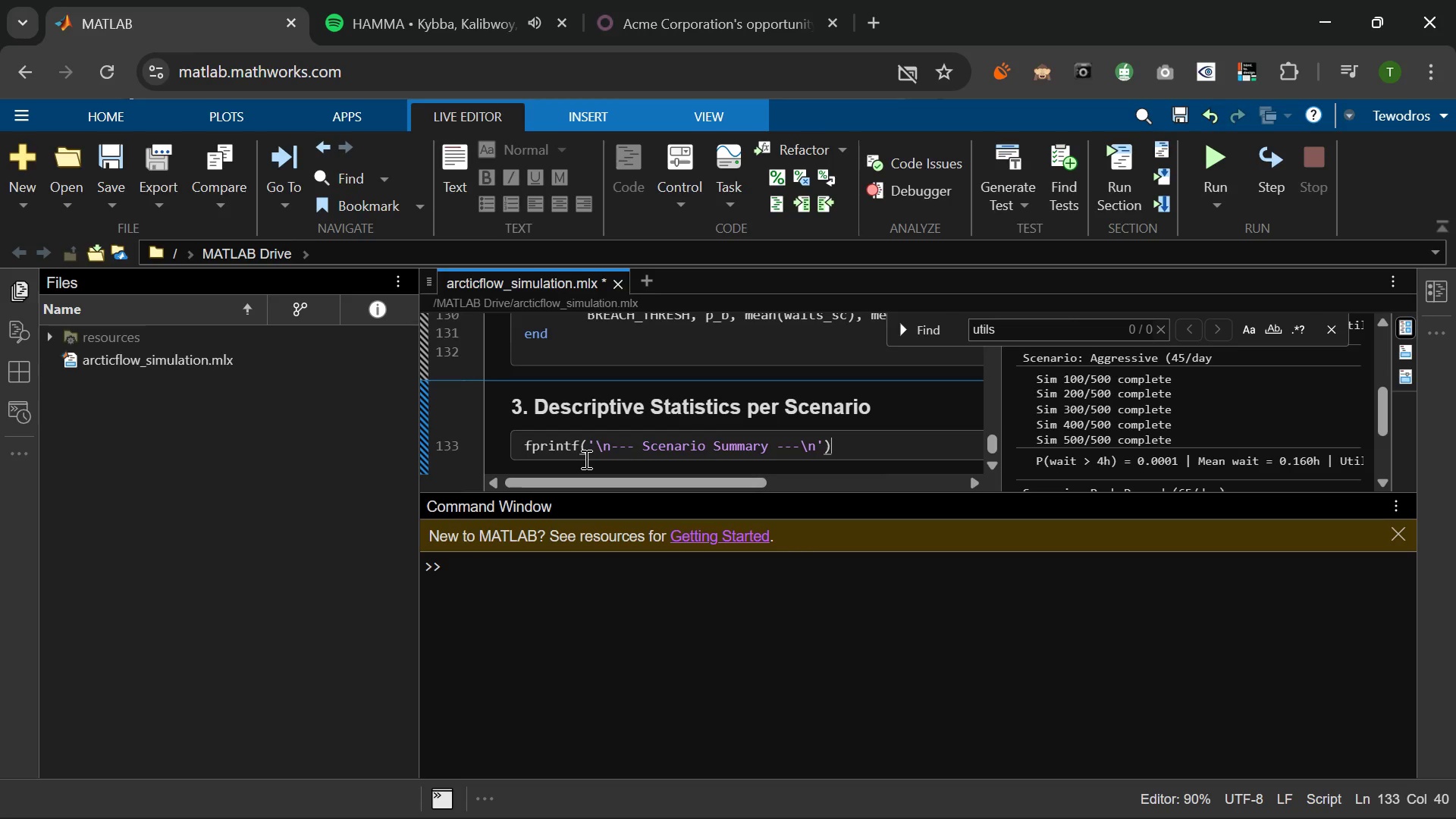 
key(Semicolon)
 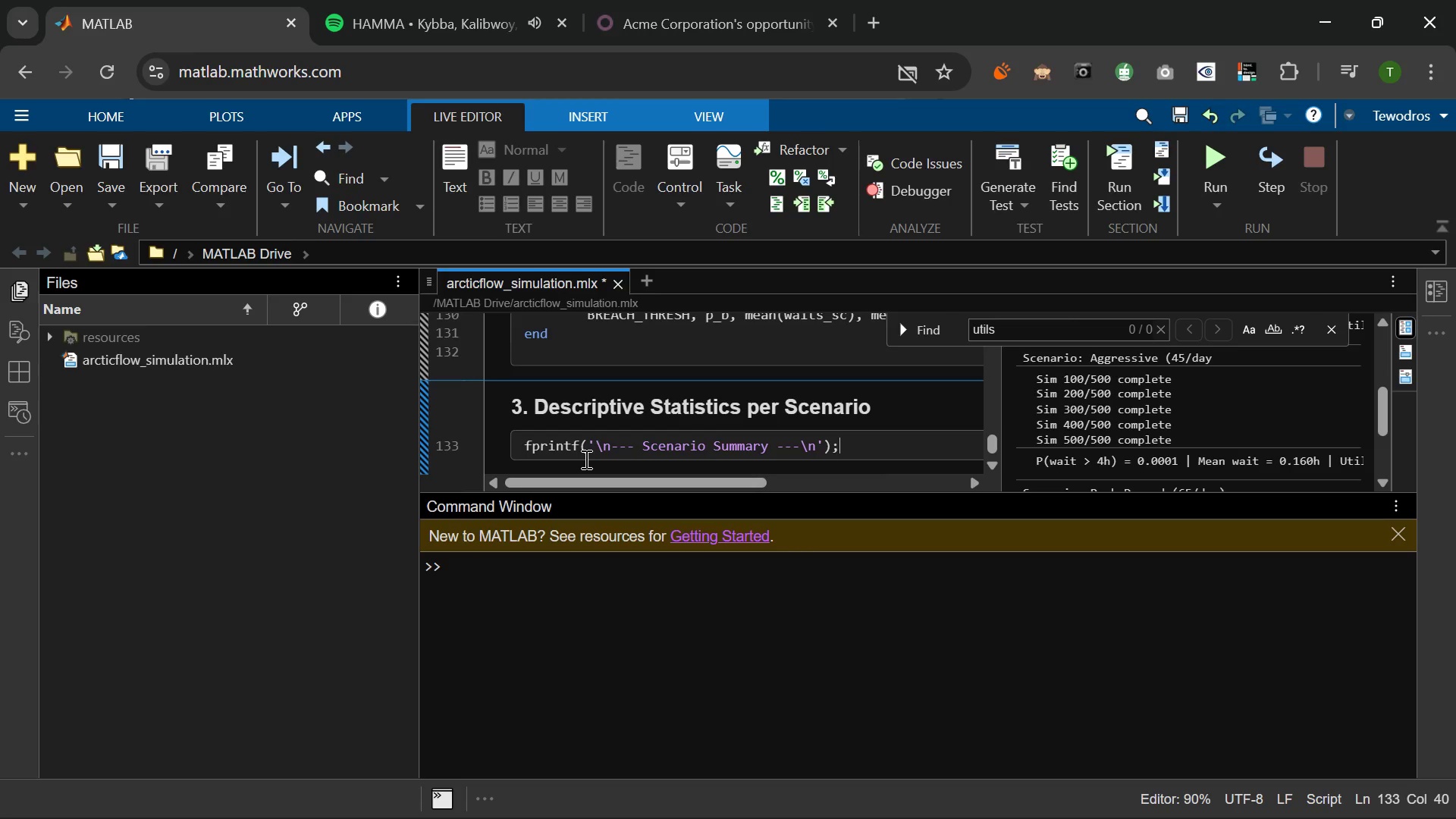 
key(Enter)
 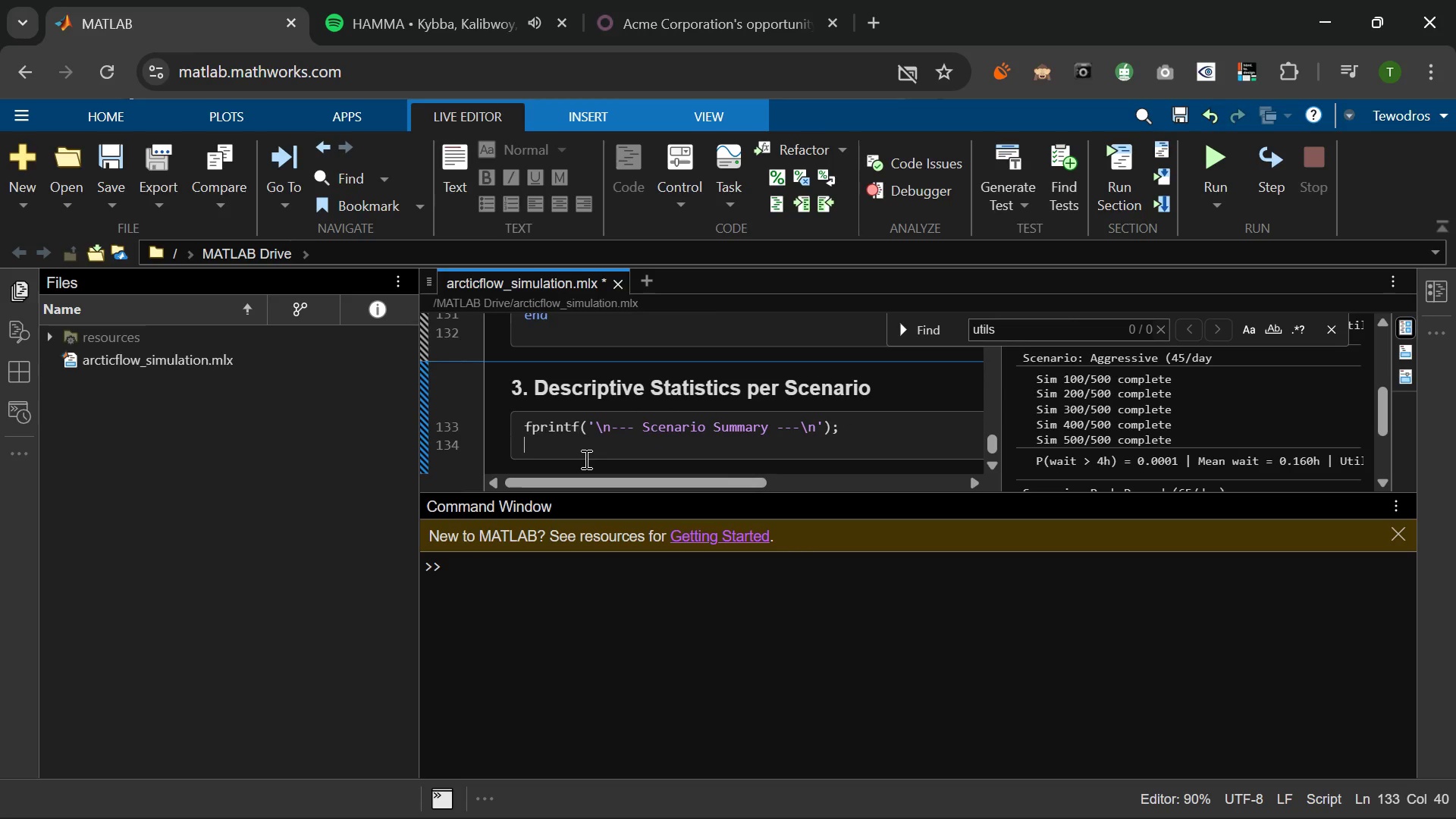 
type(fprintf9'%-25s %10s %10s)
 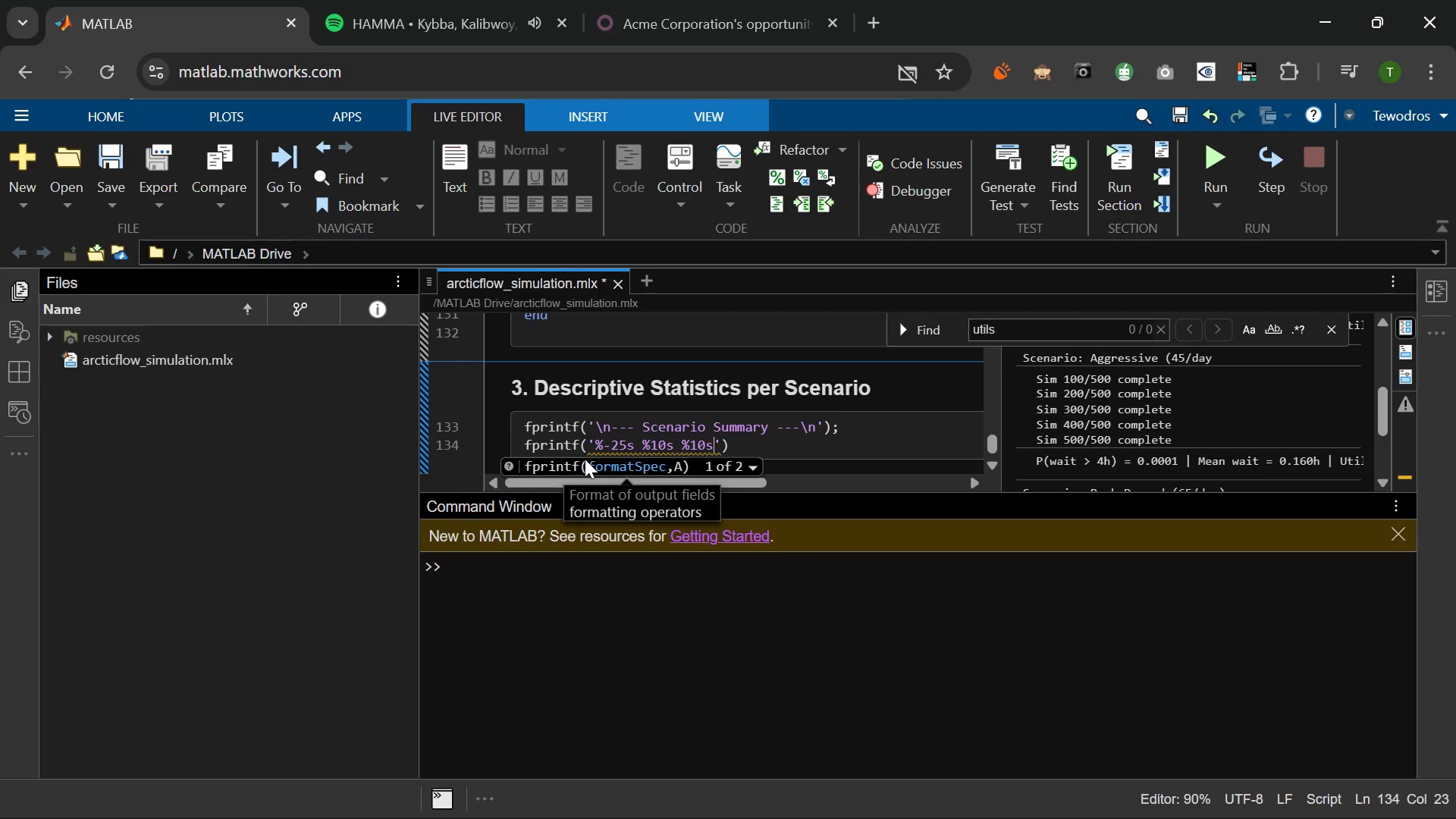 
wait(8.0)
 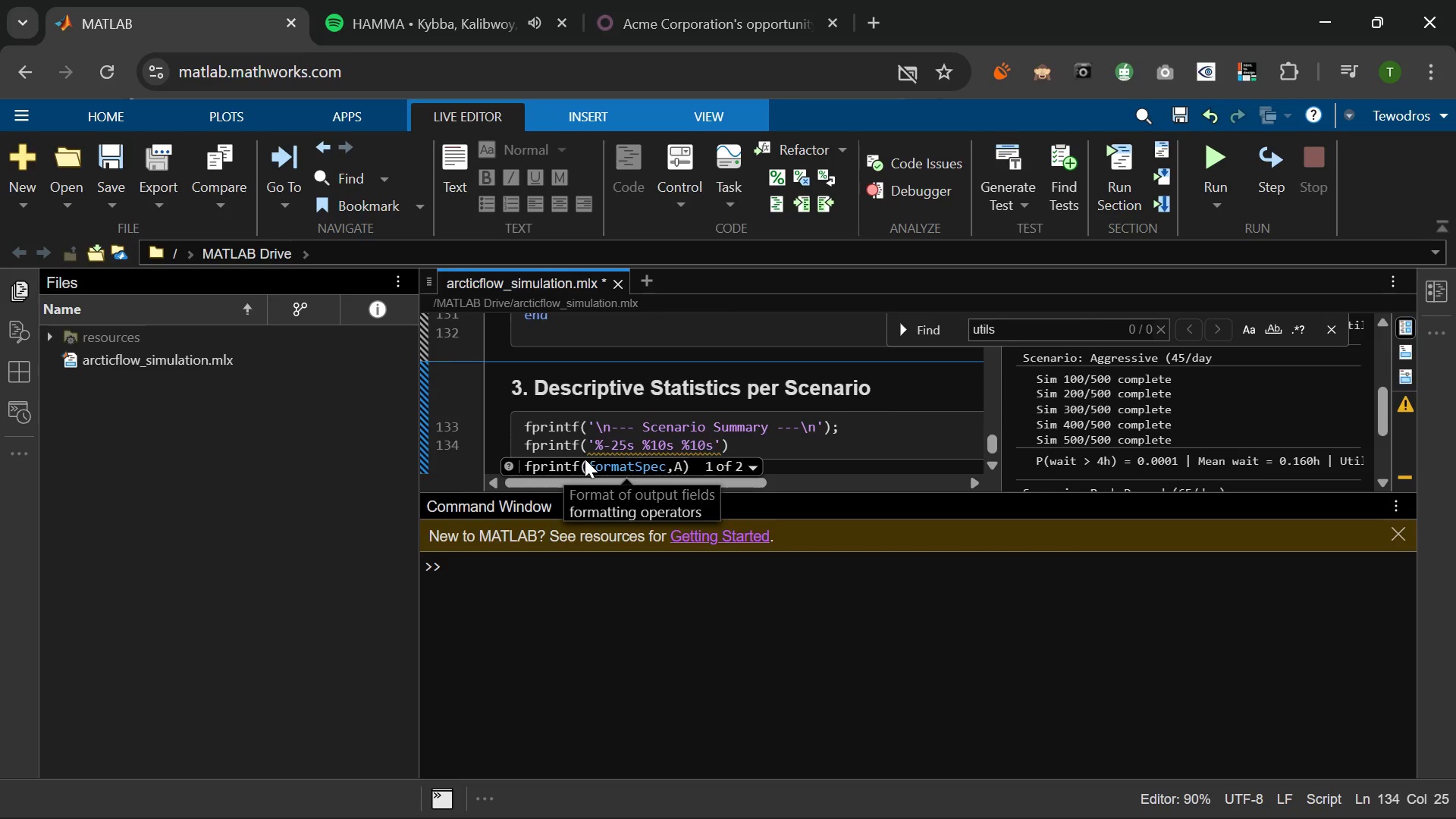 
key(Space)
 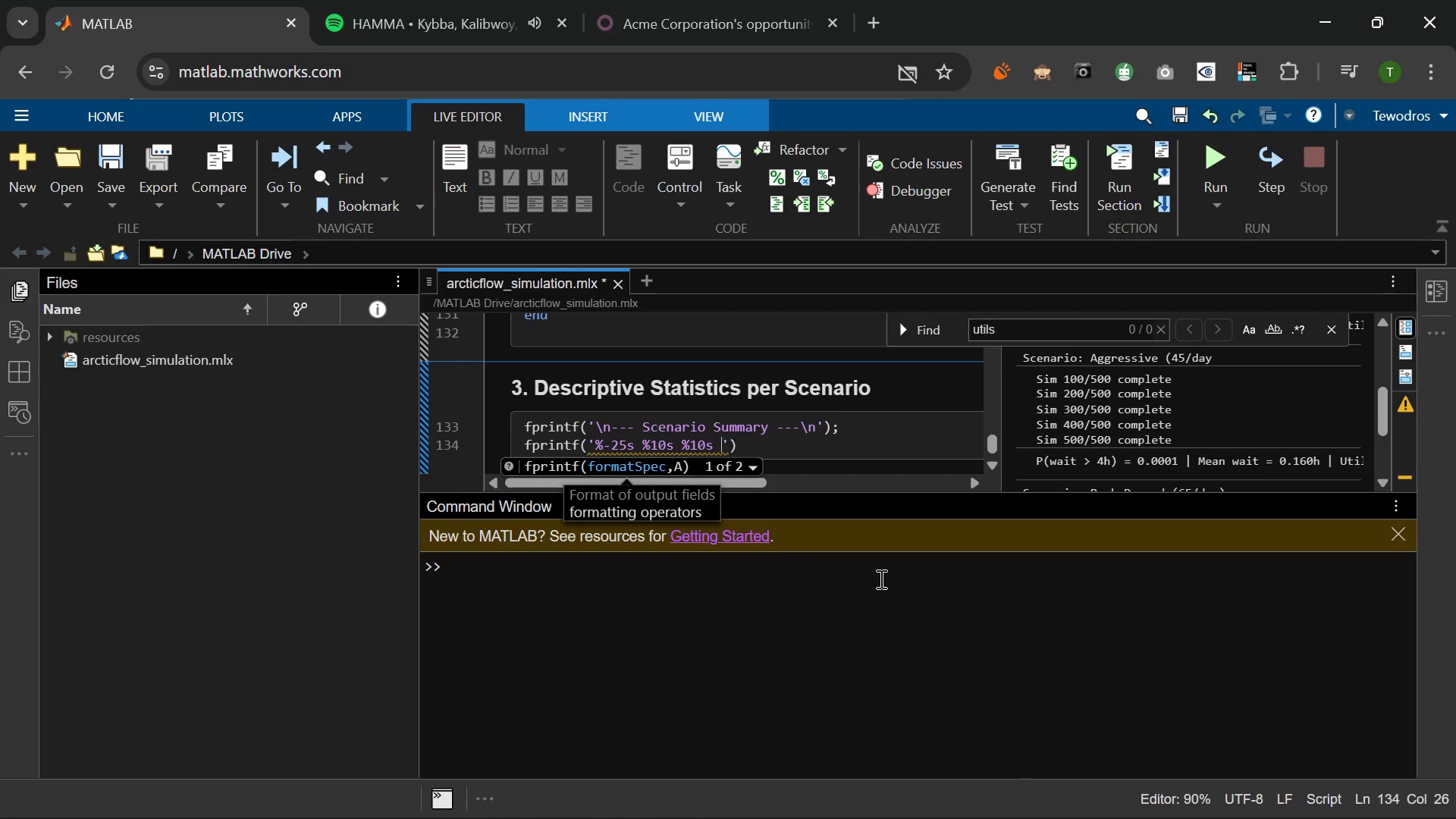 
type(%1o)
key(Backspace)
type(0s )
 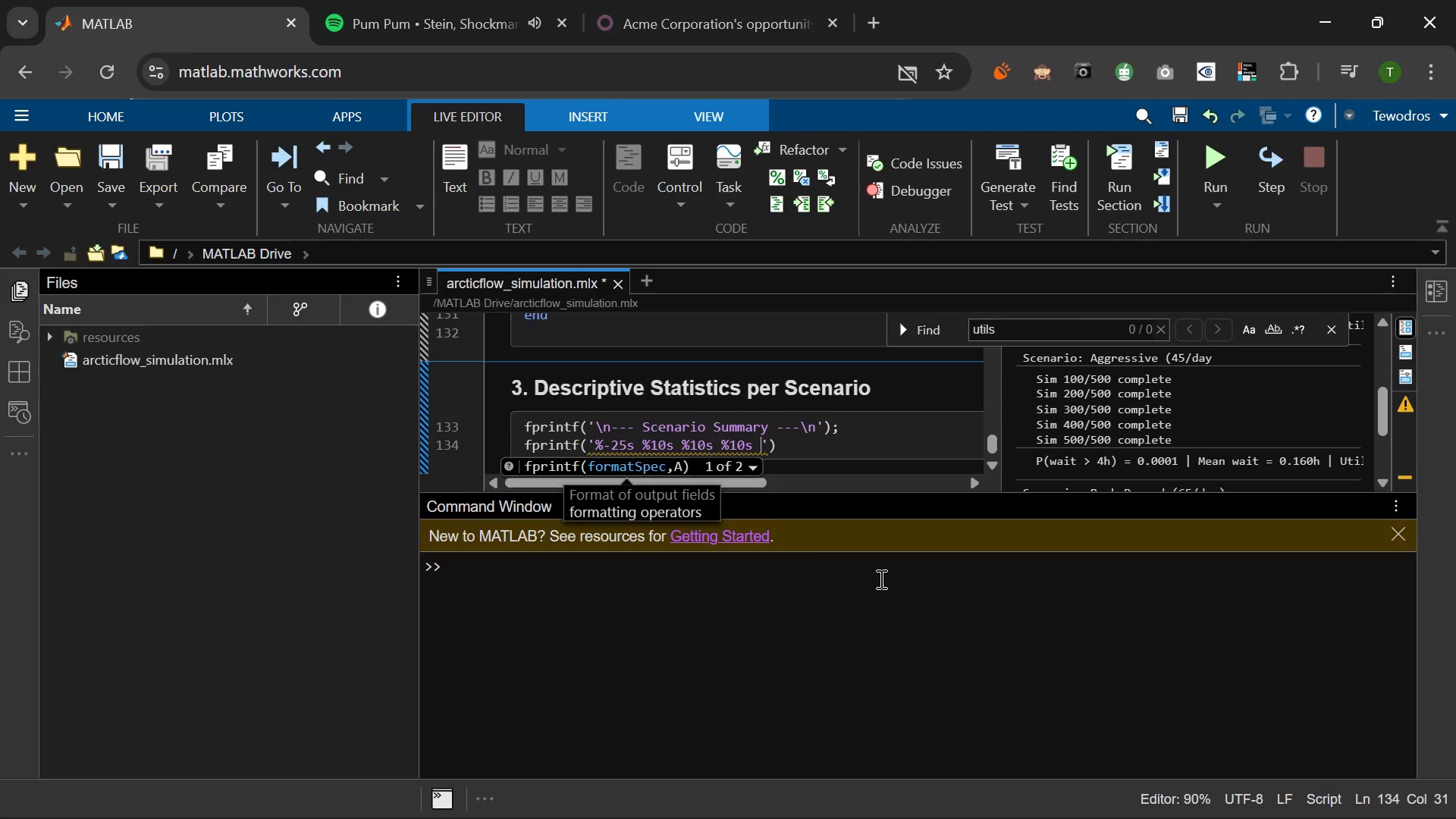 
wait(5.33)
 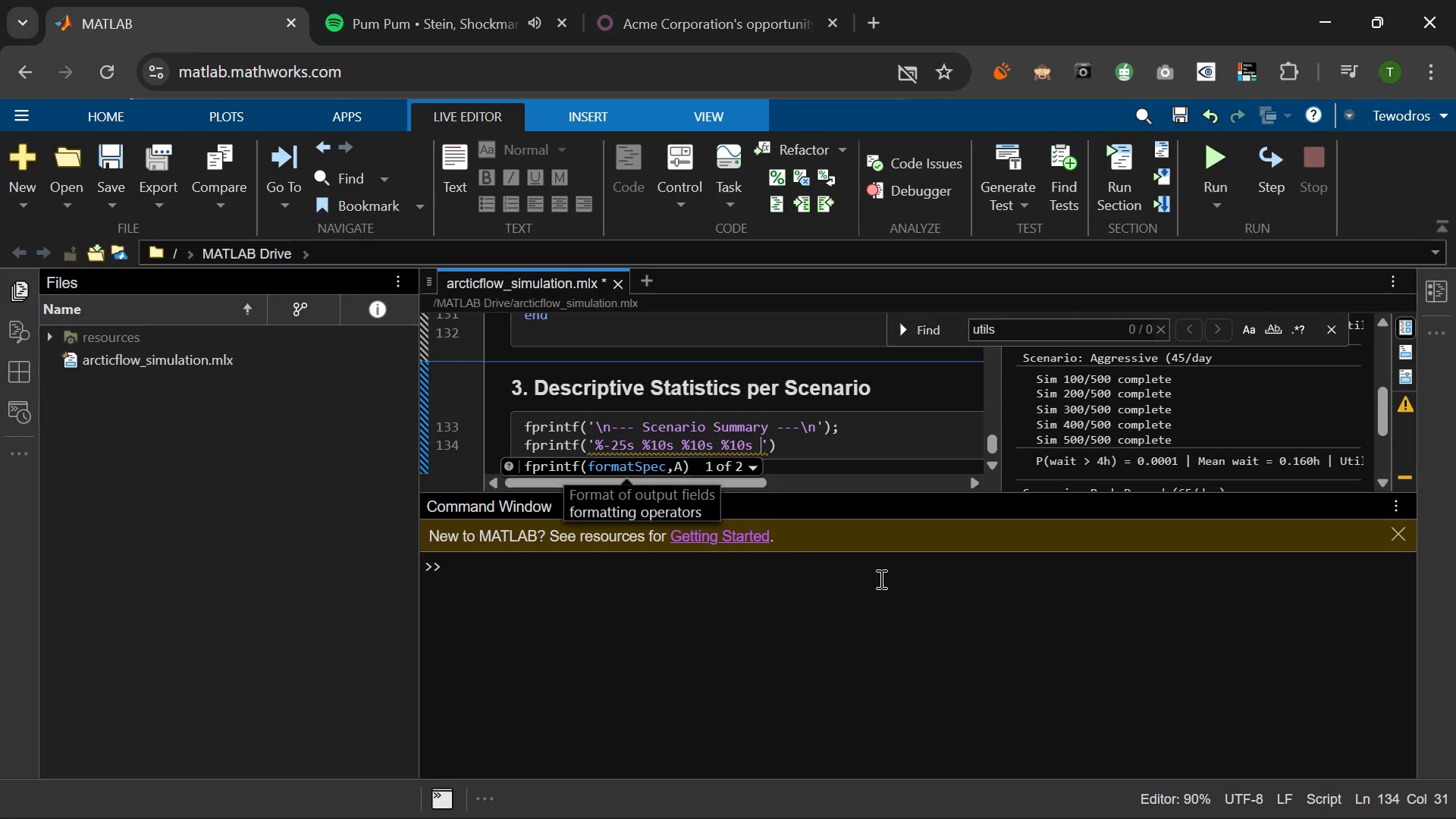 
type(%10s %10s\n)
 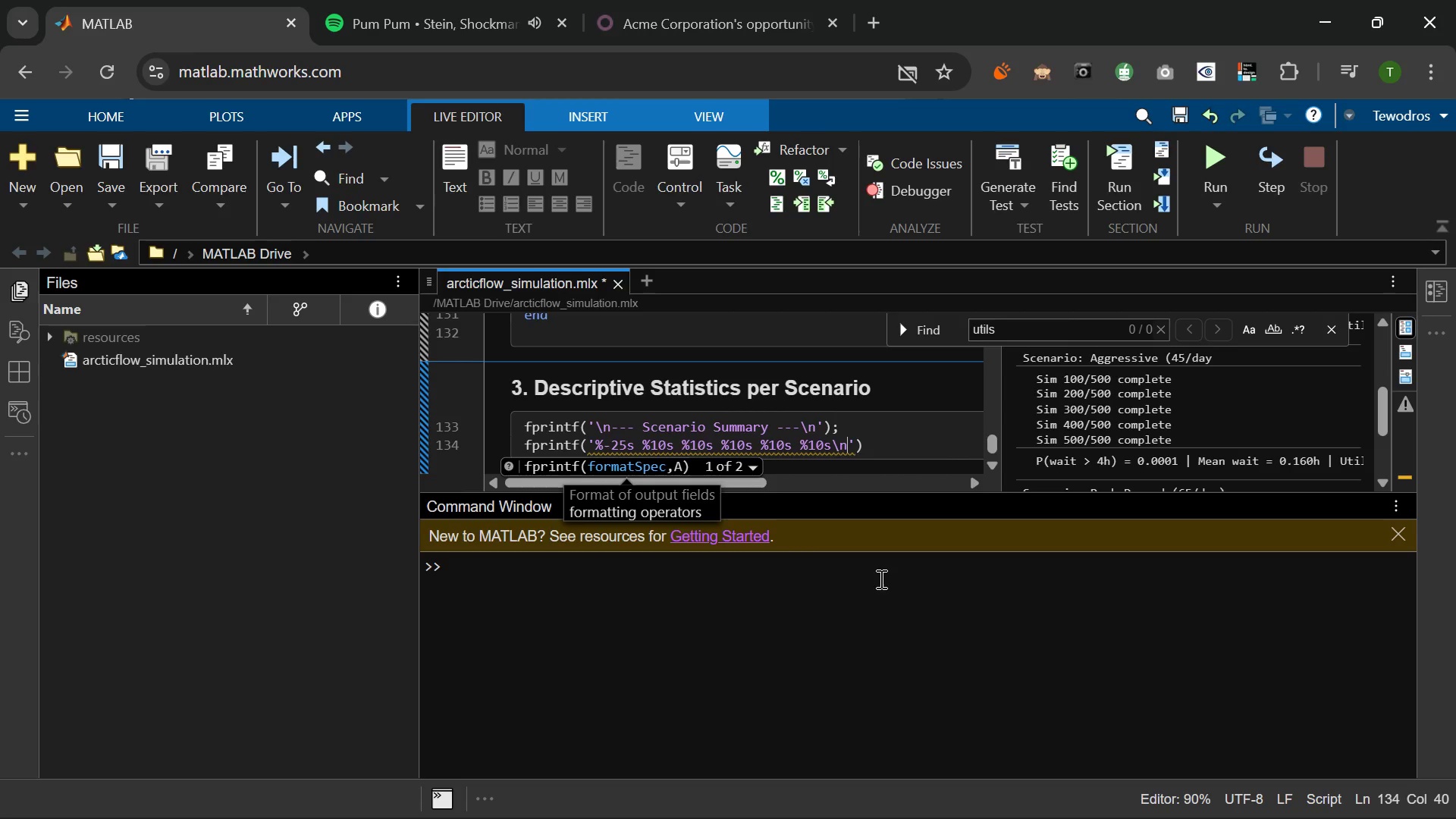 
key(ArrowRight)
 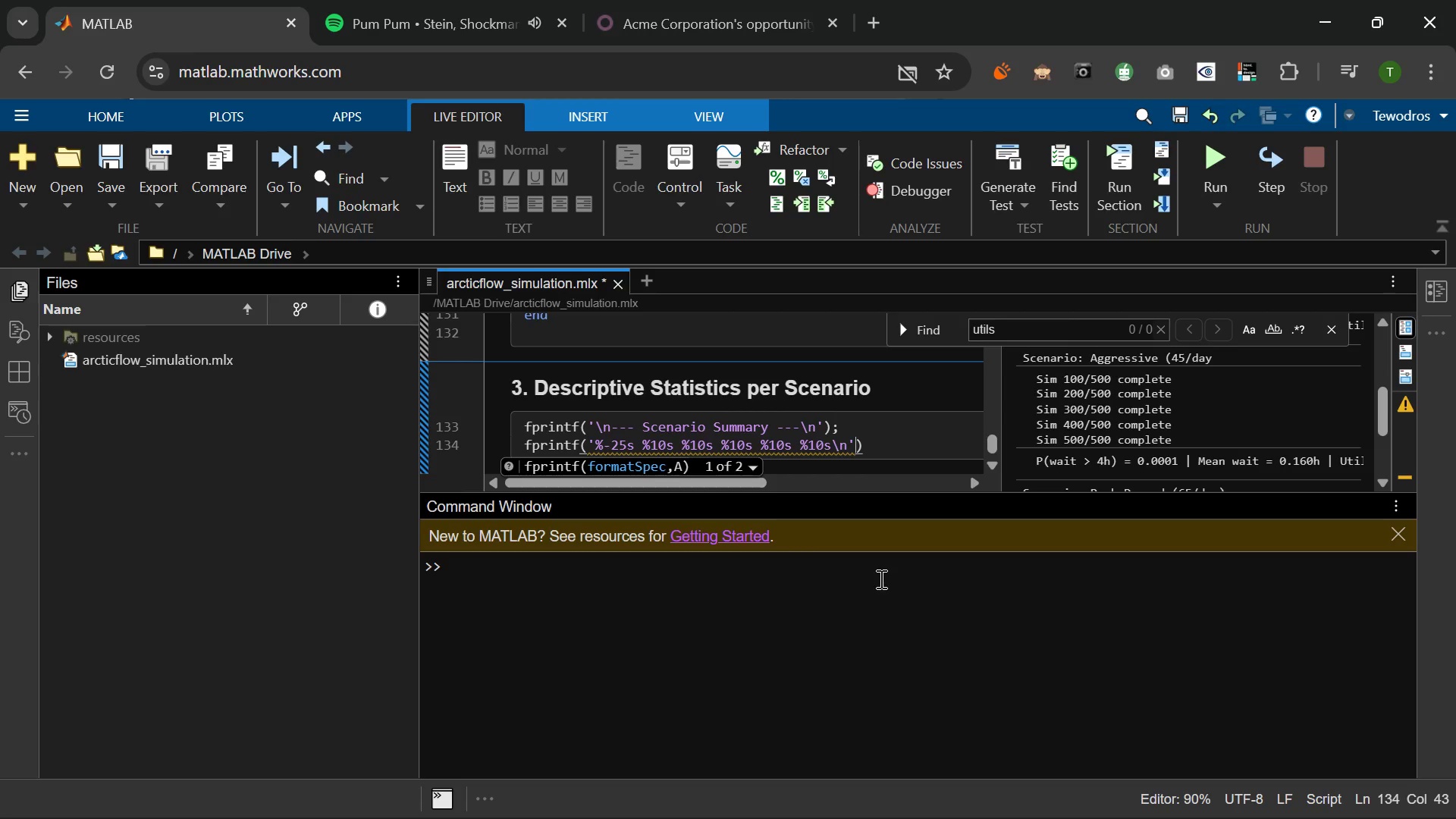 
key(Comma)
 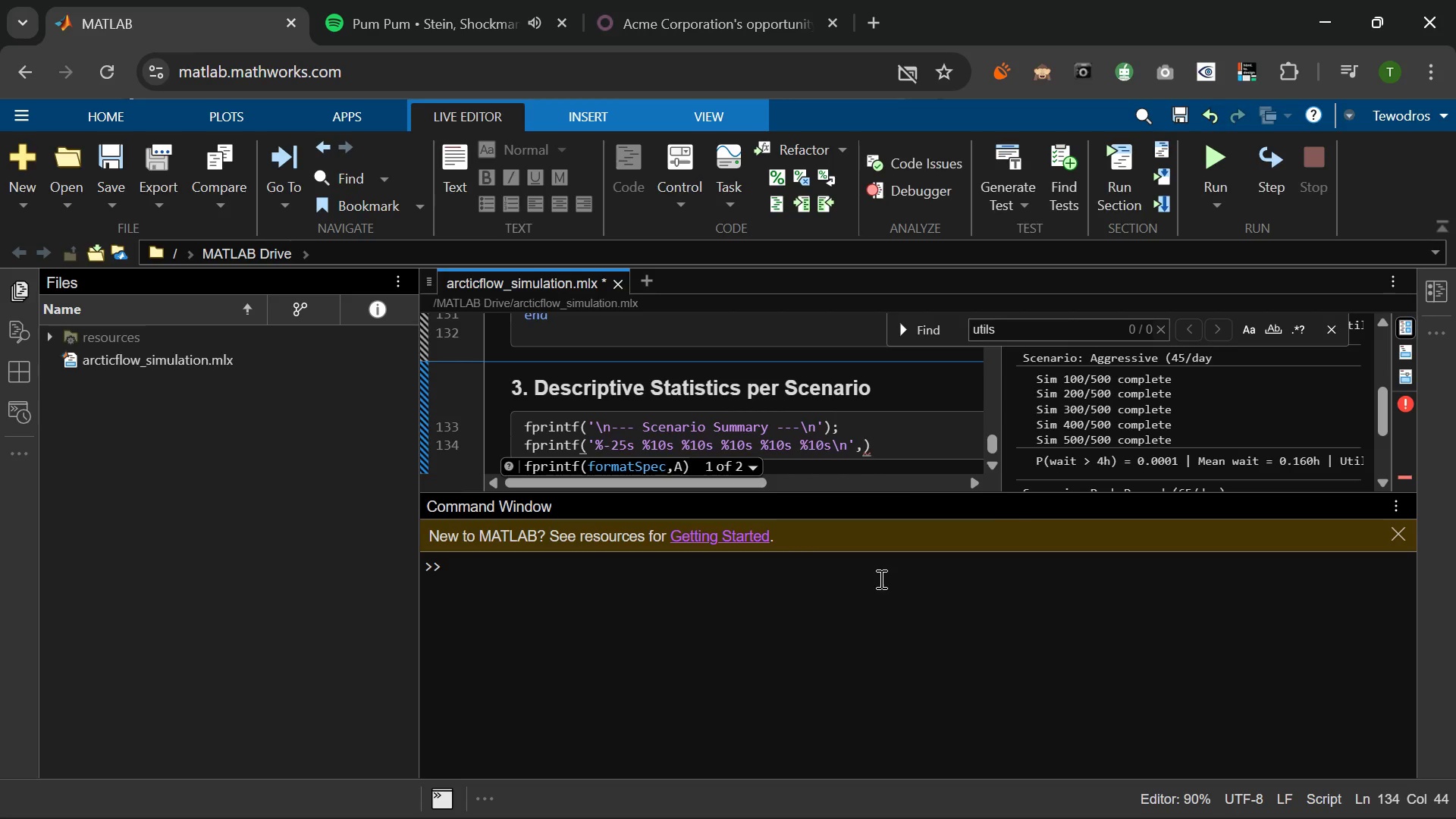 
key(Space)
 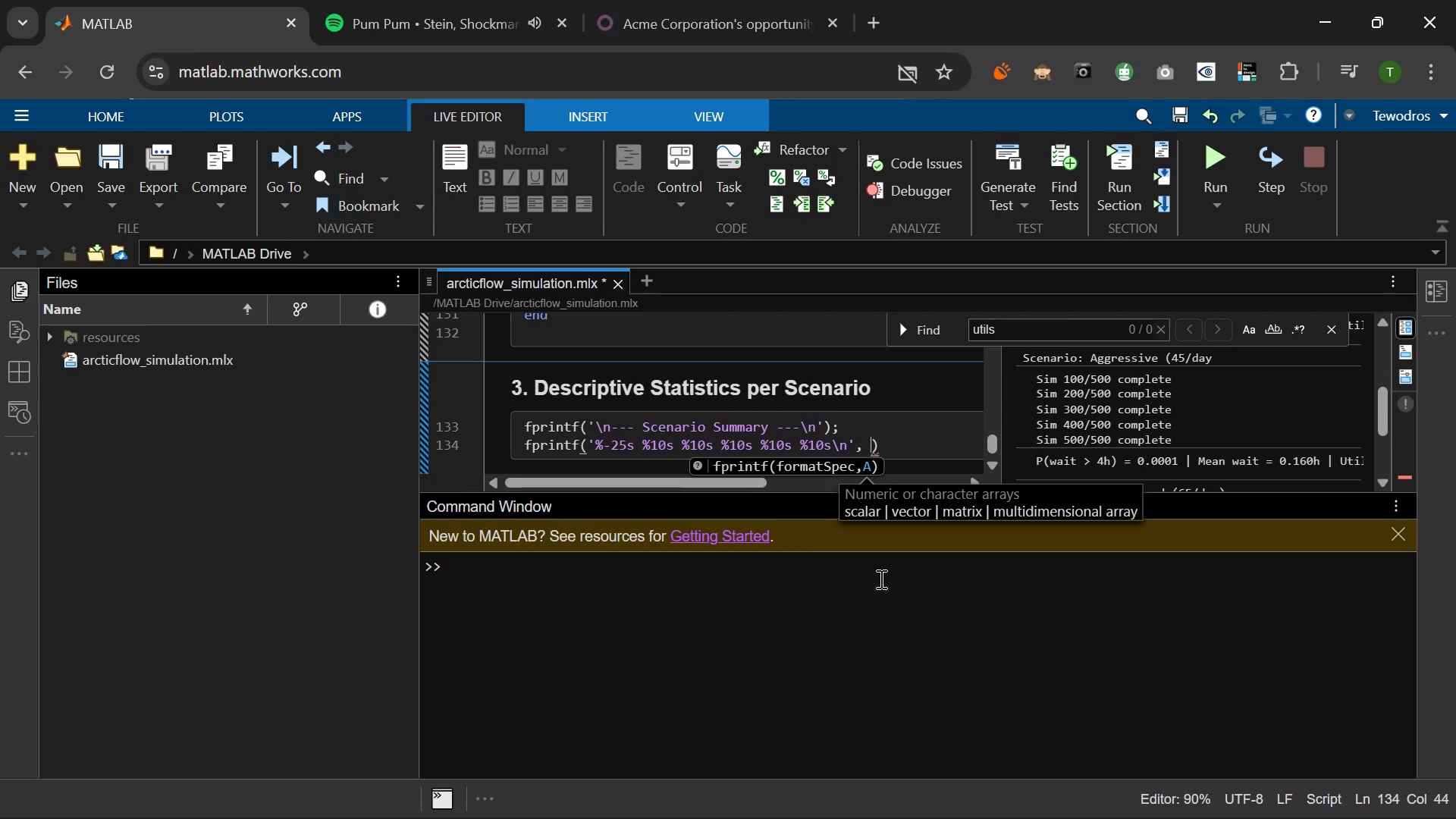 
key(Period)
 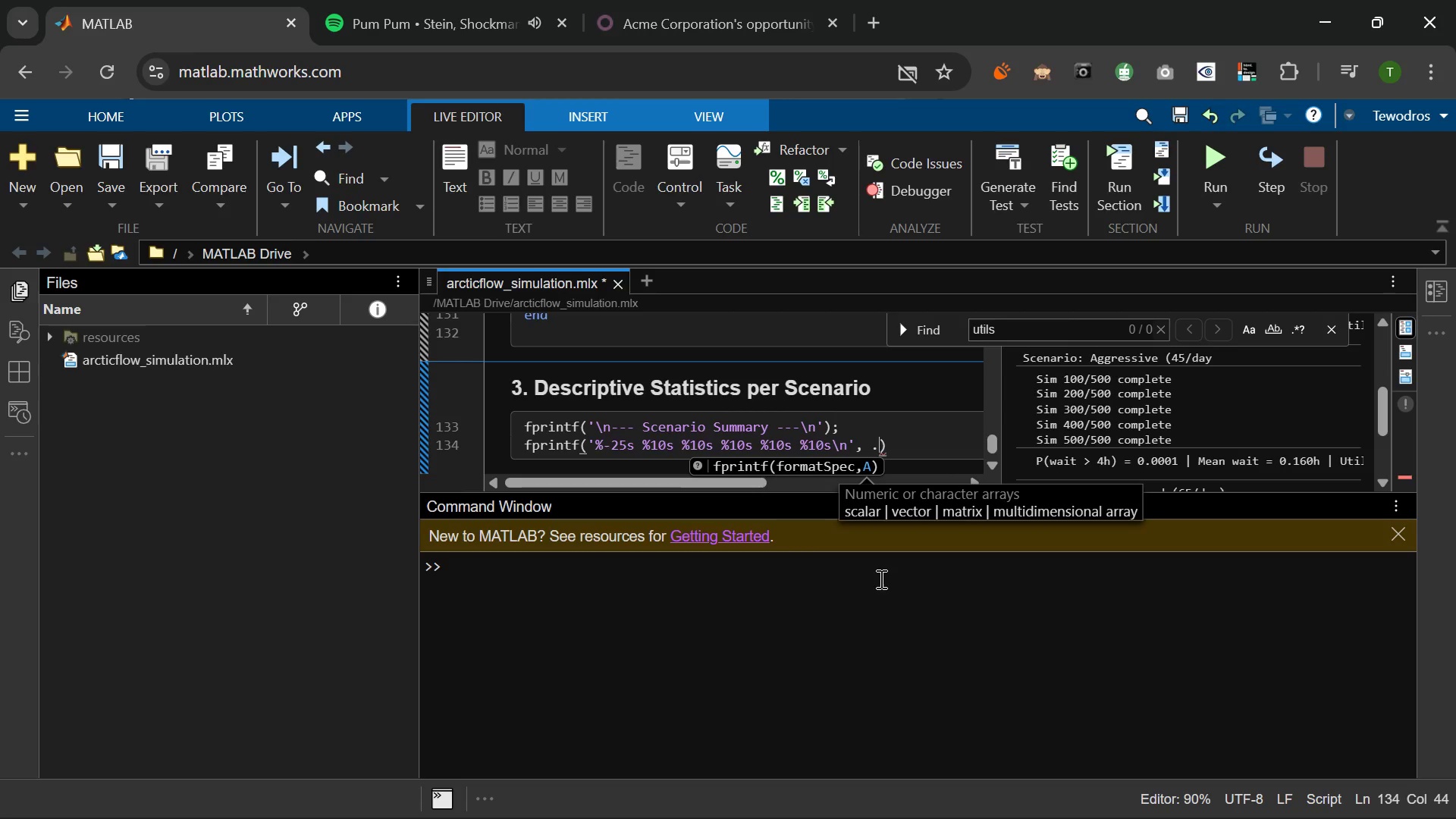 
key(Period)
 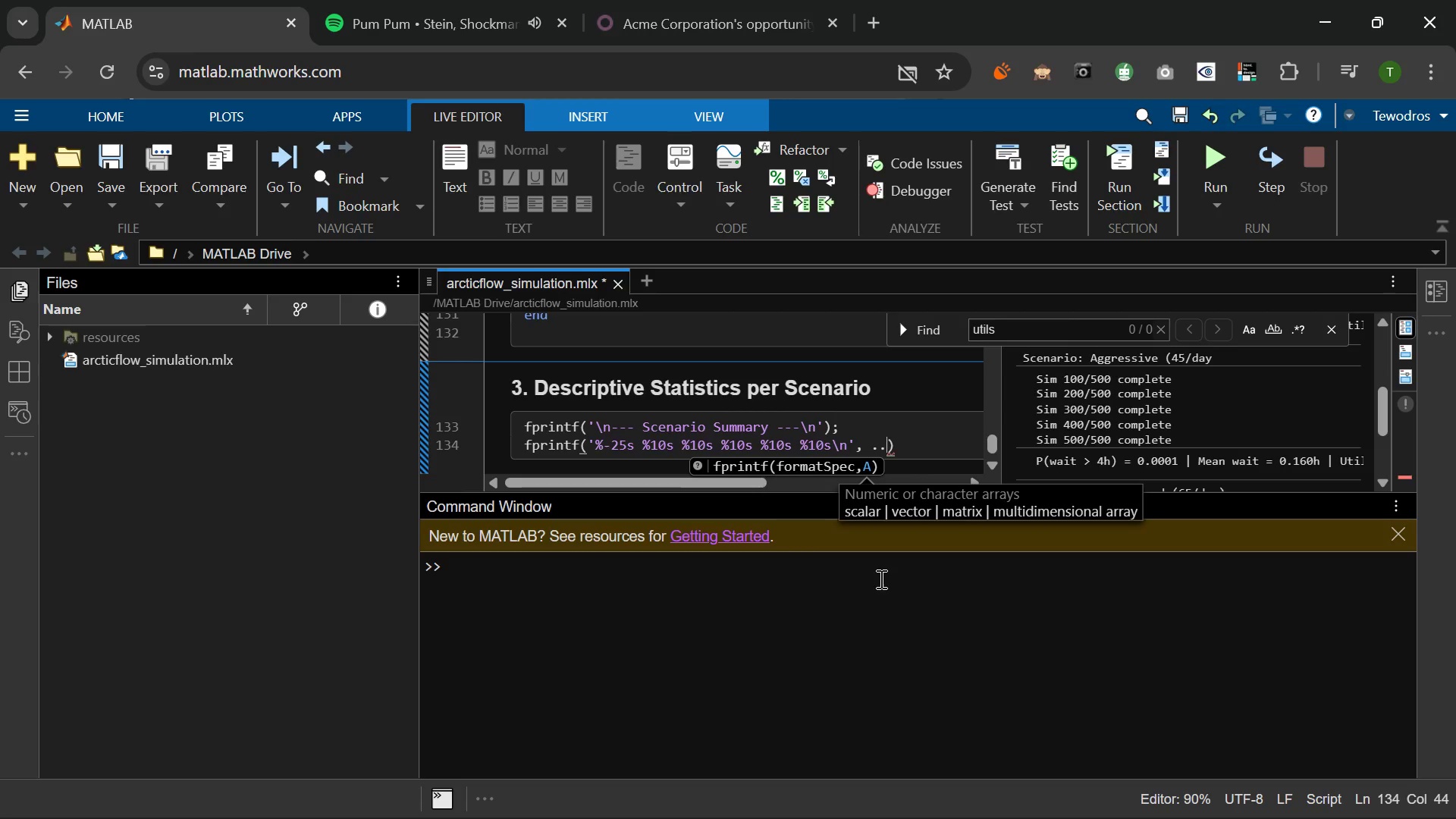 
key(Period)
 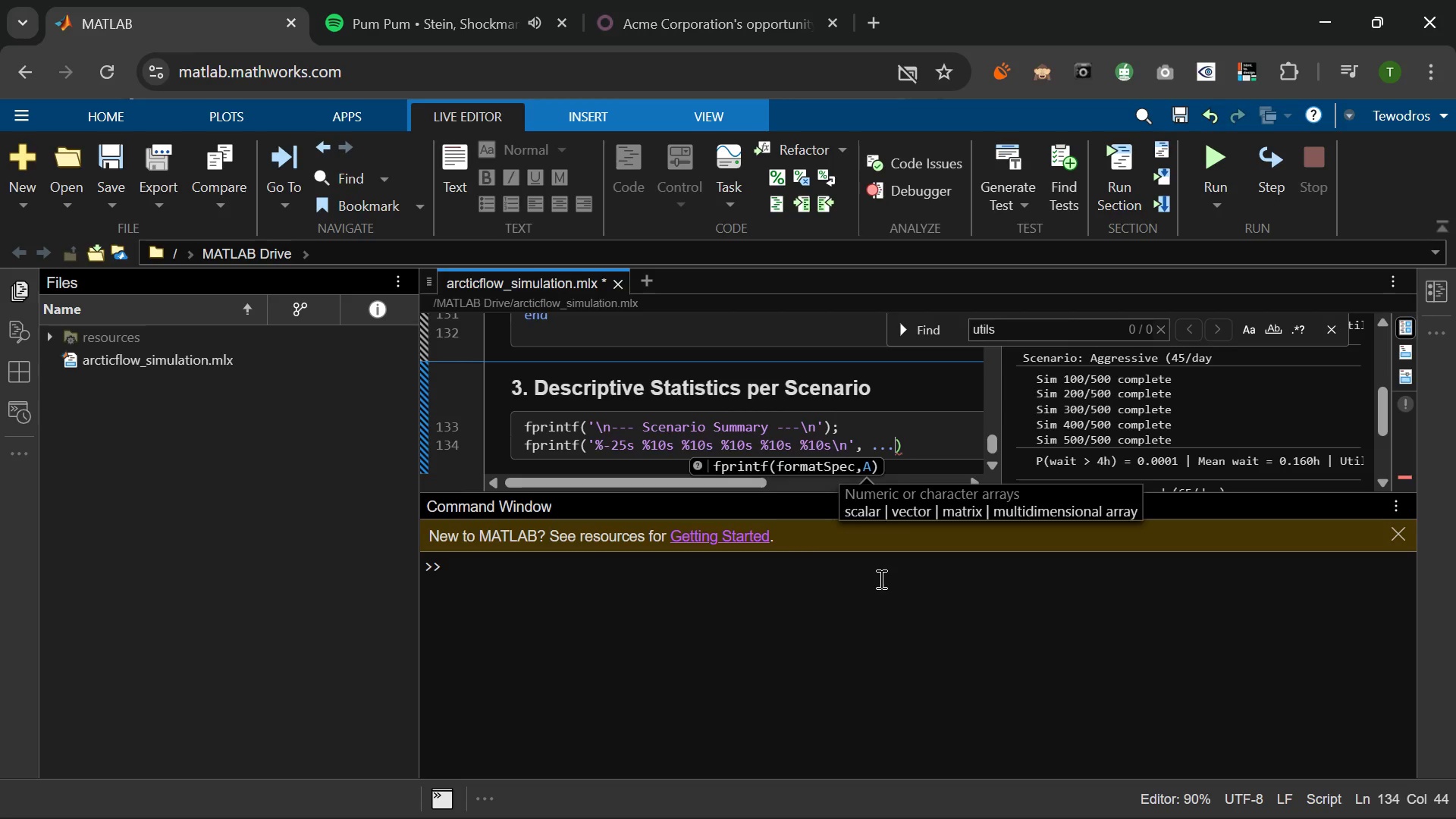 
key(Enter)
 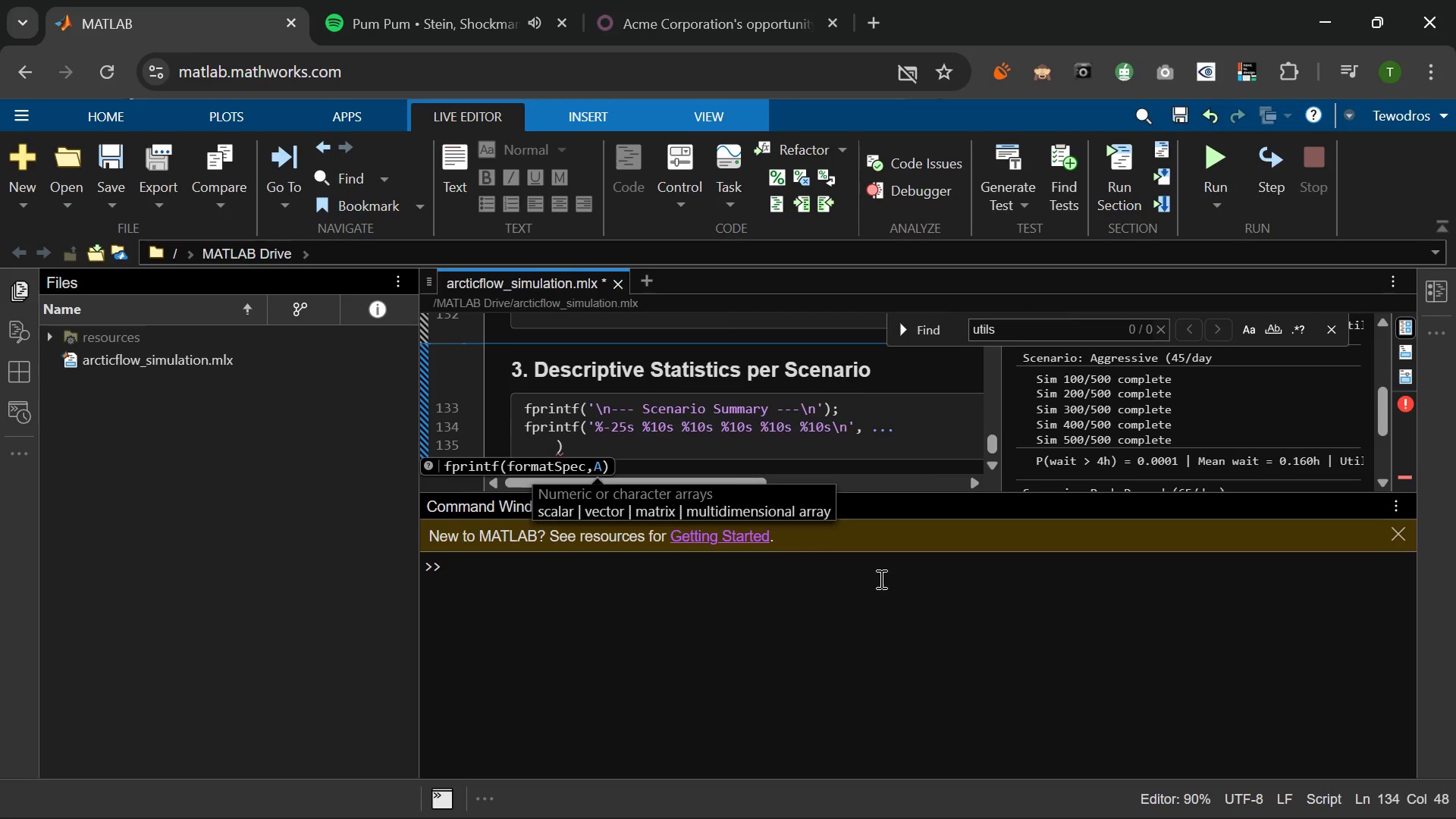 
type('d)
key(Backspace)
type(Se)
key(Backspace)
type(cenario)
 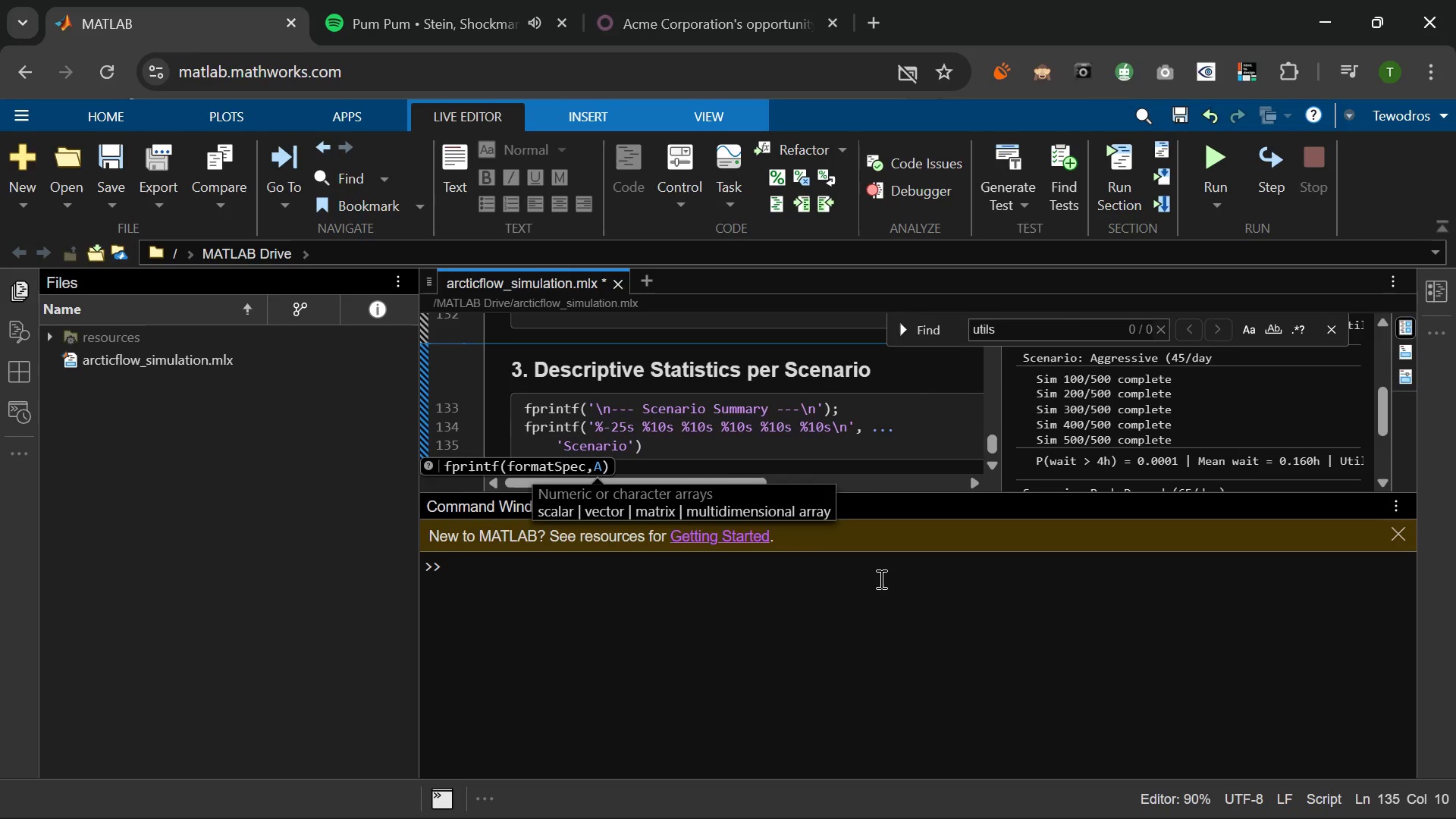 
key(ArrowRight)
 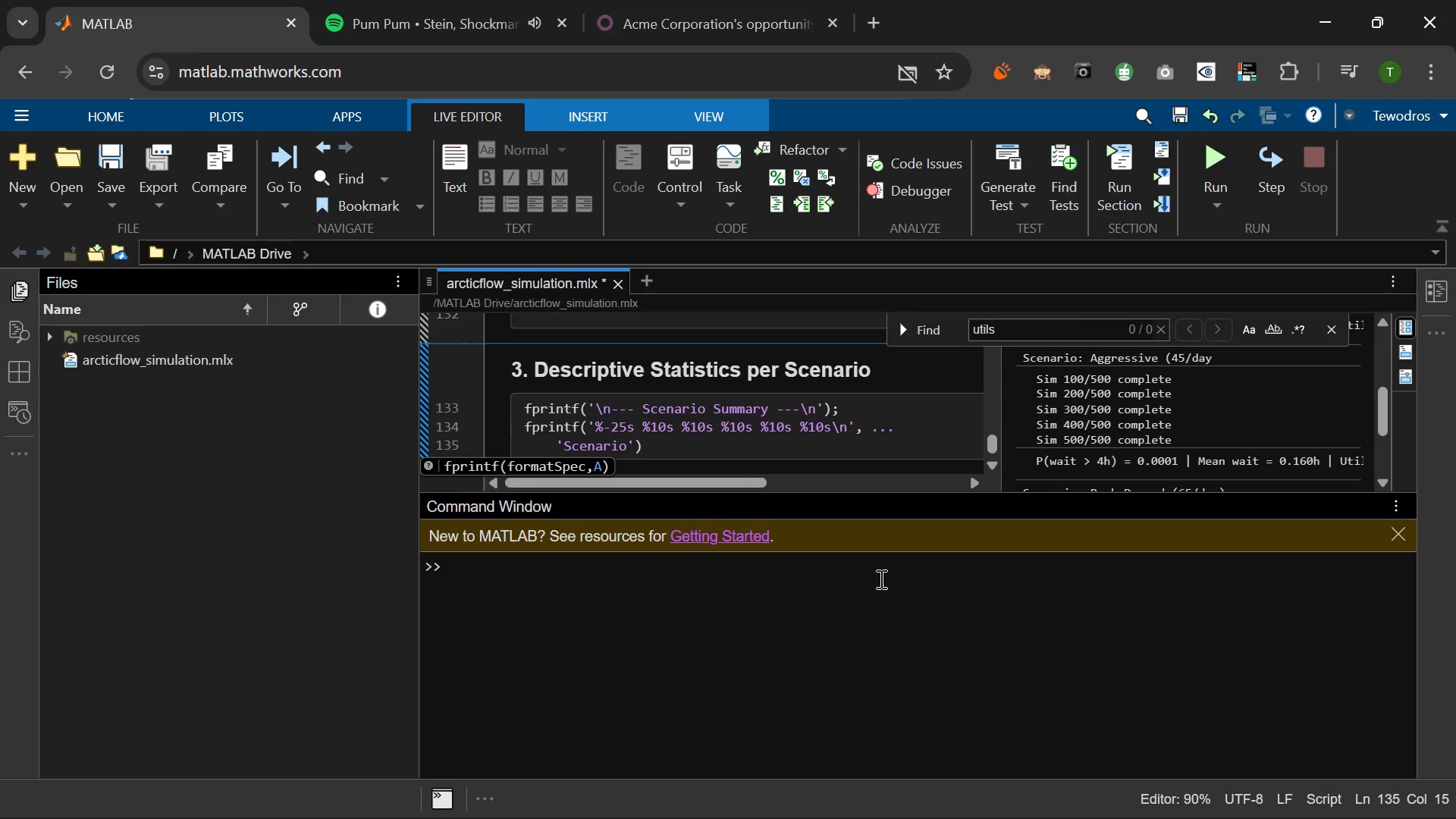 
key(Comma)
 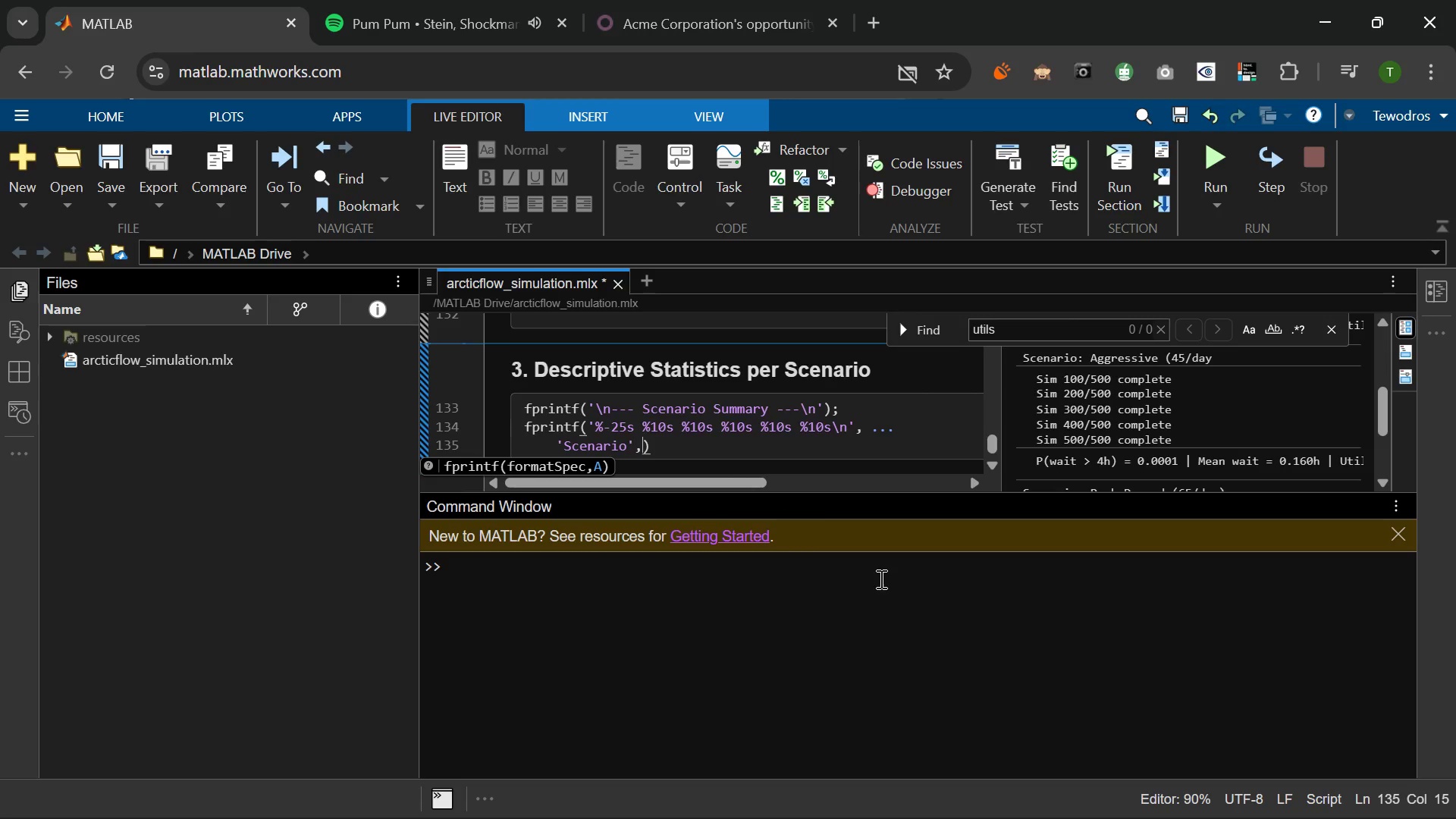 
key(Space)
 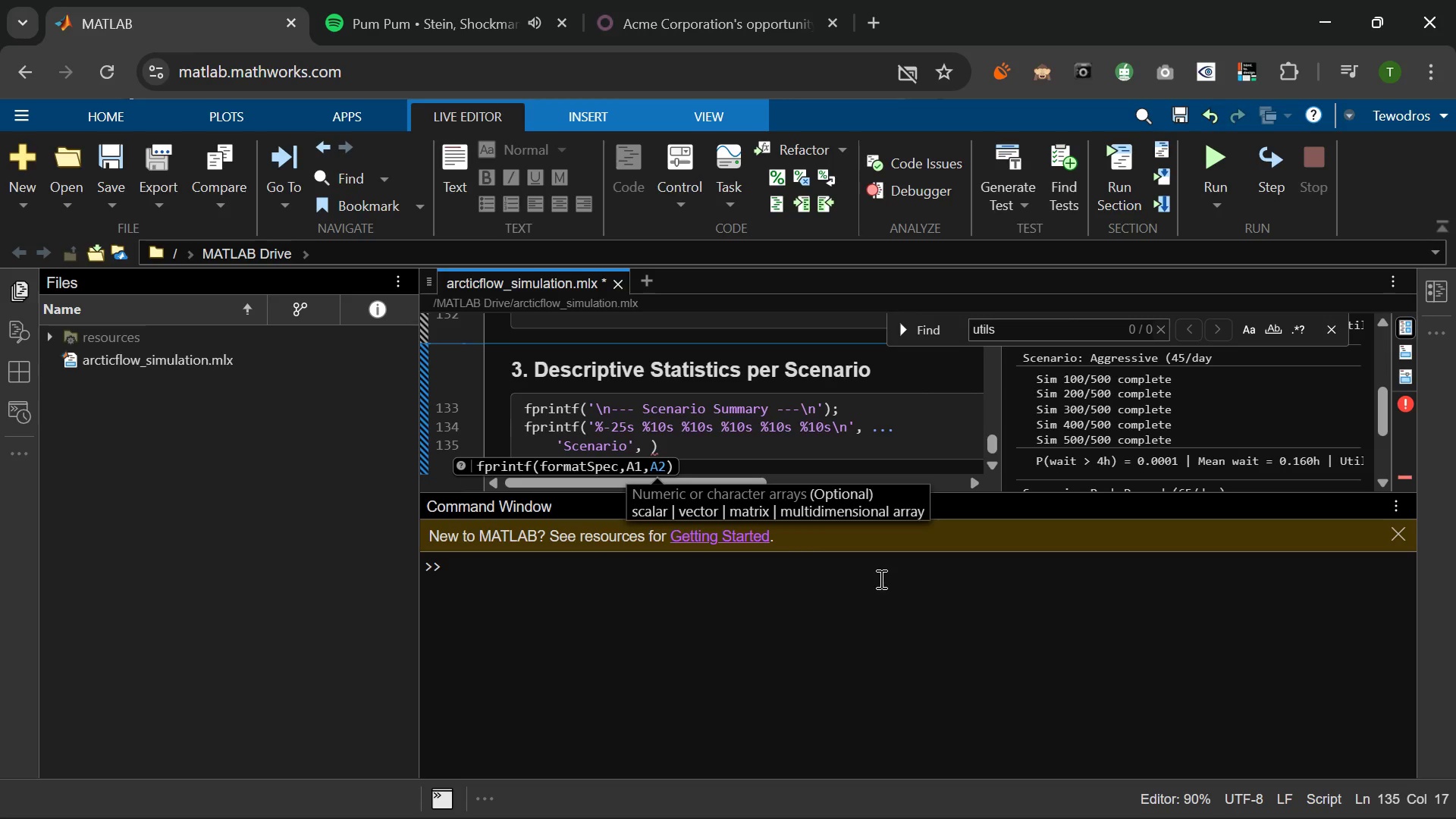 
wait(6.12)
 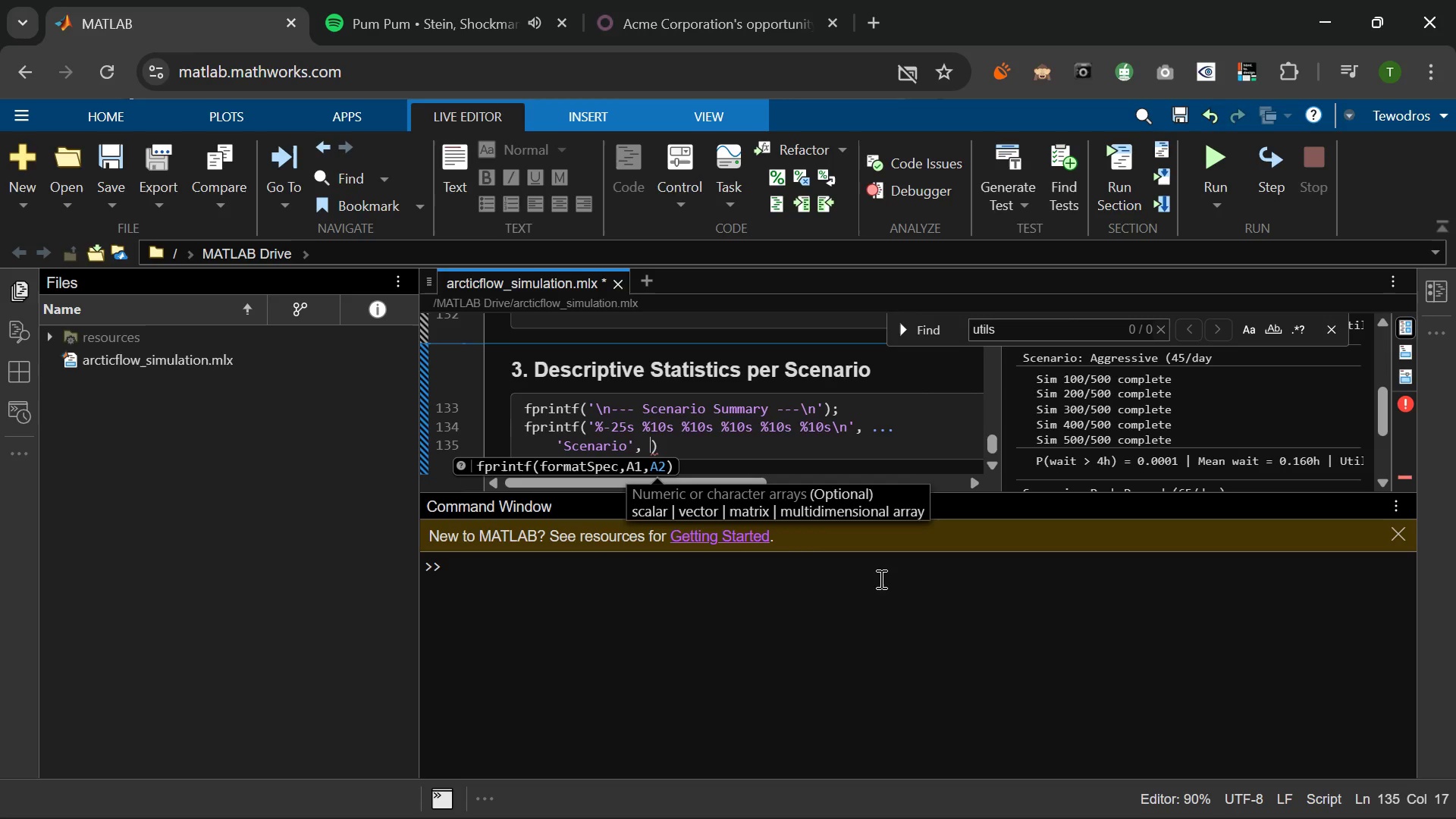 
type('N j)
key(Backspace)
type(Jobs)
 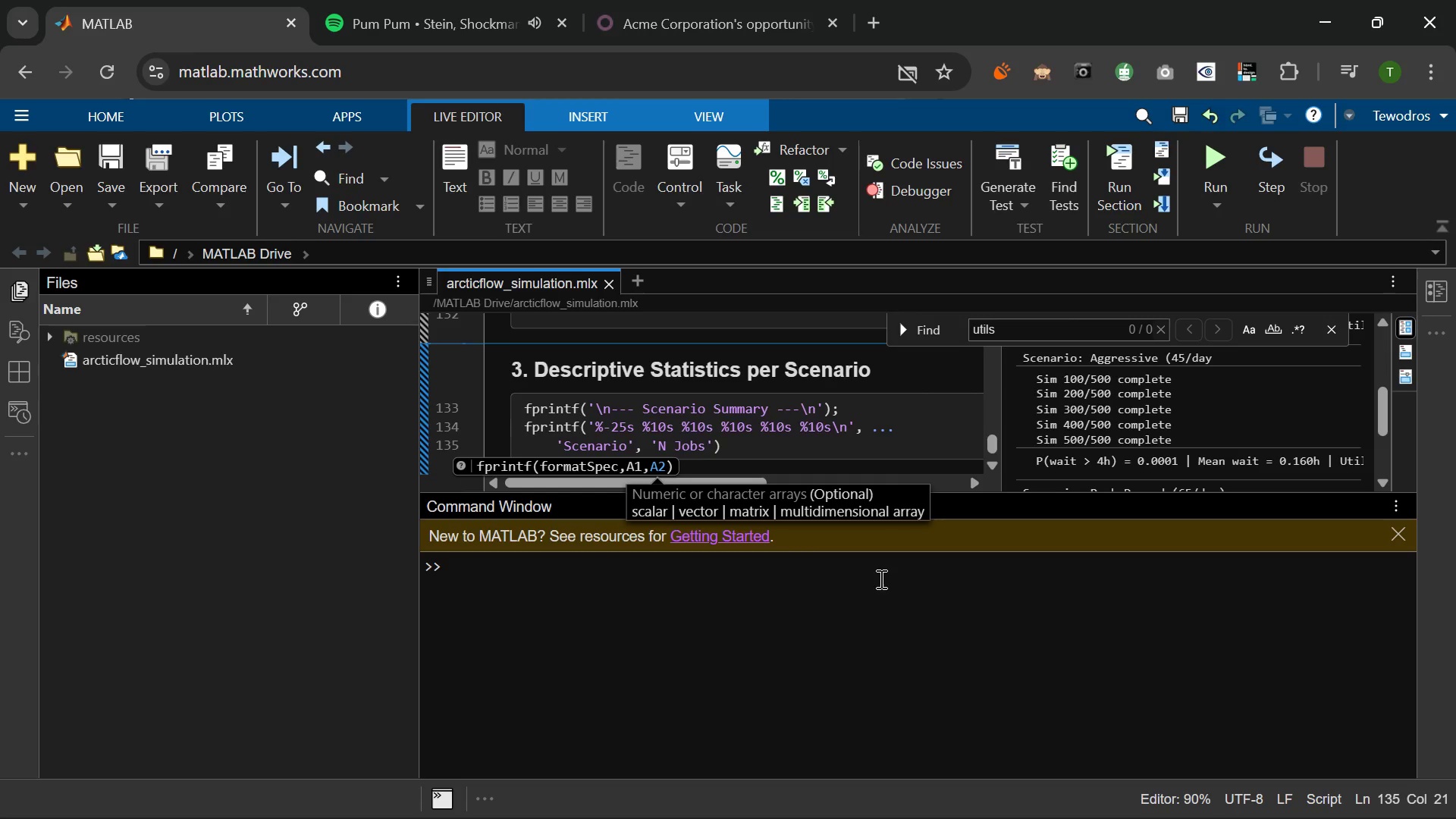 
key(ArrowRight)
 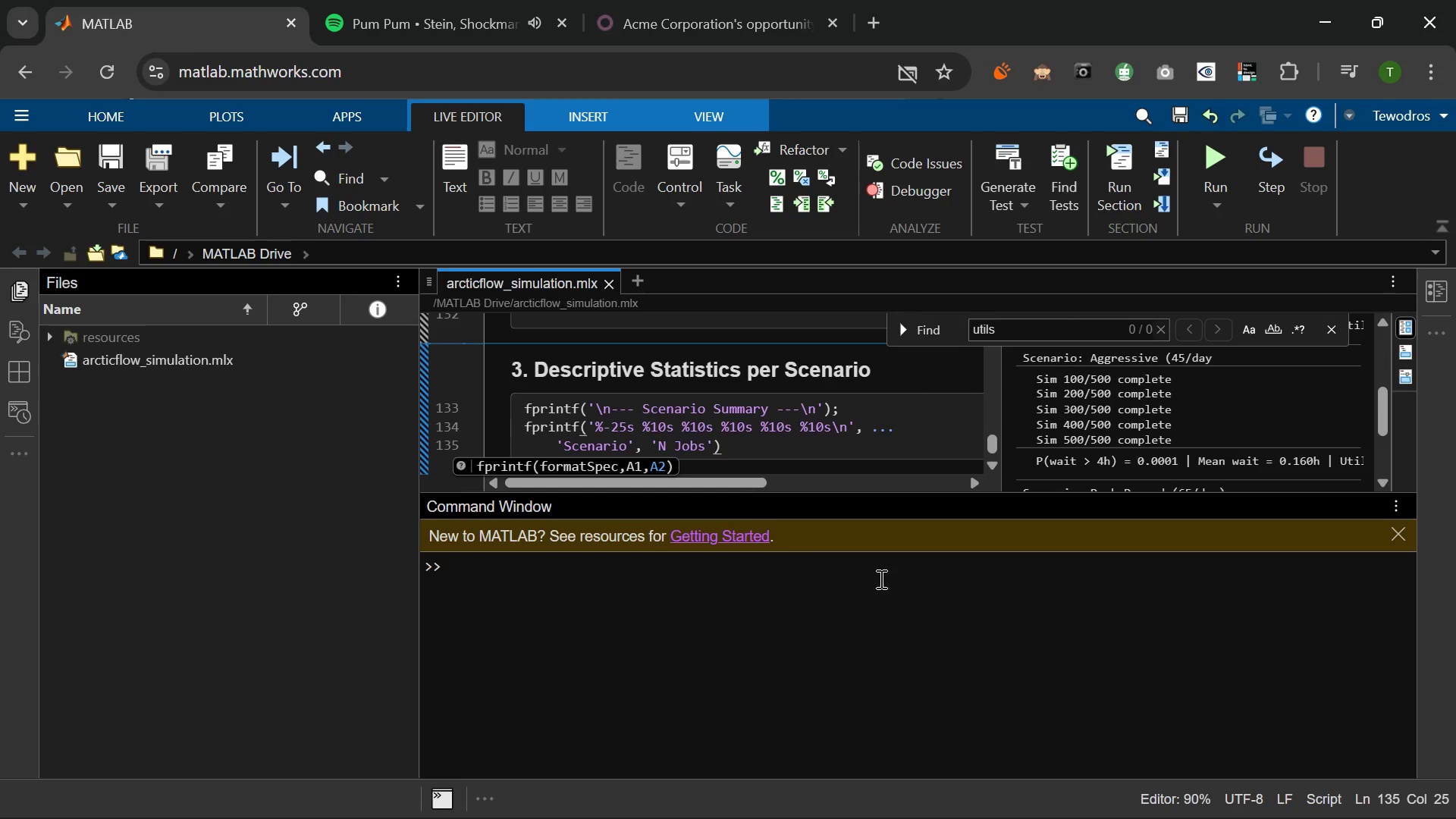 
type(, 'Mean Wait)
 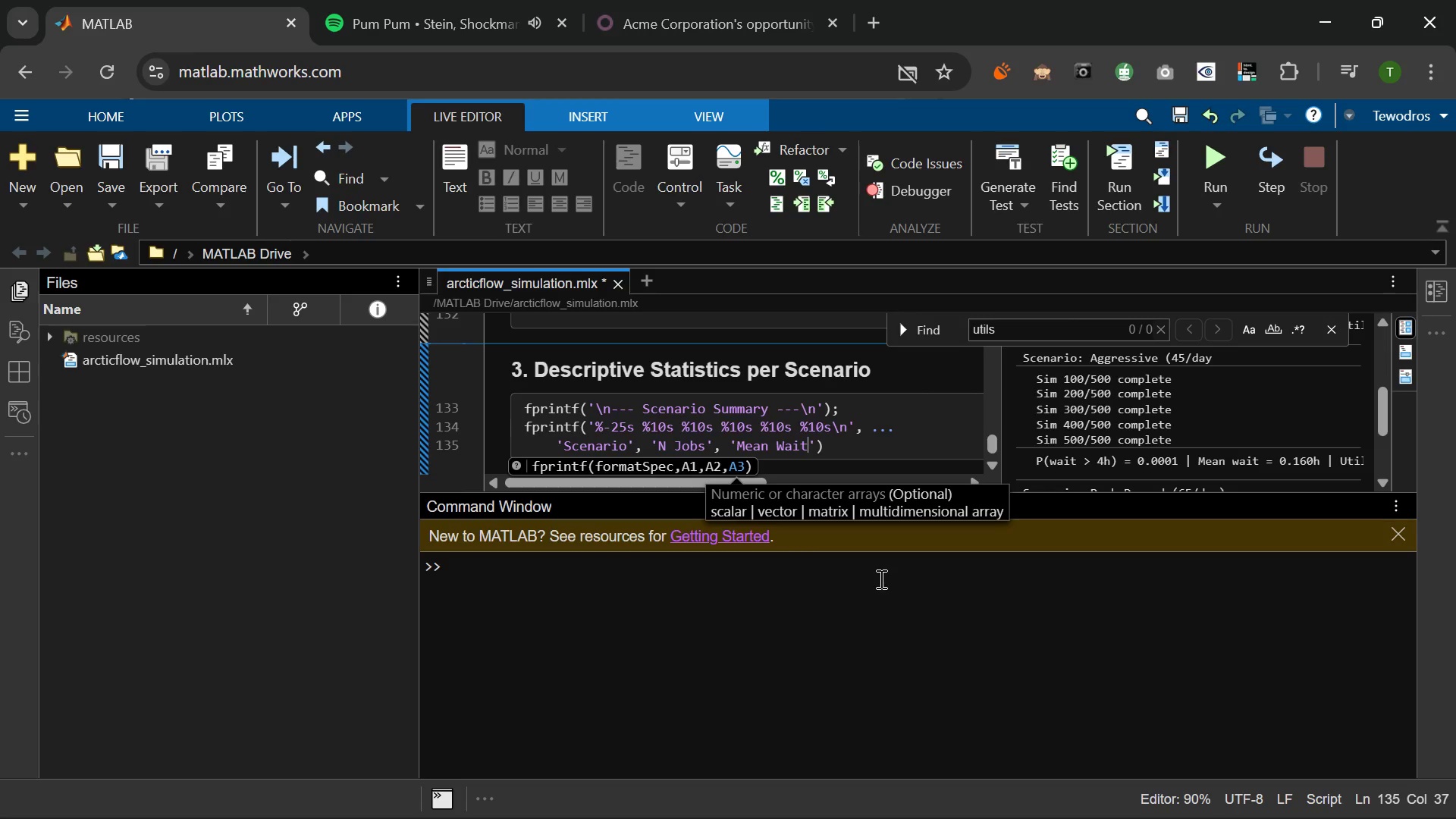 
key(ArrowRight)
 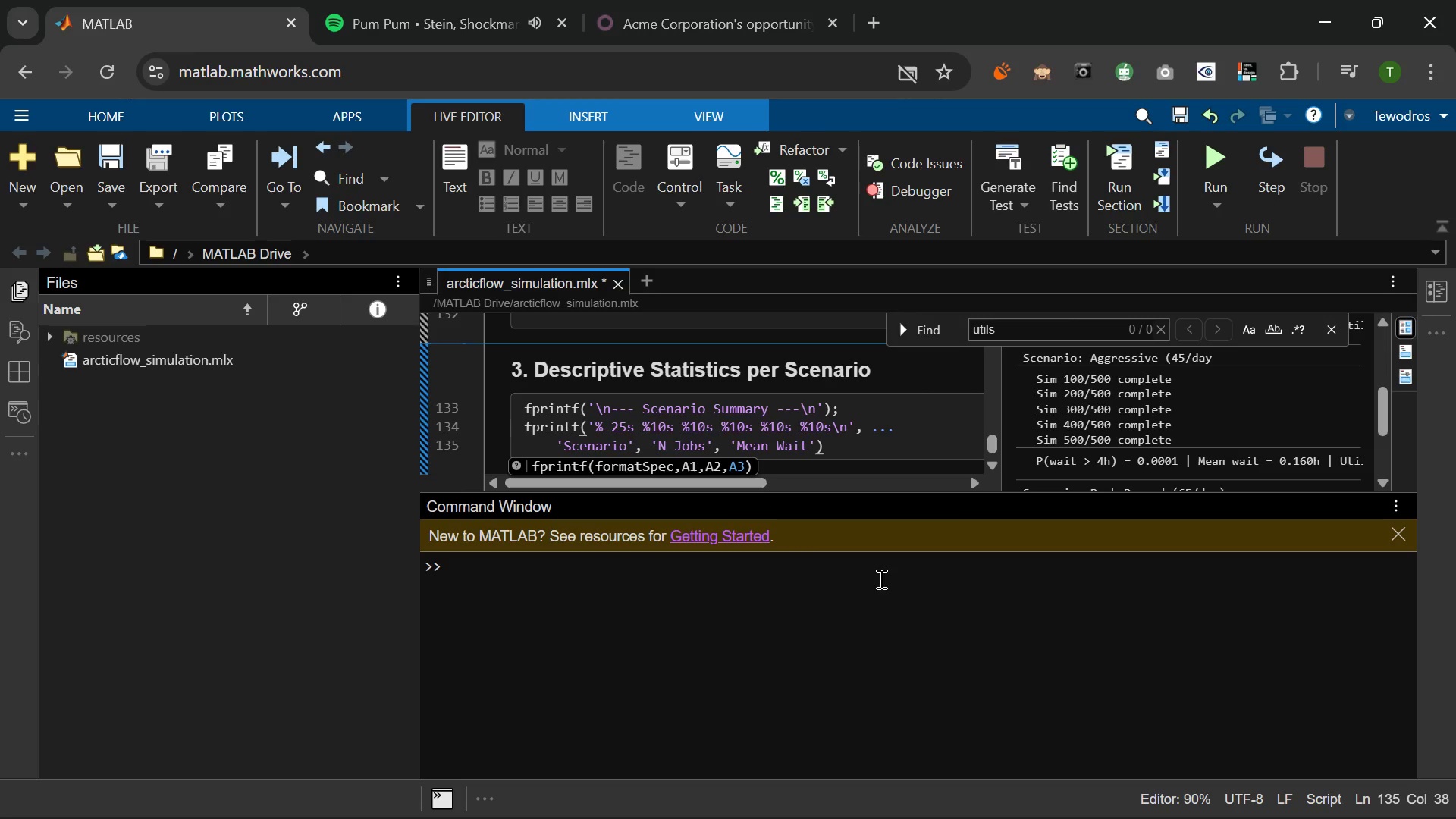 
type(, 'P95 WA)
key(Backspace)
type(ait)
 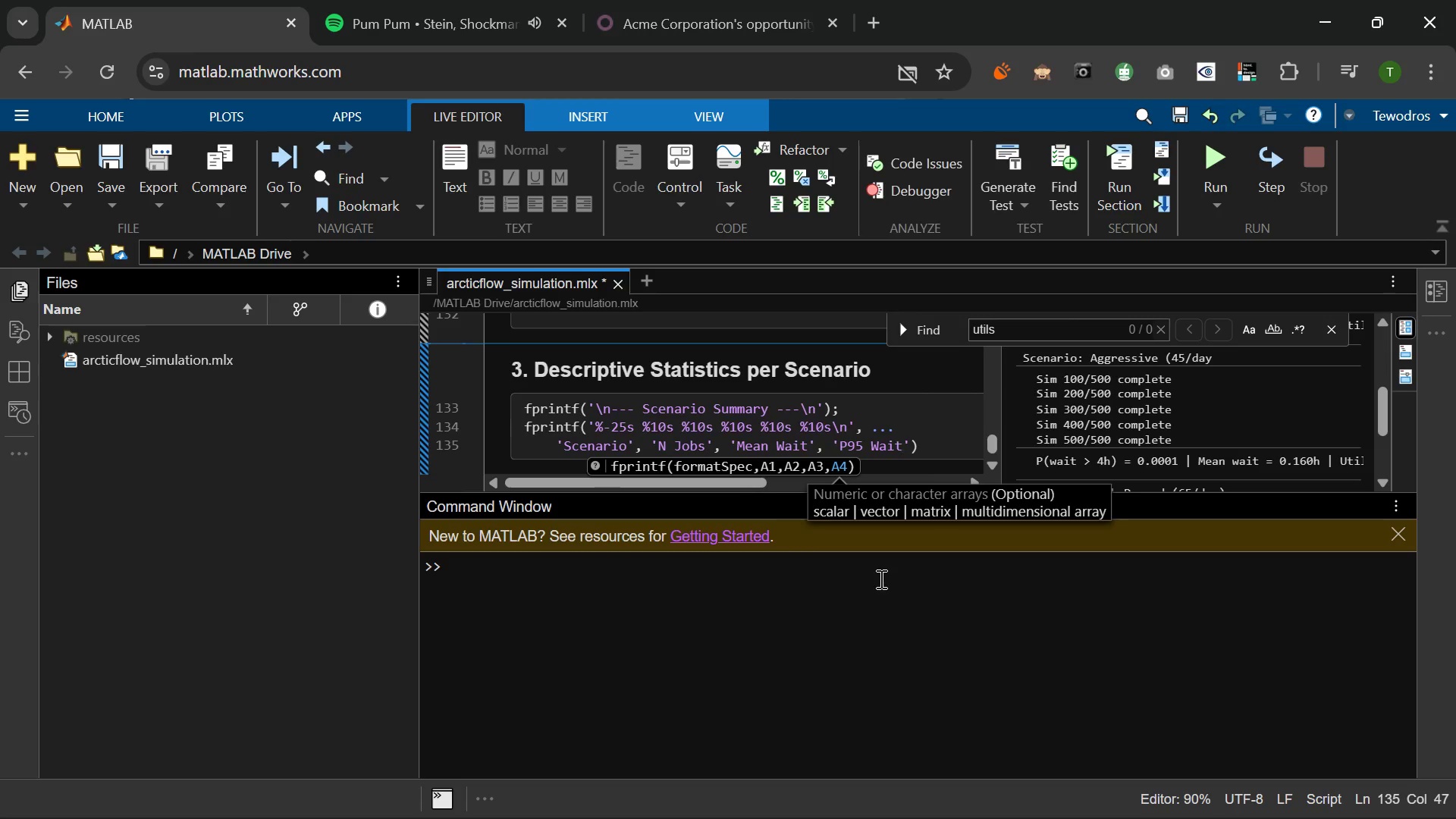 
key(ArrowRight)
 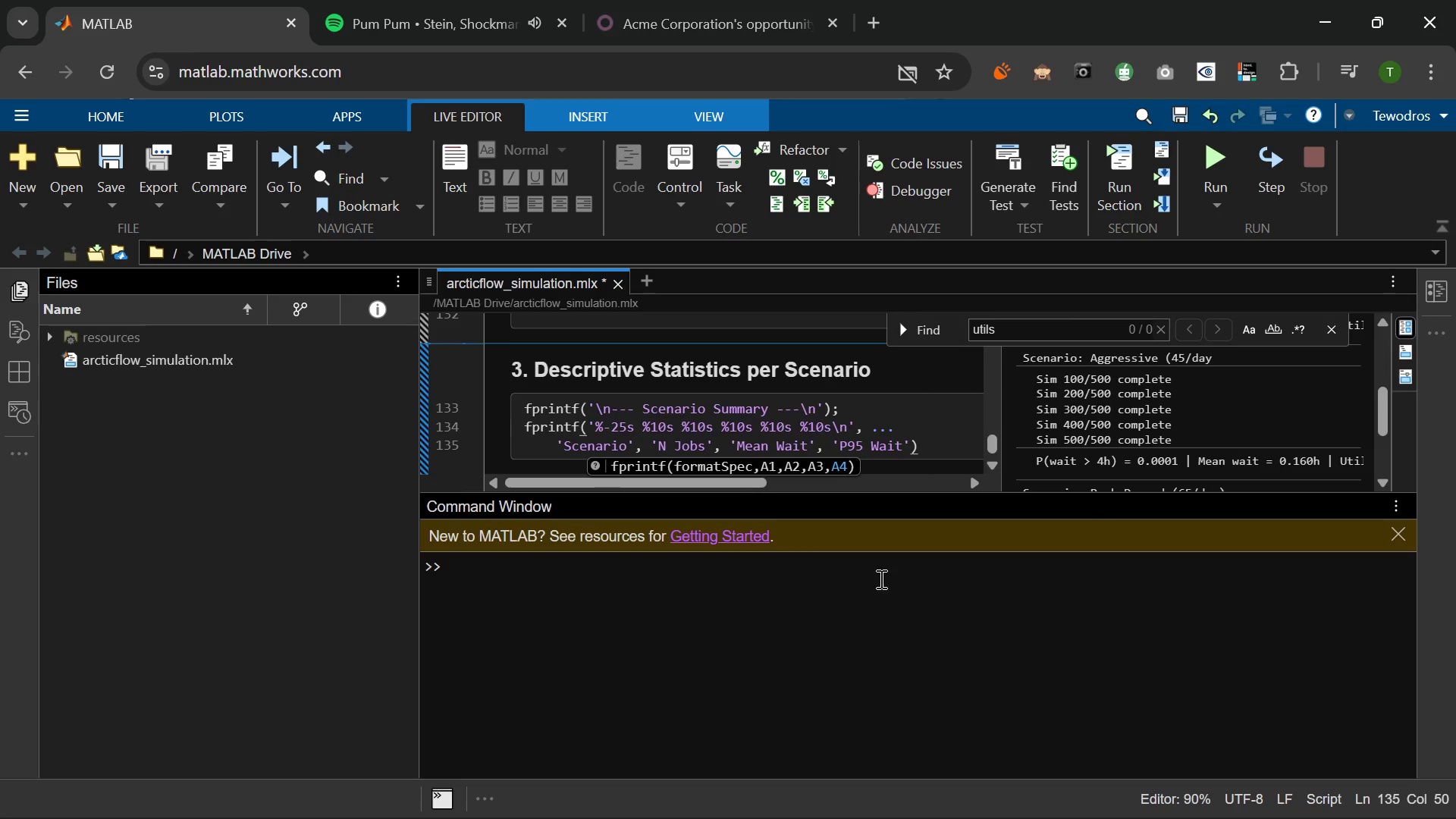 
type(, 'P(Breach)
 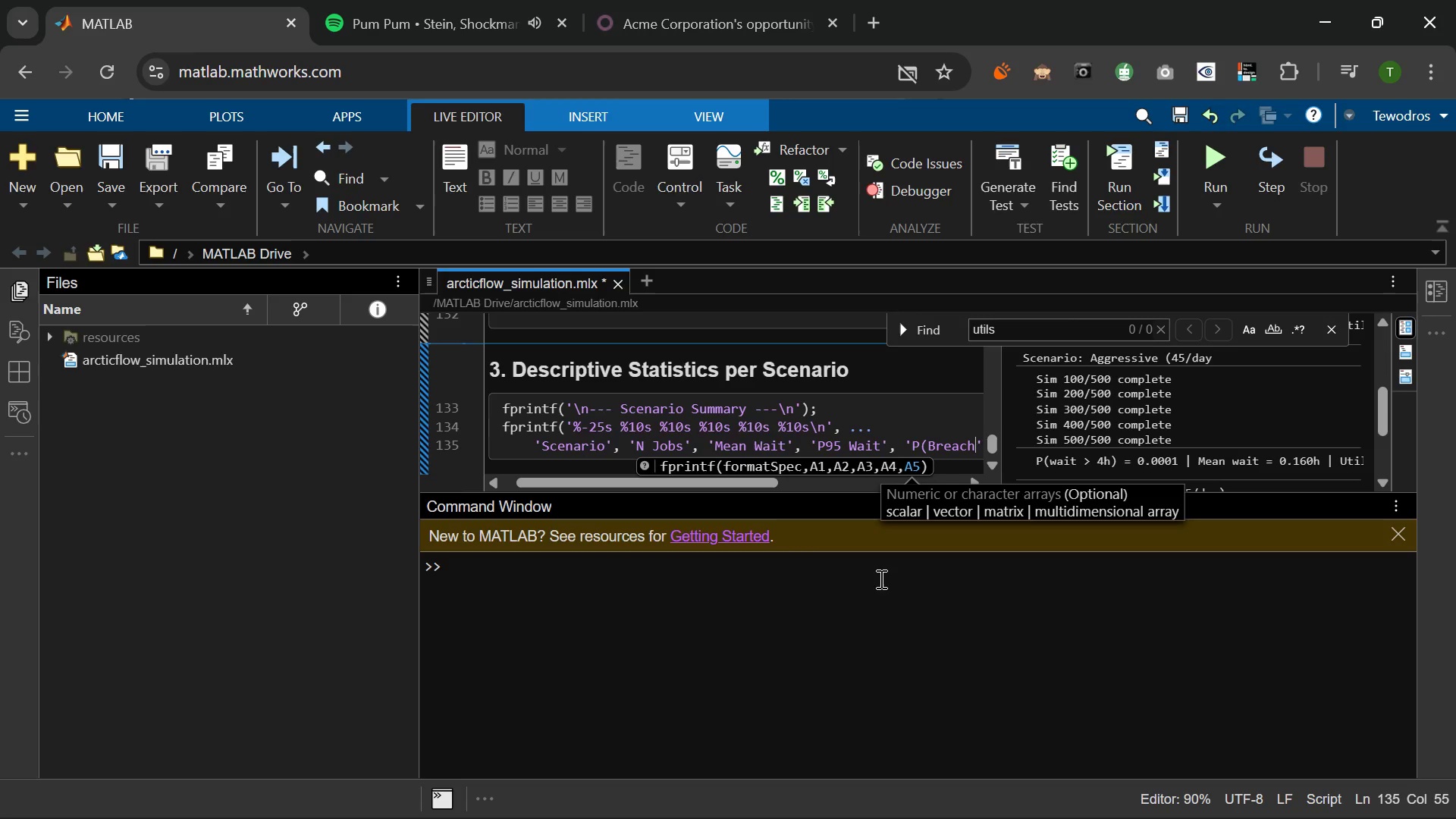 
key(ArrowRight)
 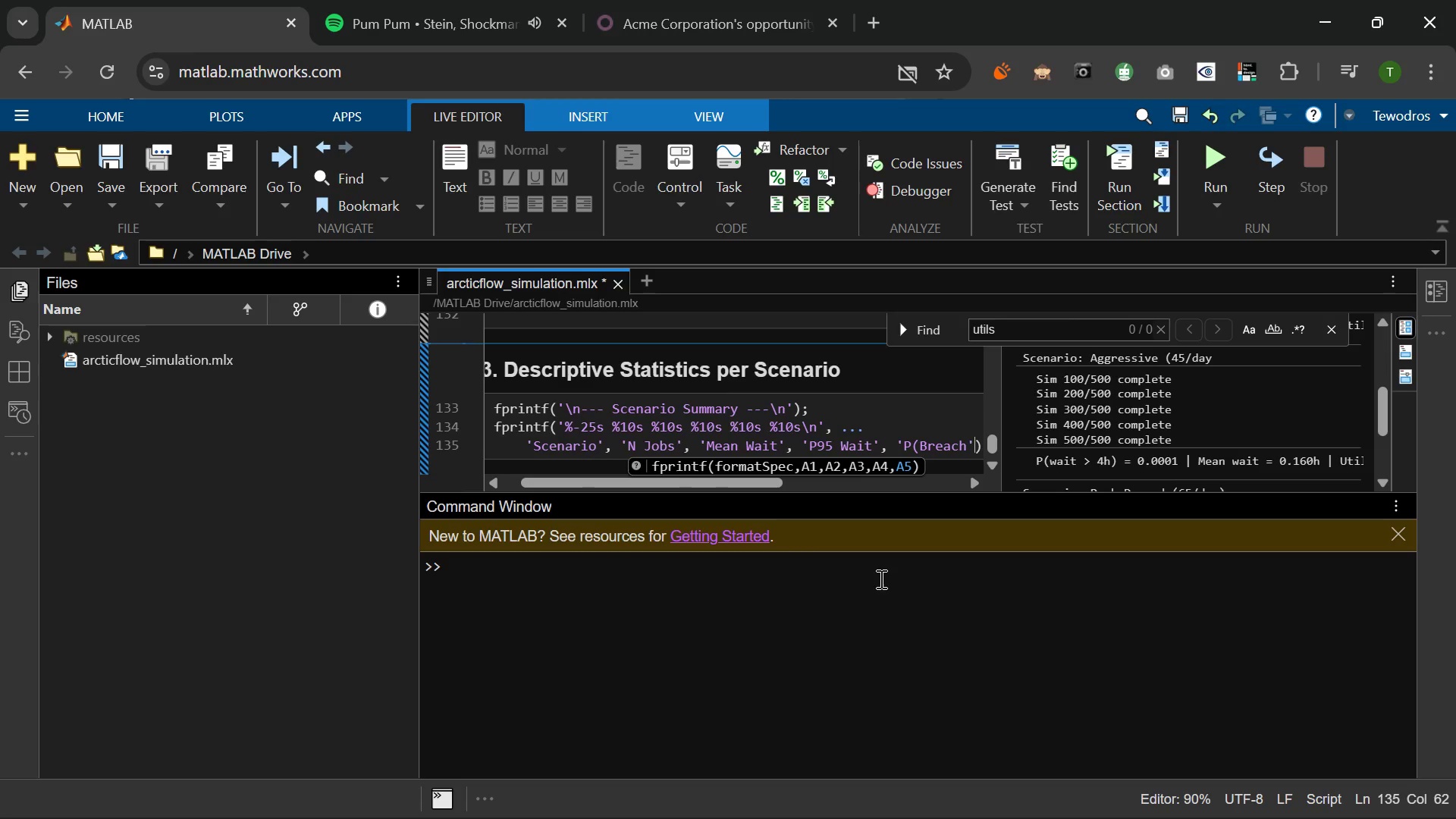 
key(ArrowLeft)
 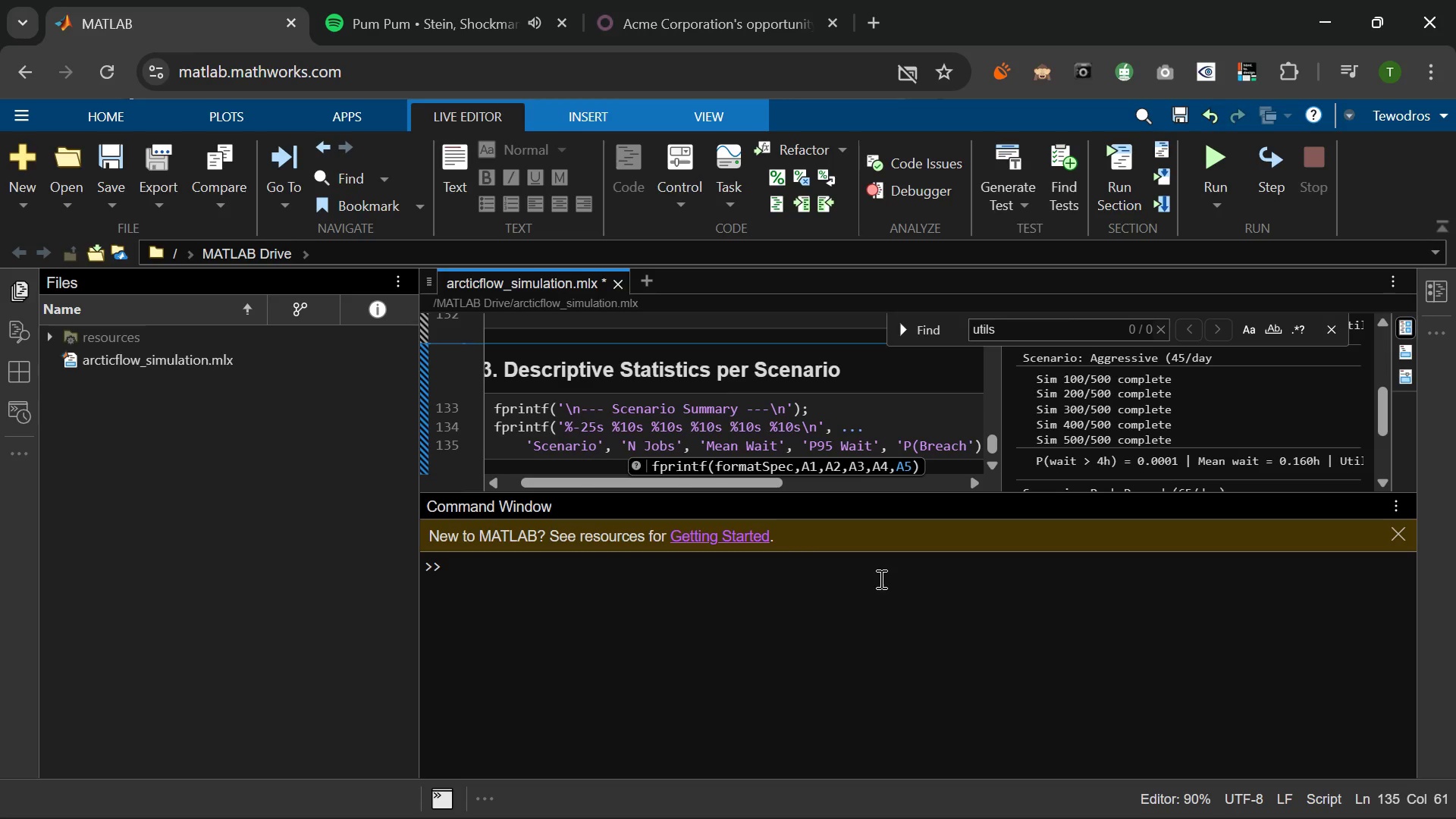 
key(Shift+0)
 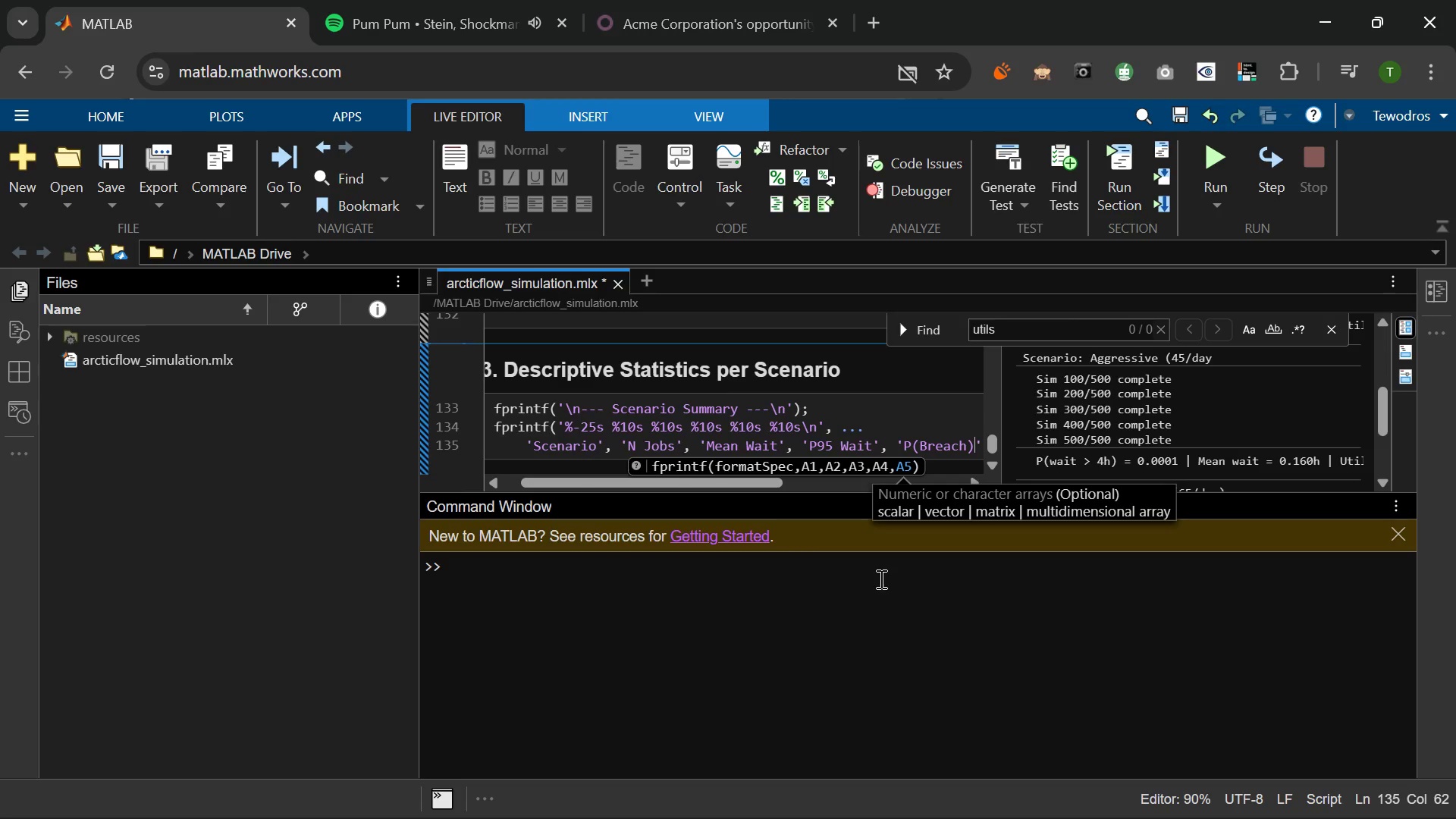 
key(ArrowRight)
 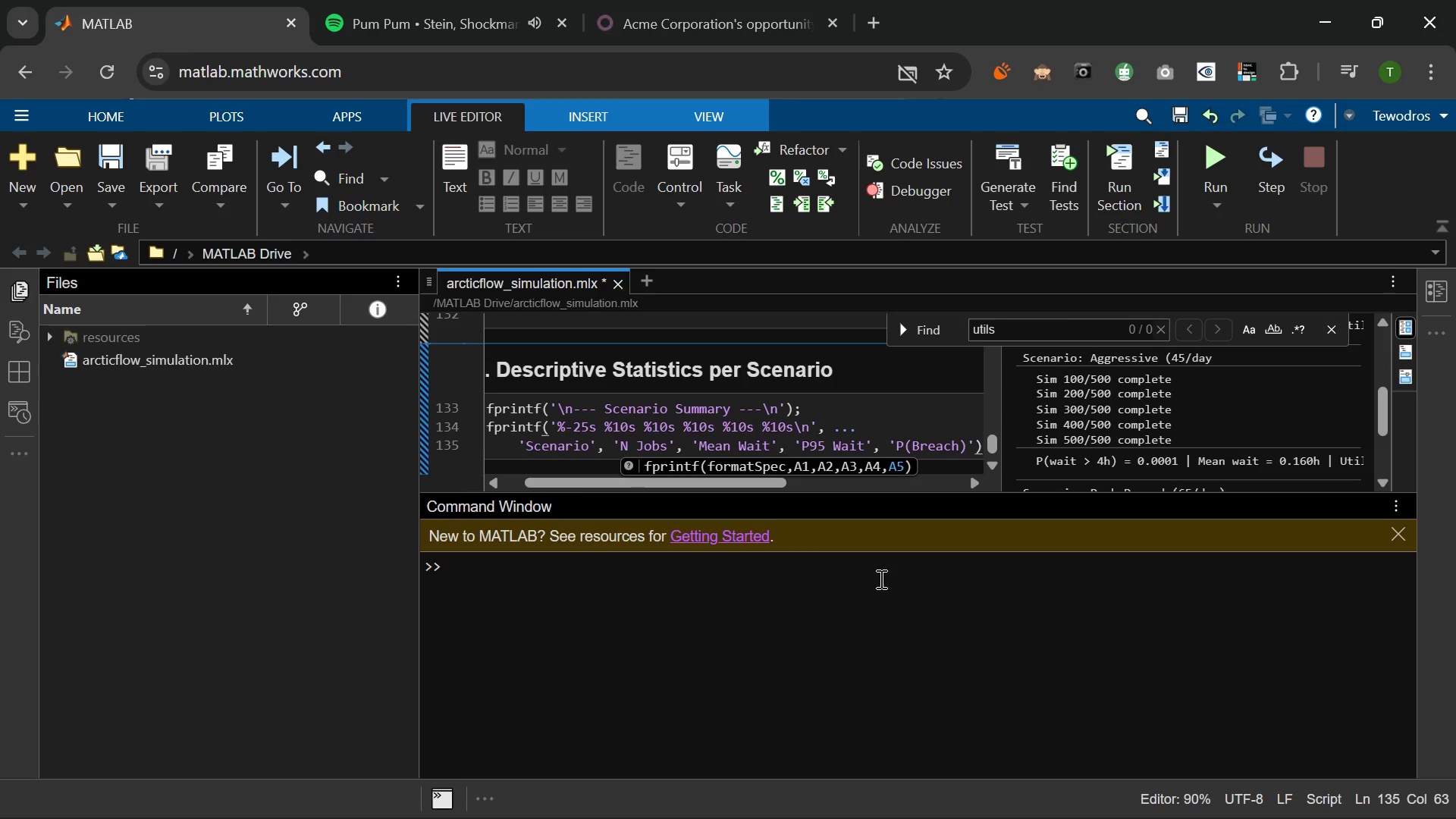 
key(Comma)
 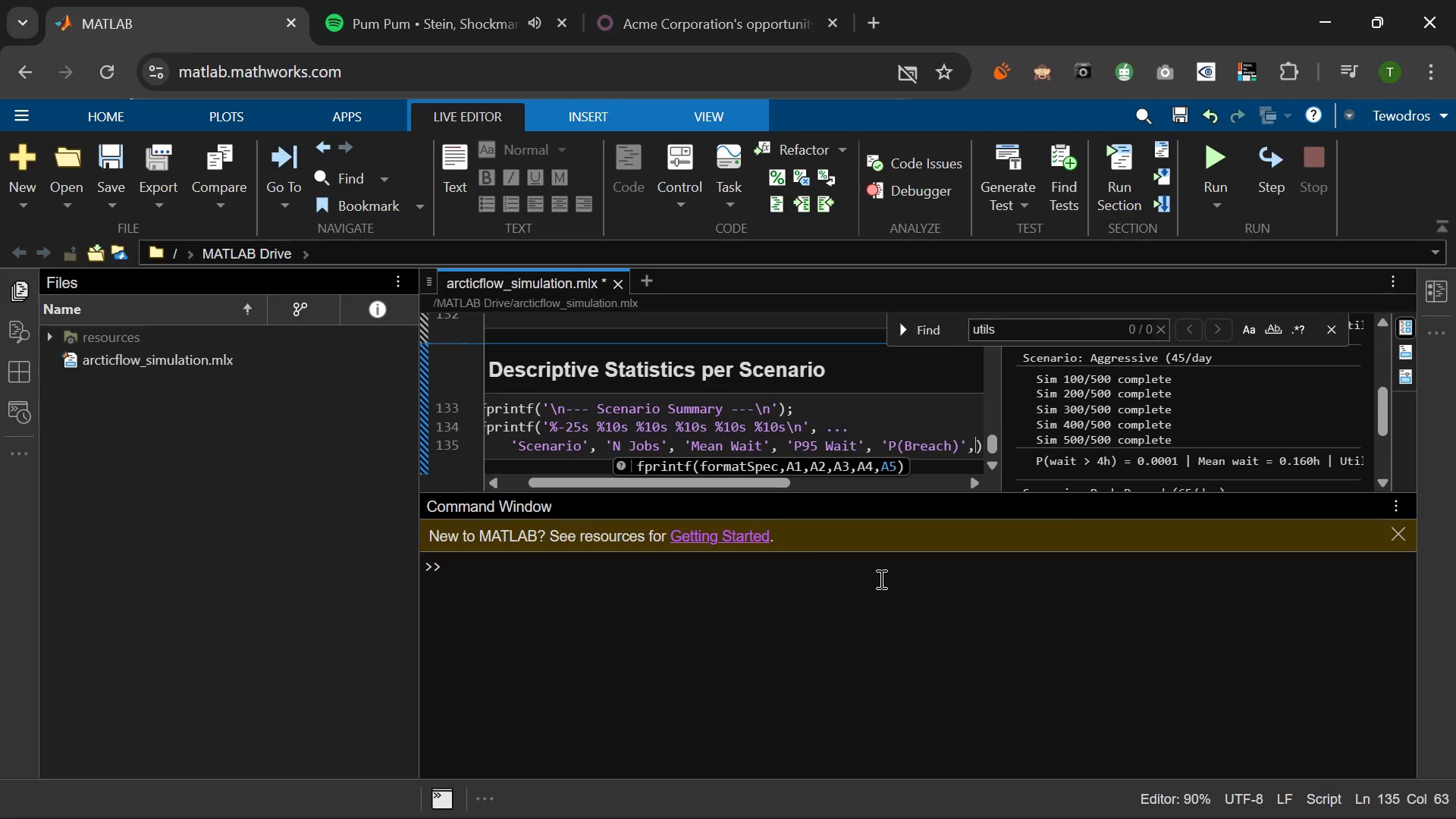 
key(Space)
 